 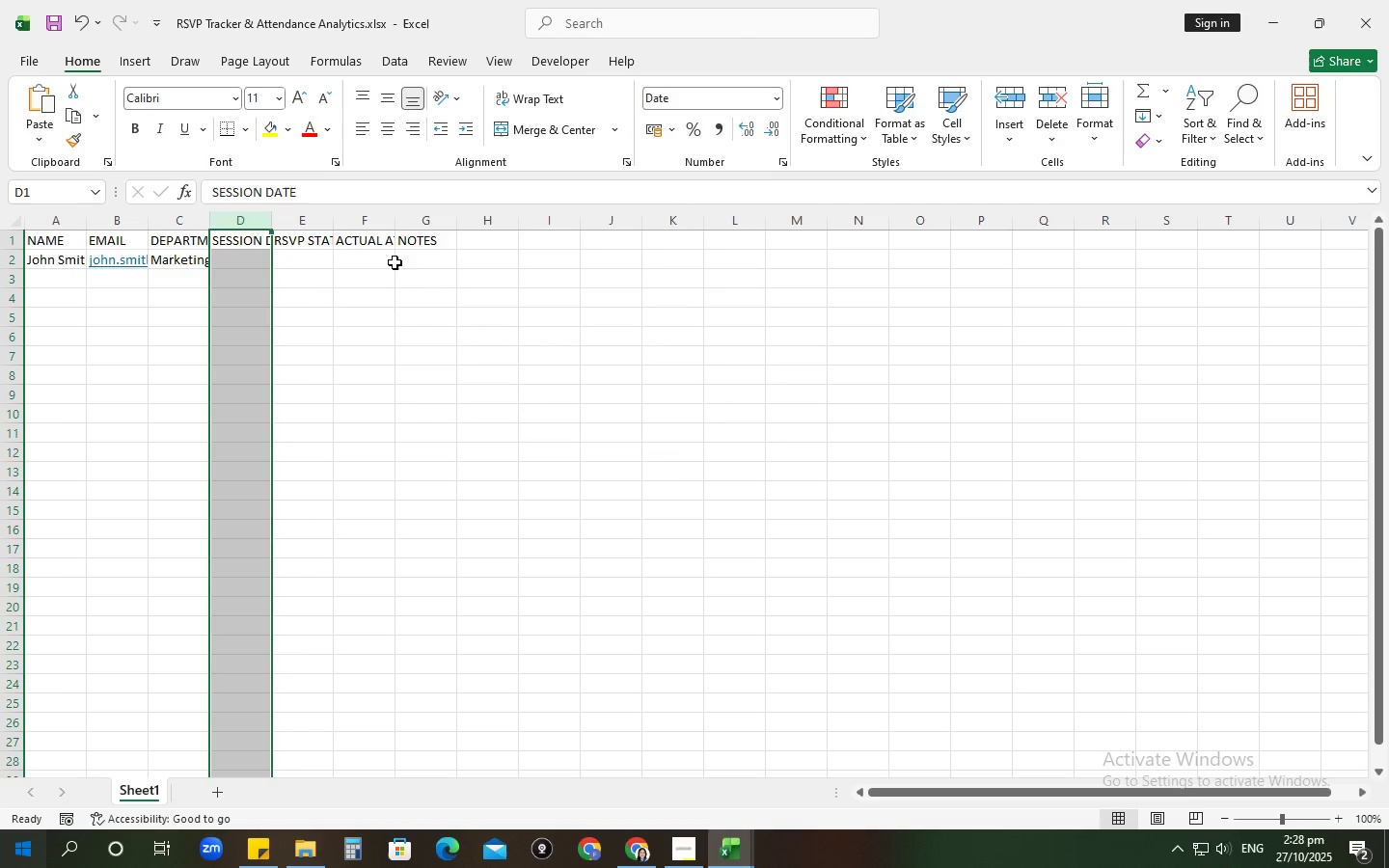 
left_click_drag(start_coordinate=[211, 263], to_coordinate=[218, 265])
 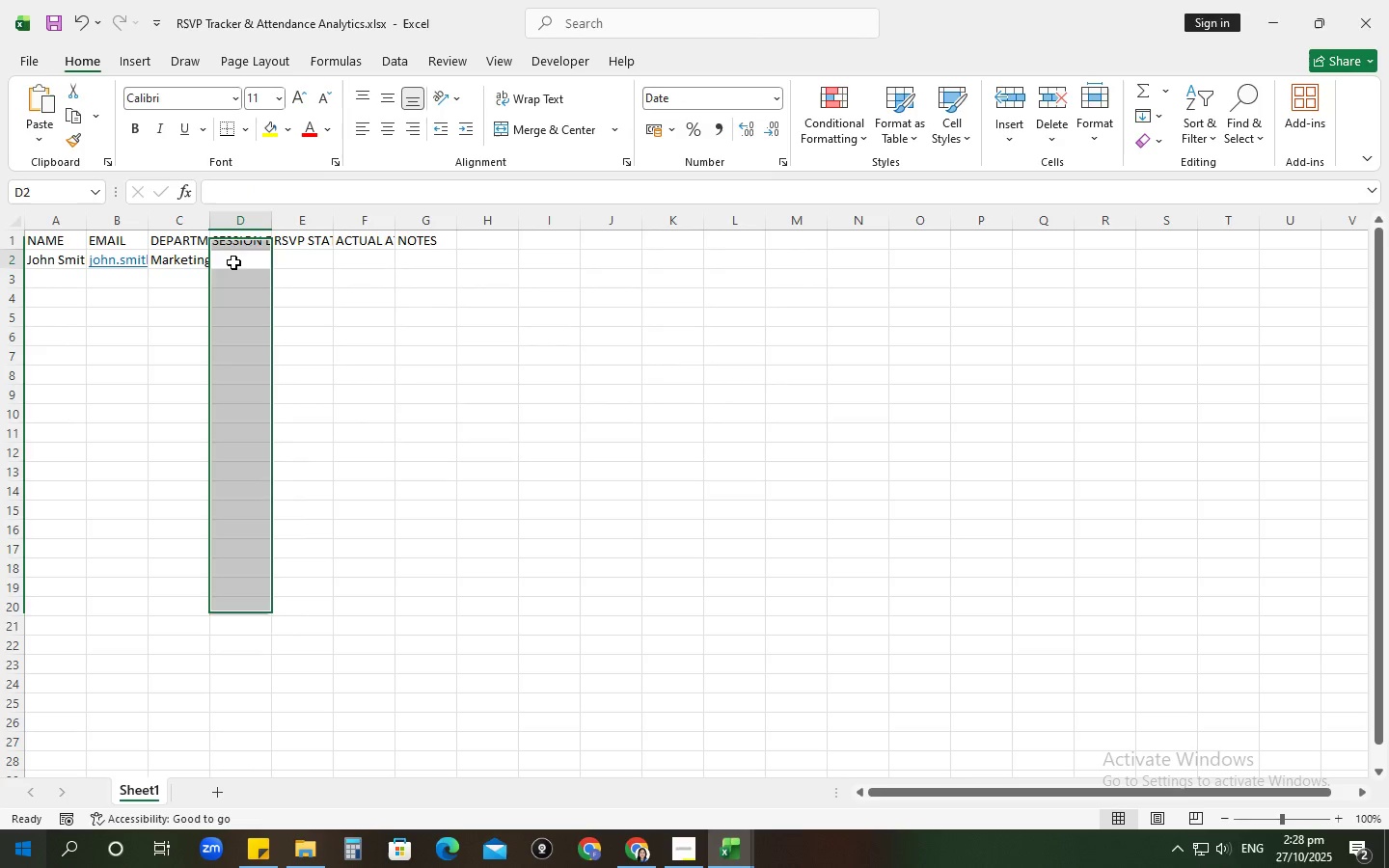 
left_click([233, 262])
 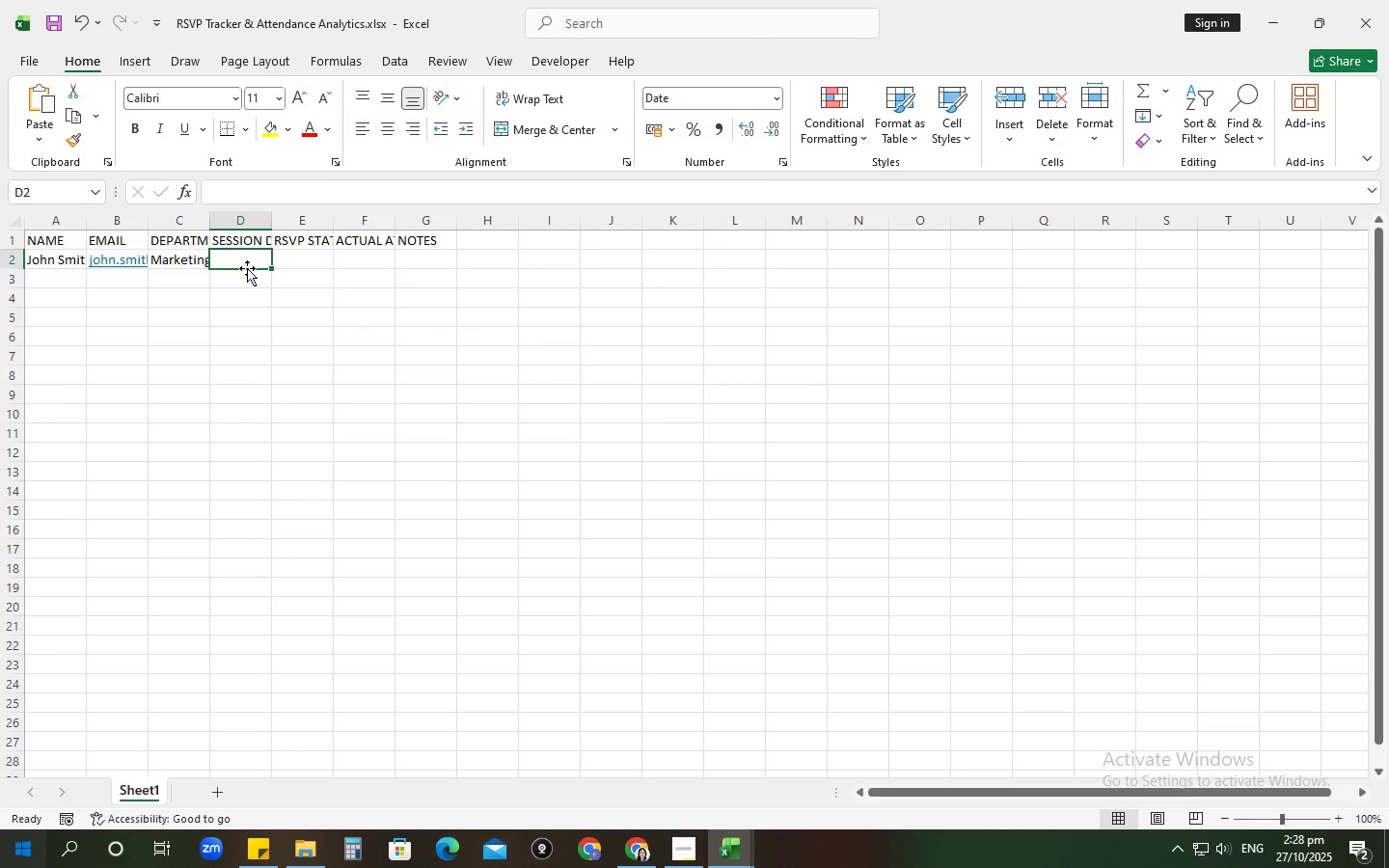 
type(10-01)
key(Tab)
type(Yes )
key(Backspace)
key(Tab)
type(Yes)
key(Tab)
 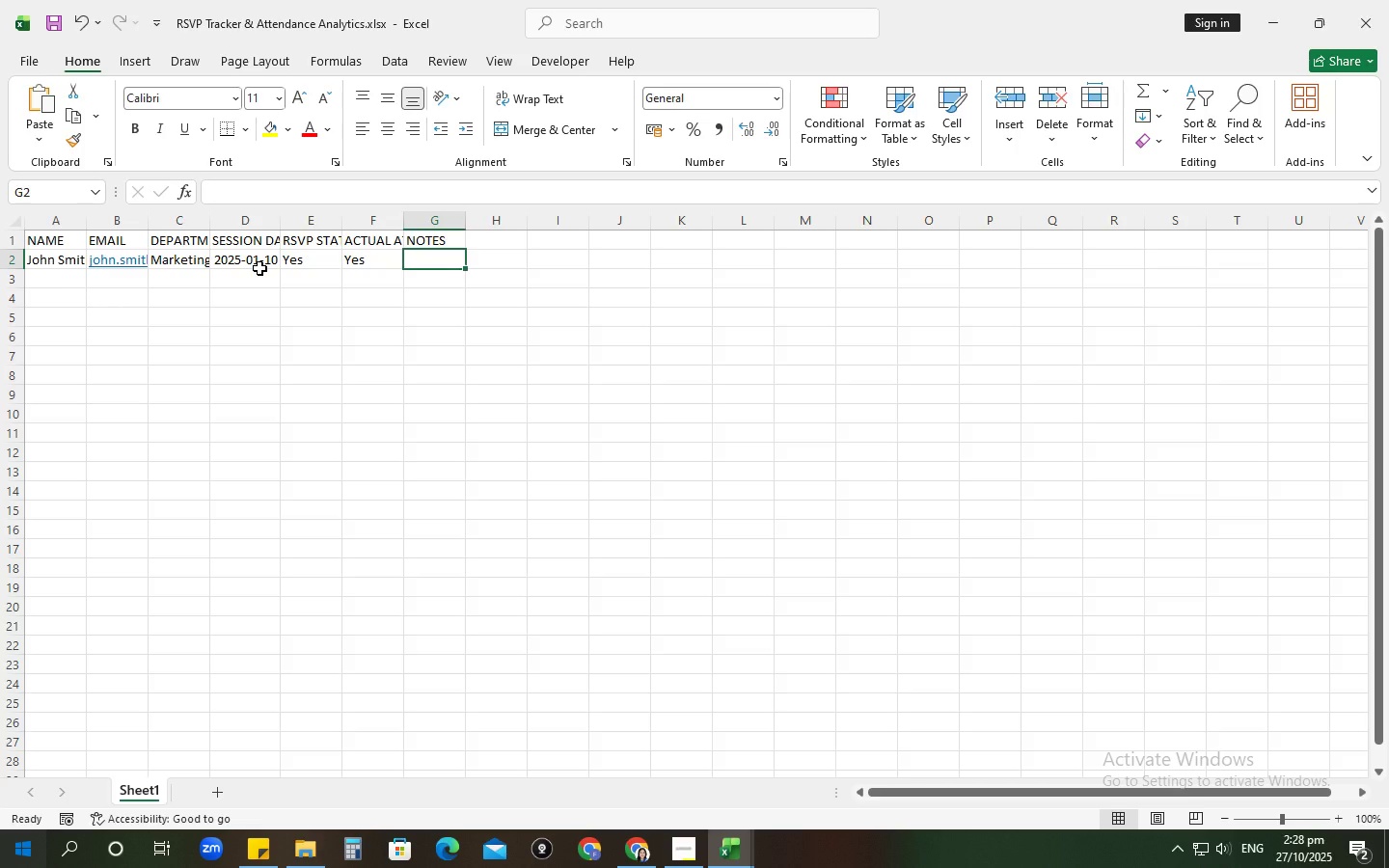 
left_click([317, 255])
 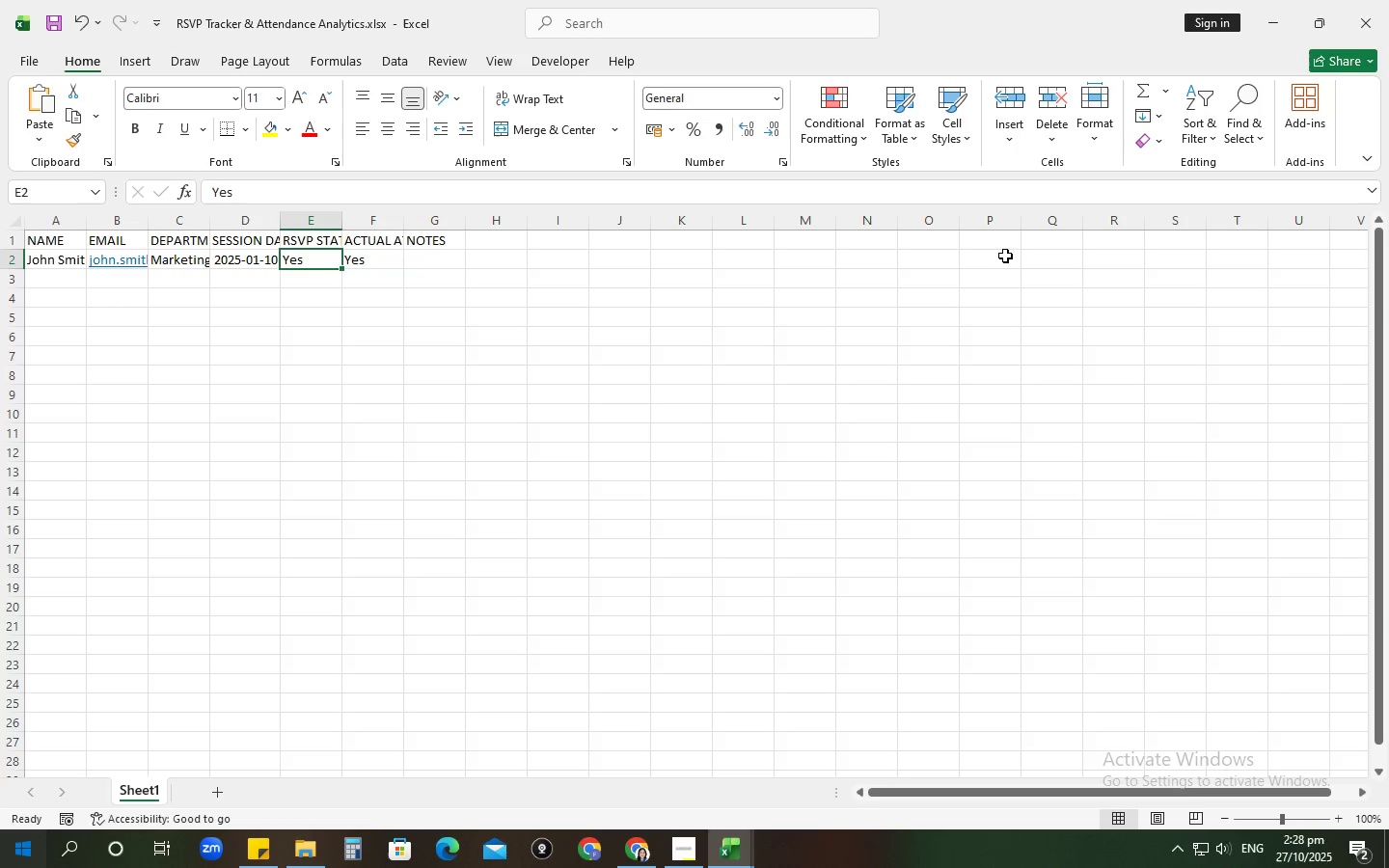 
left_click([996, 251])
 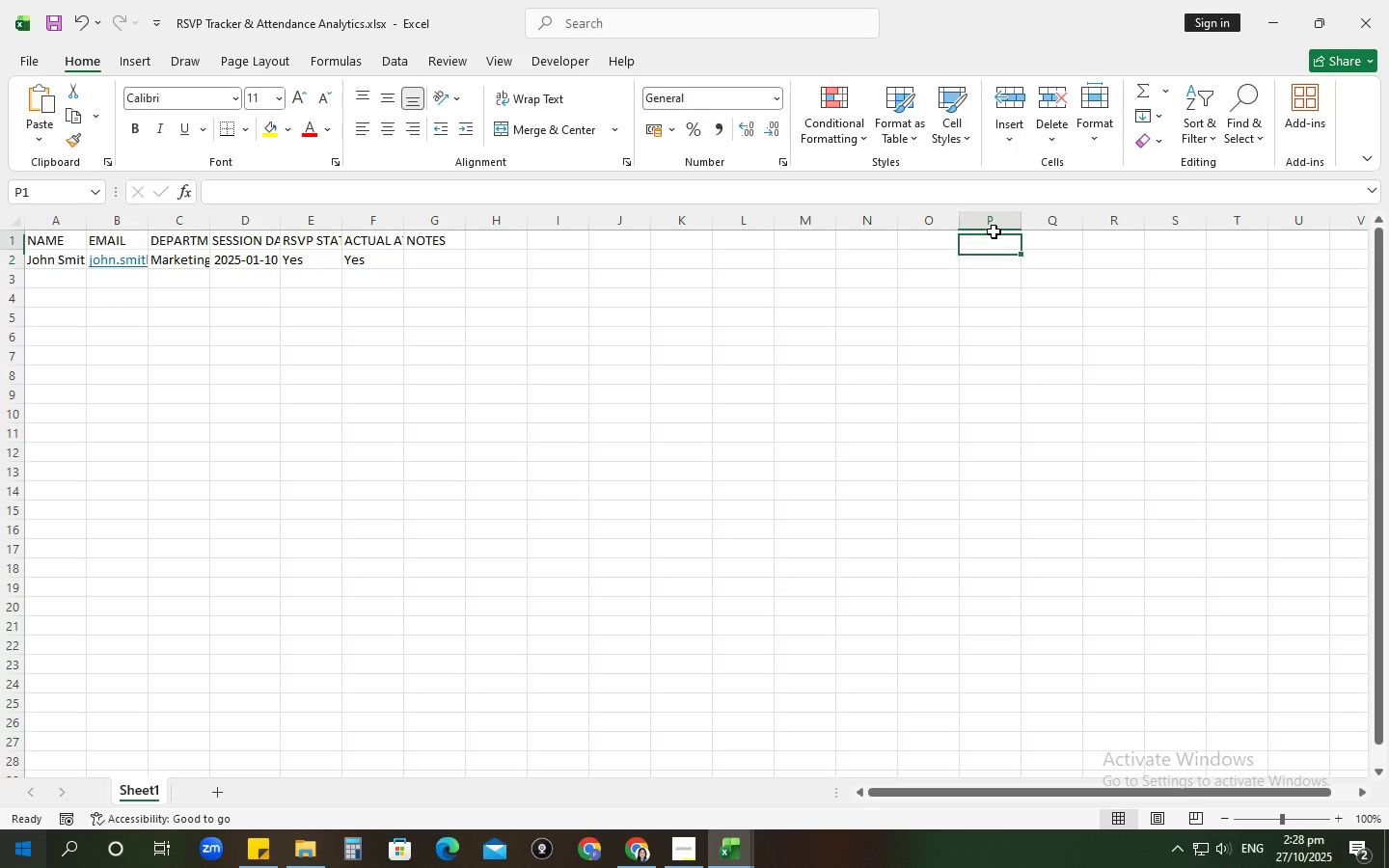 
left_click([994, 231])
 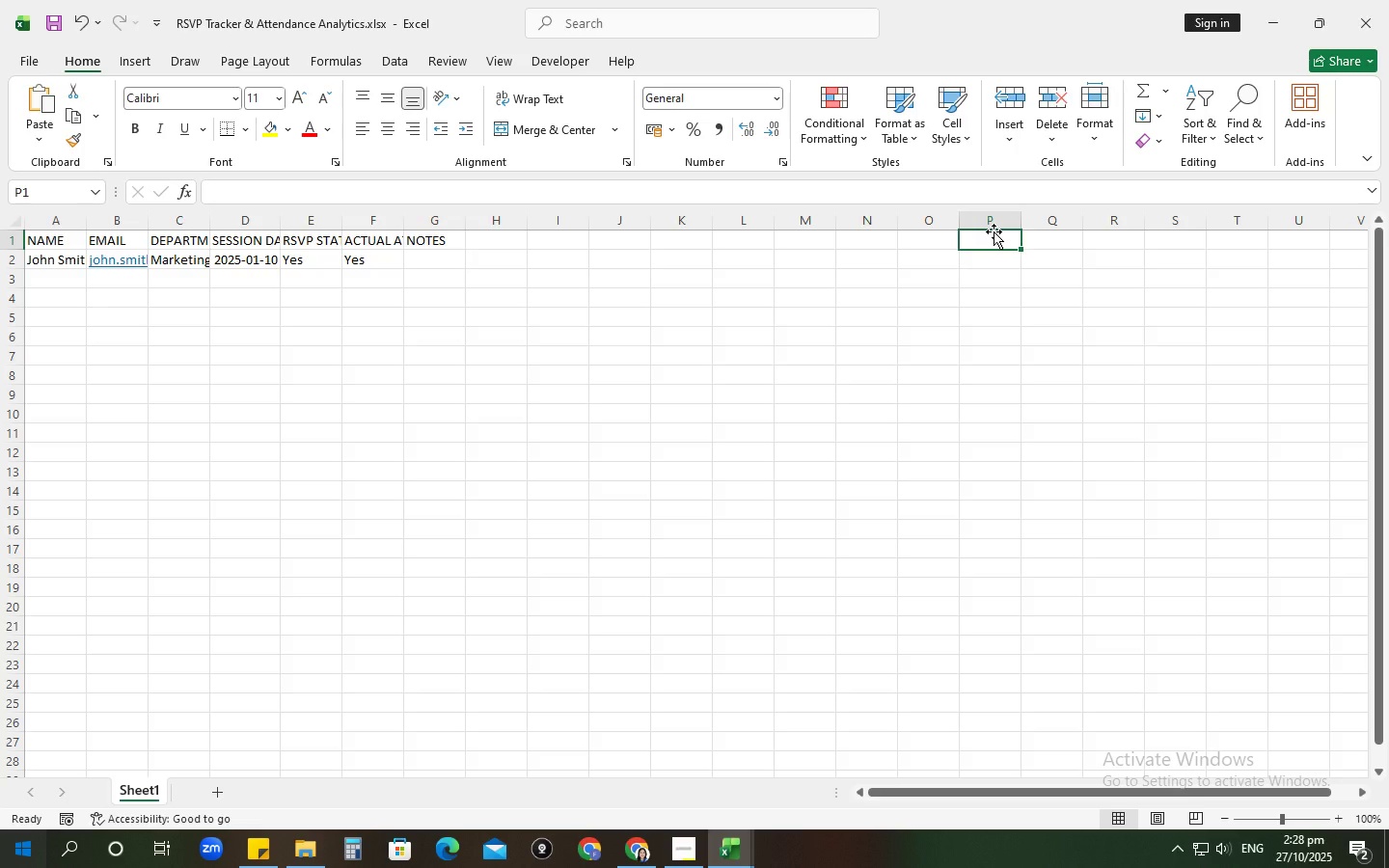 
type(Categories:)
 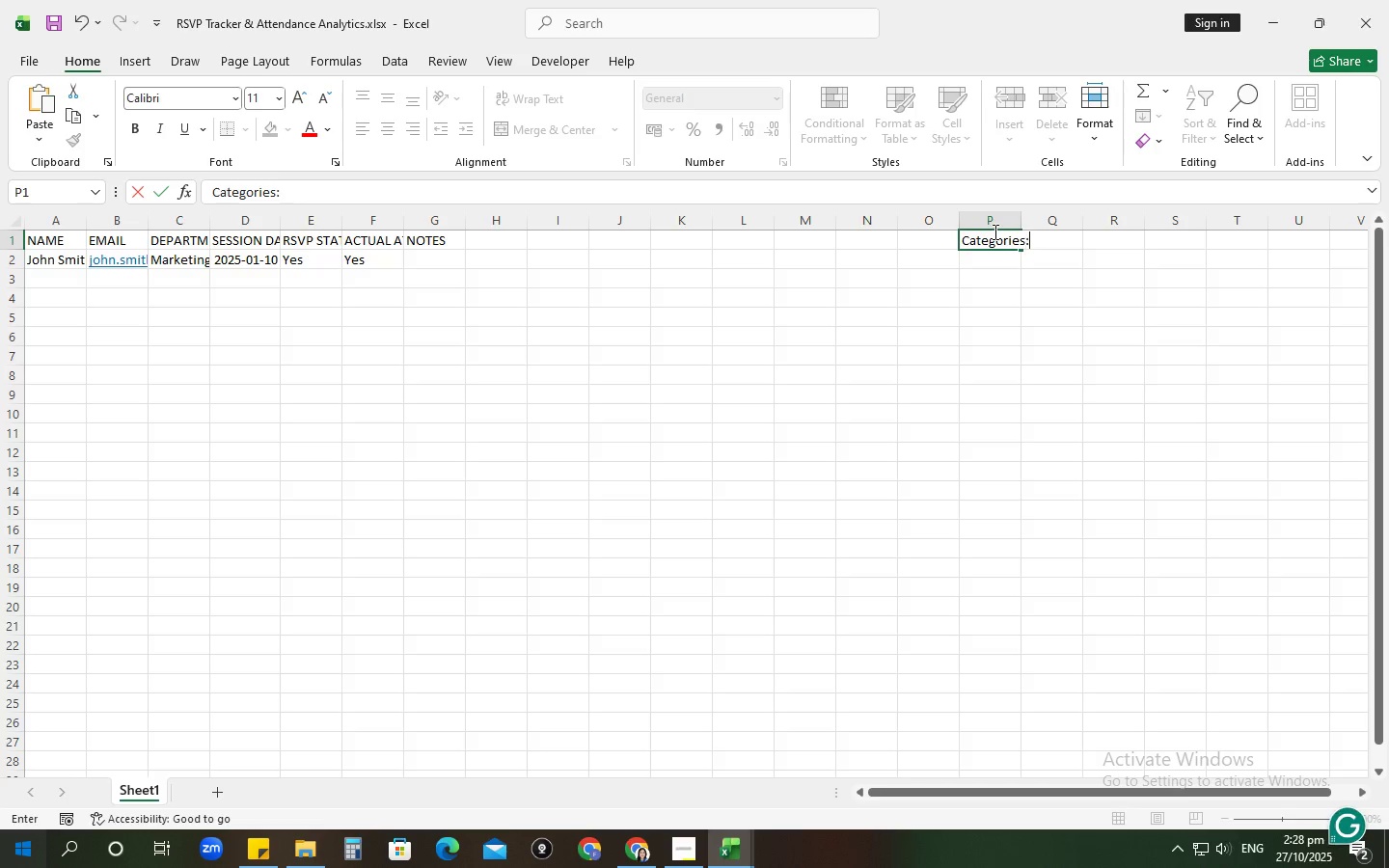 
key(Enter)
 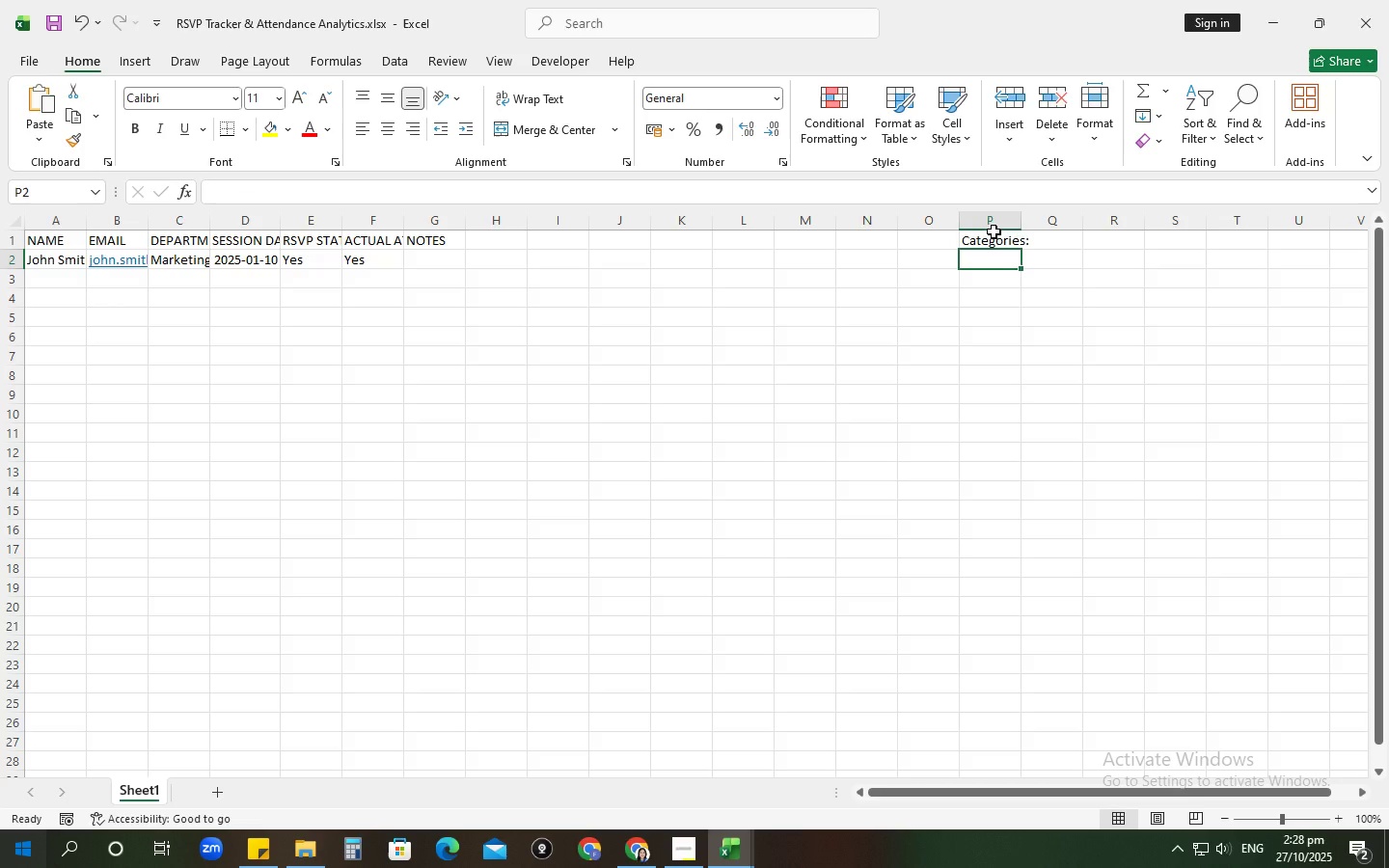 
type(Yes )
 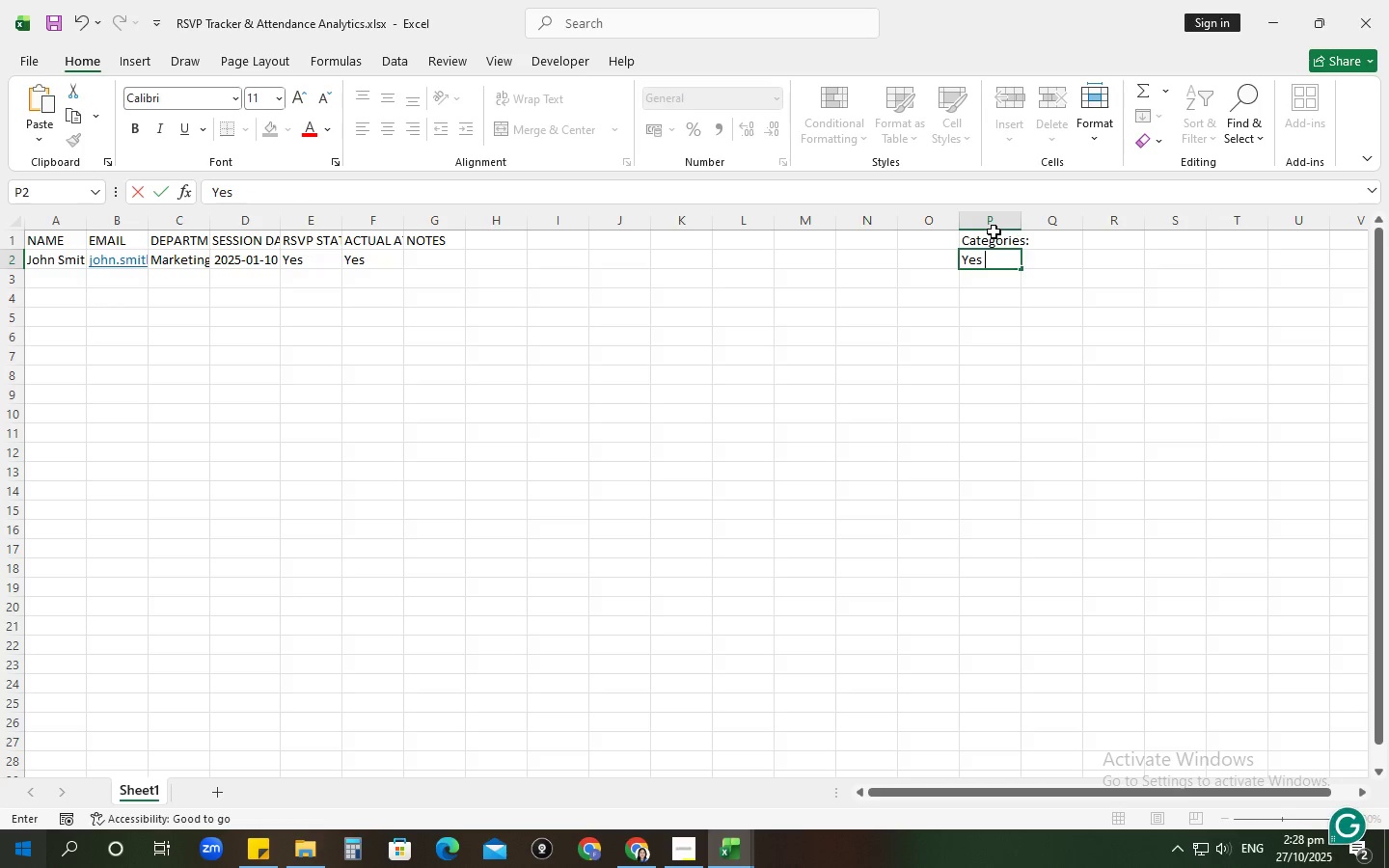 
key(Enter)
 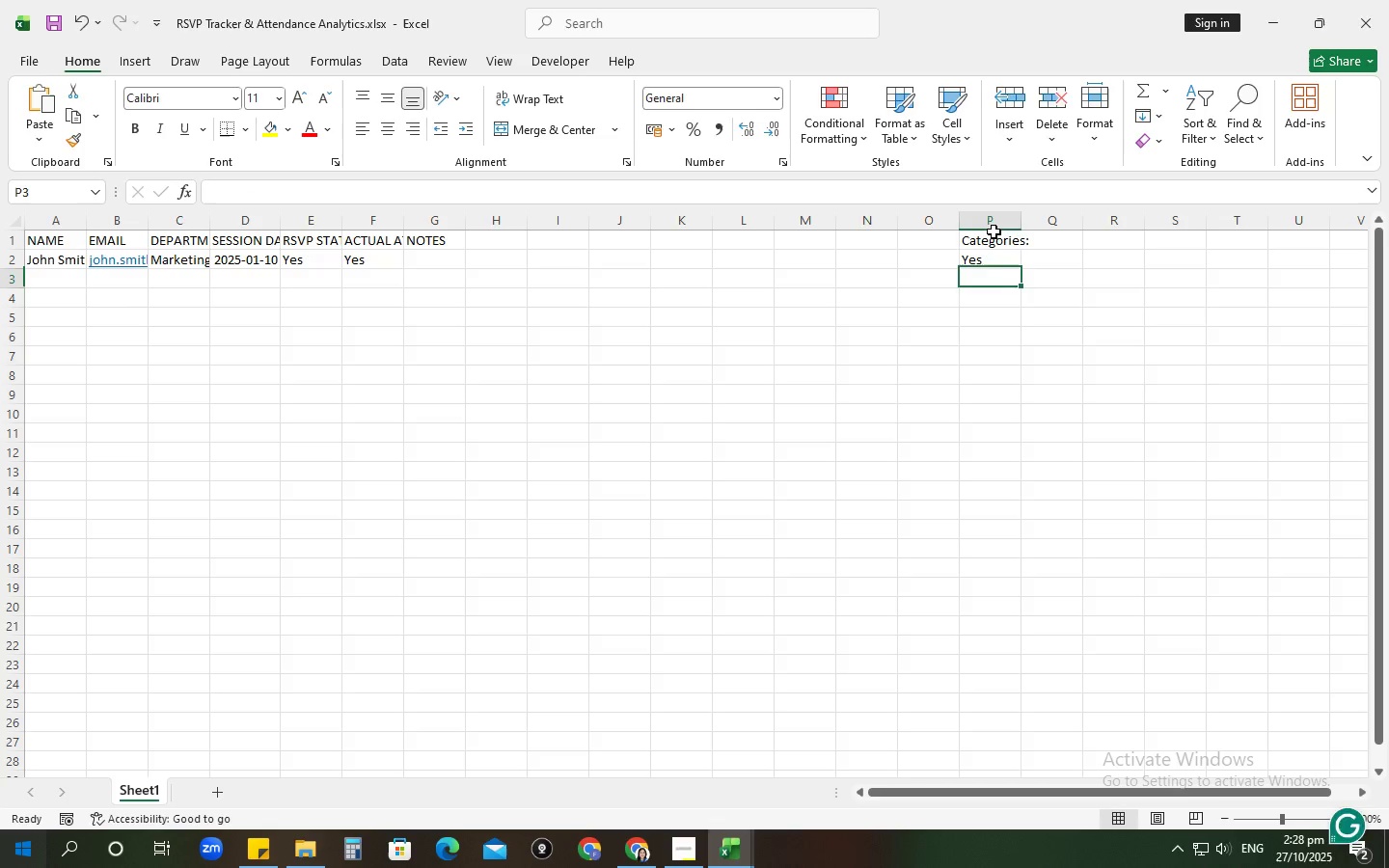 
key(Backspace)
type(No)
 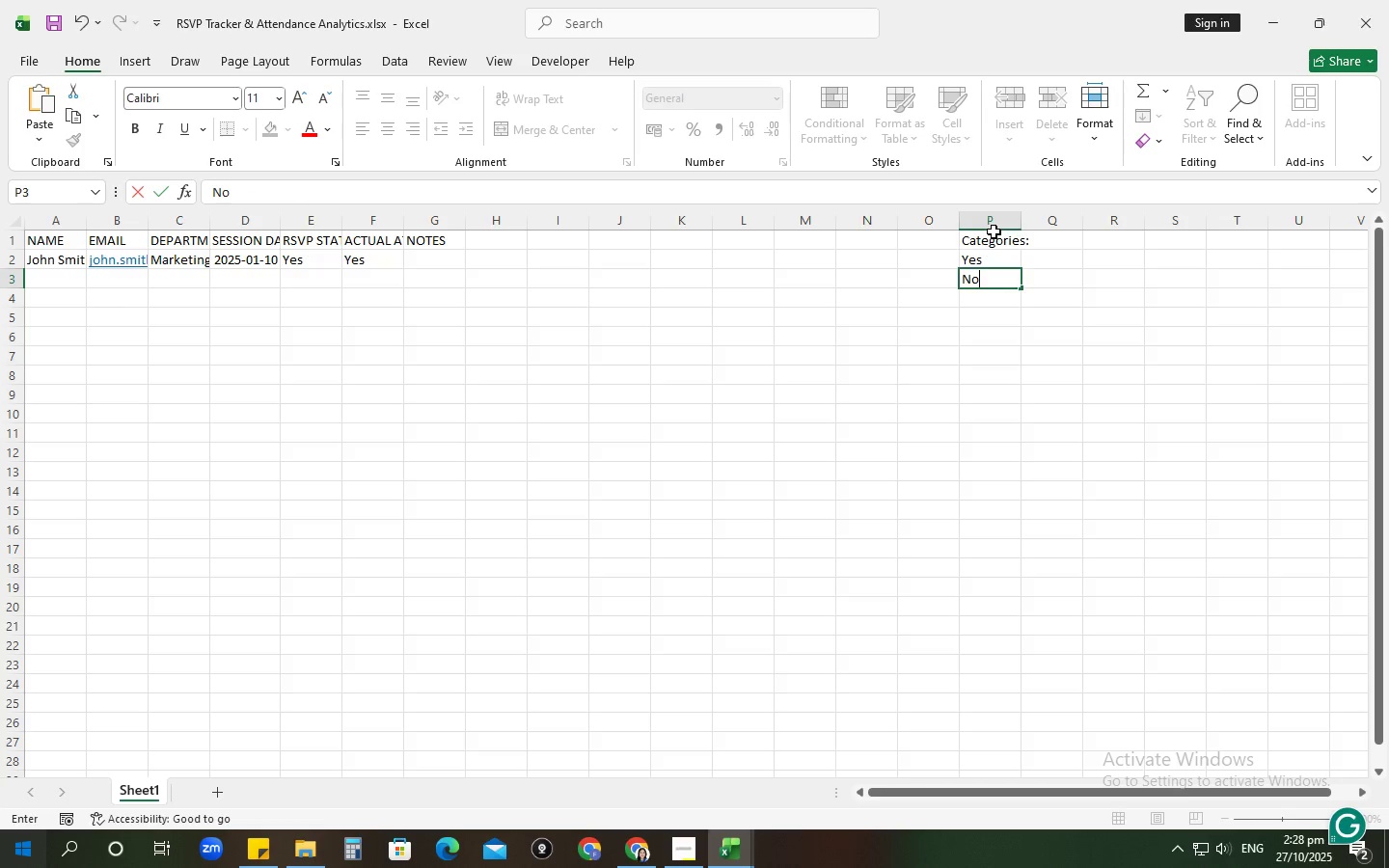 
key(Enter)
 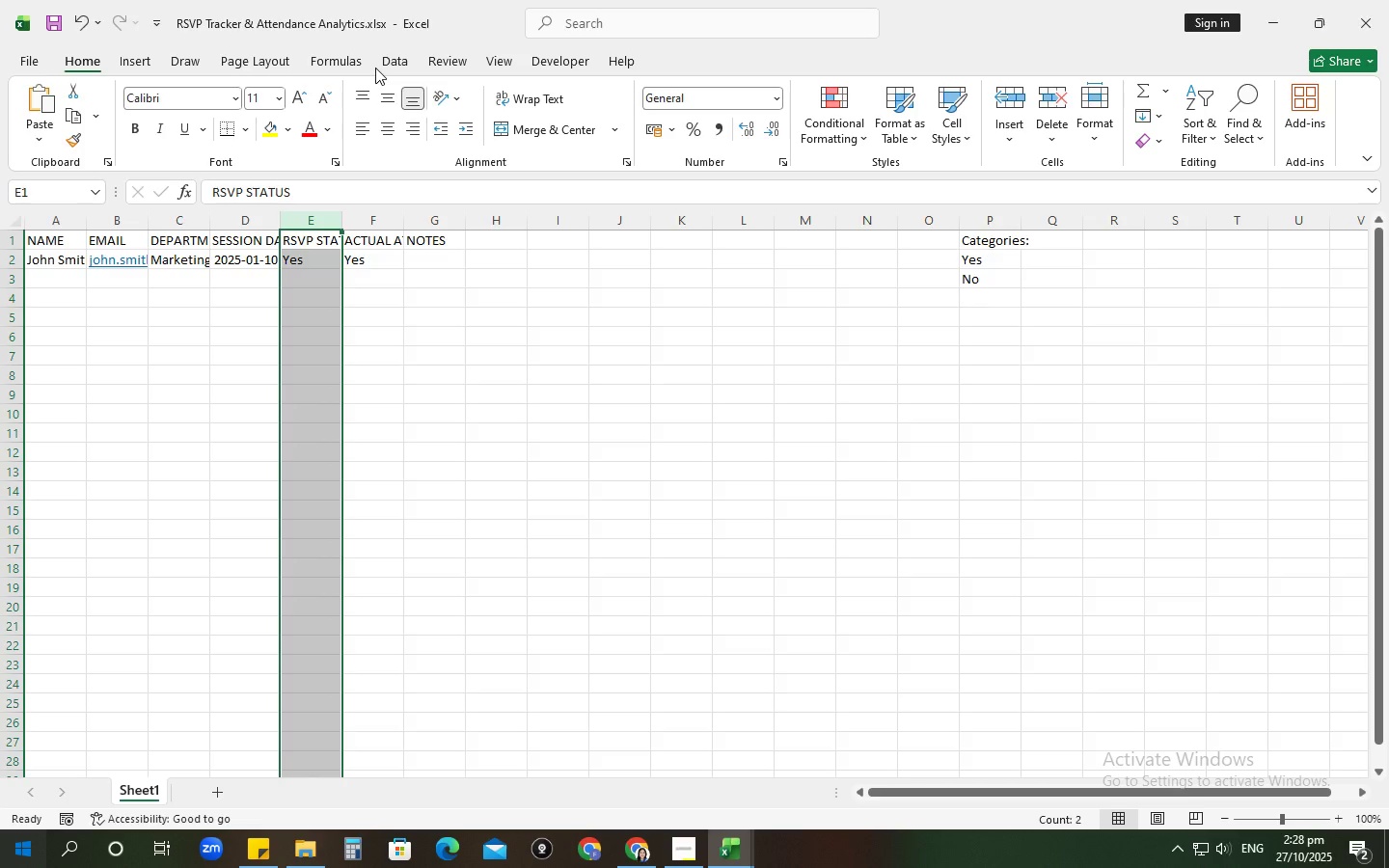 
wait(6.24)
 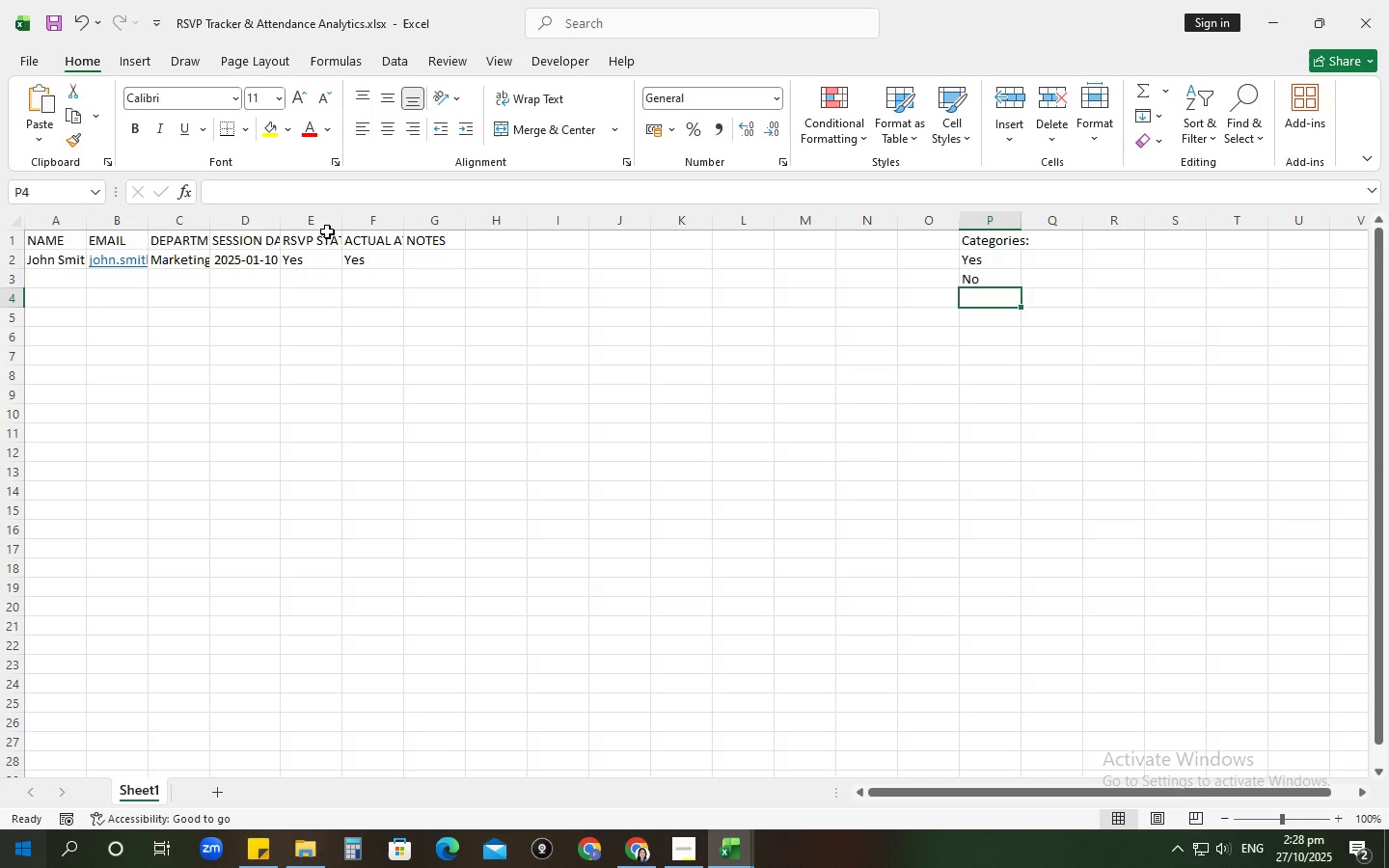 
left_click([870, 139])
 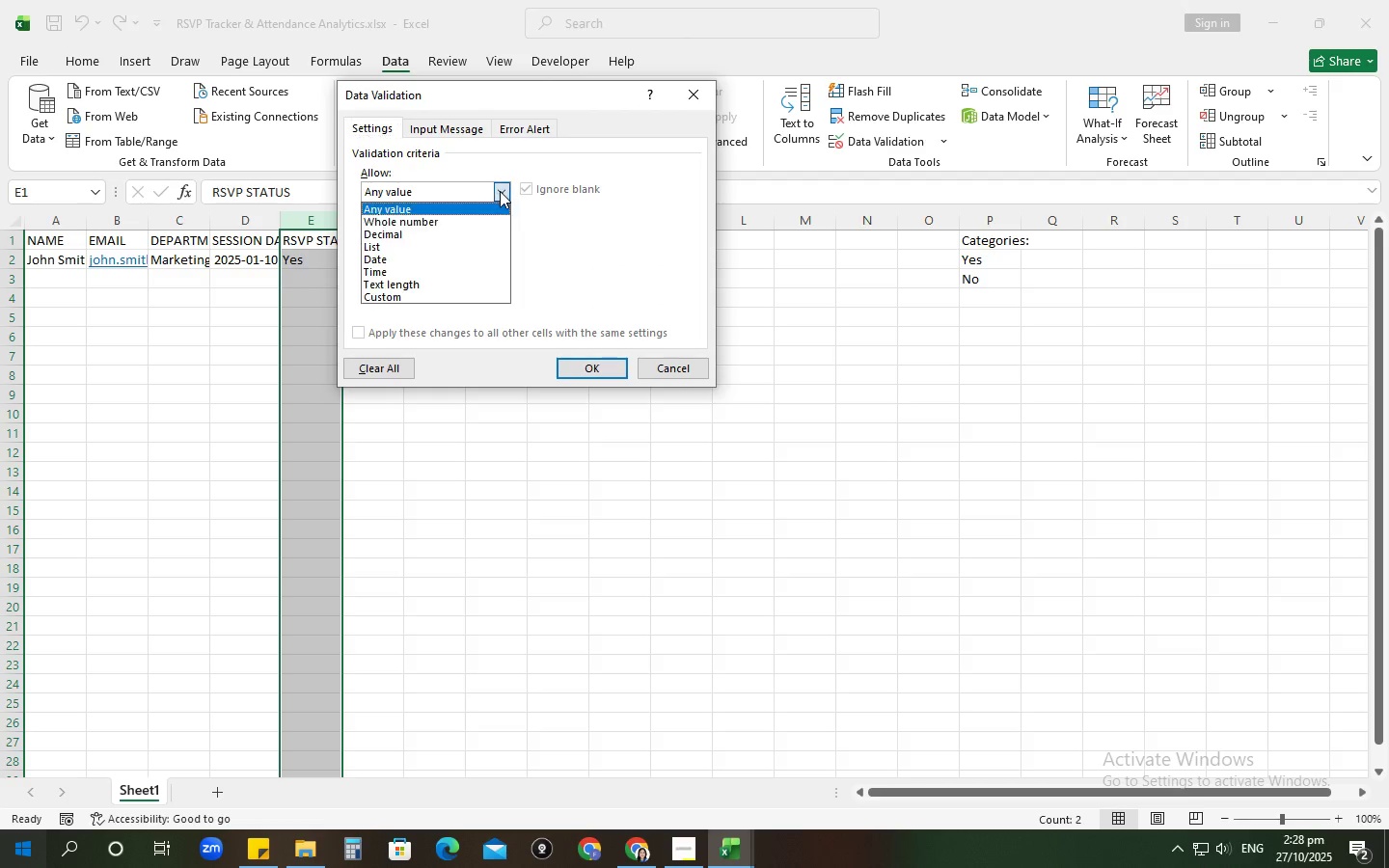 
left_click([418, 239])
 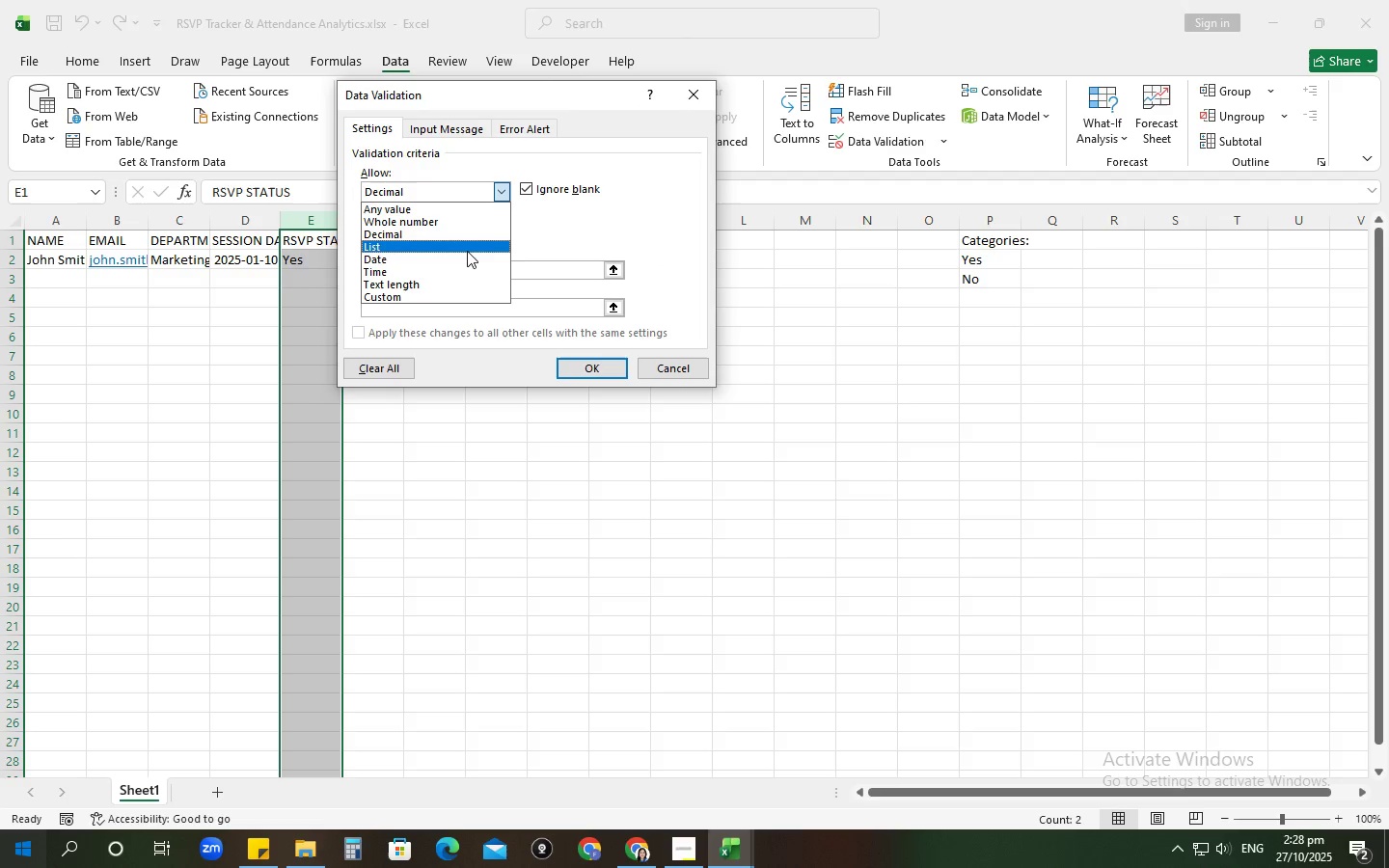 
left_click([463, 251])
 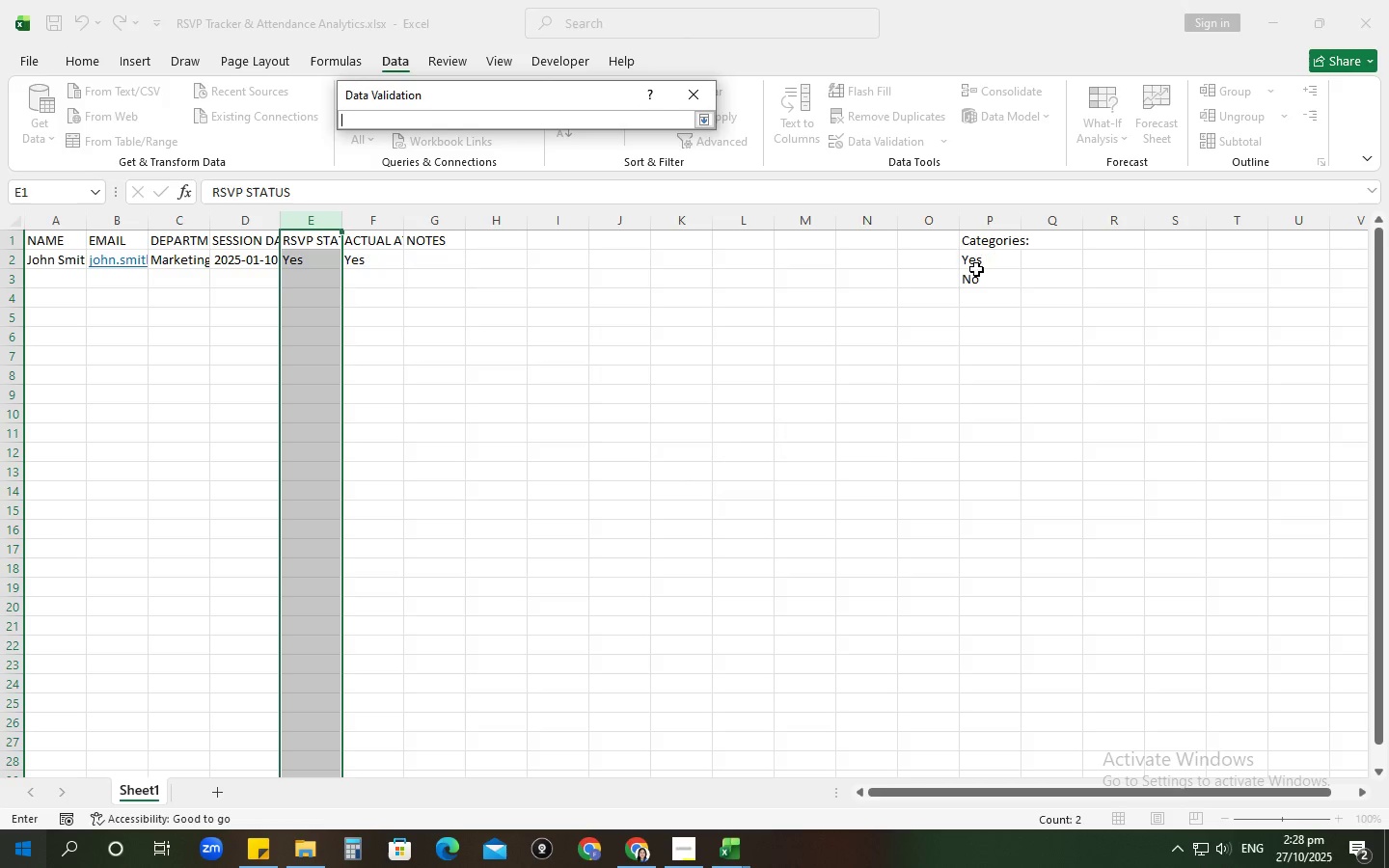 
left_click_drag(start_coordinate=[970, 258], to_coordinate=[969, 283])
 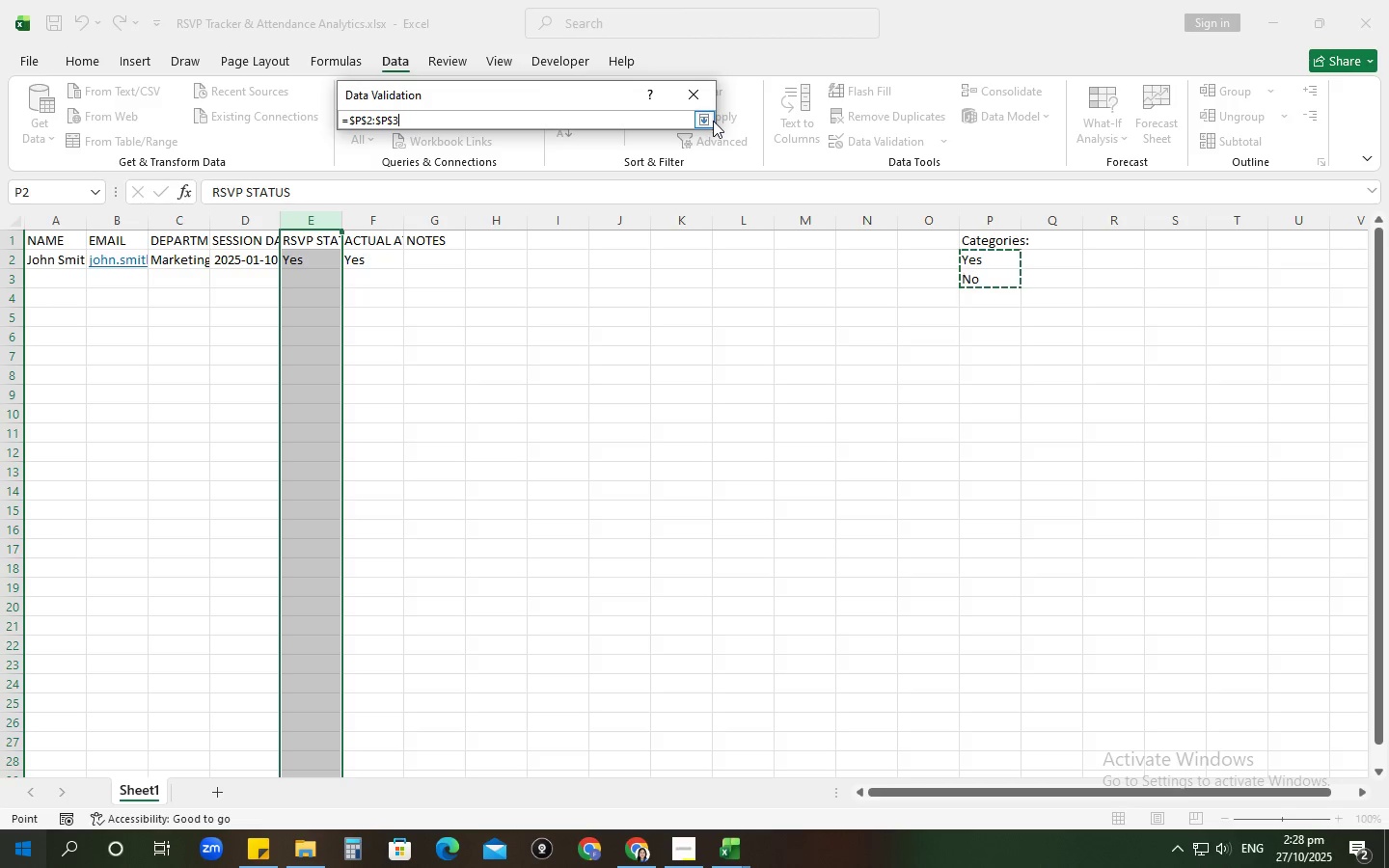 
key(Enter)
 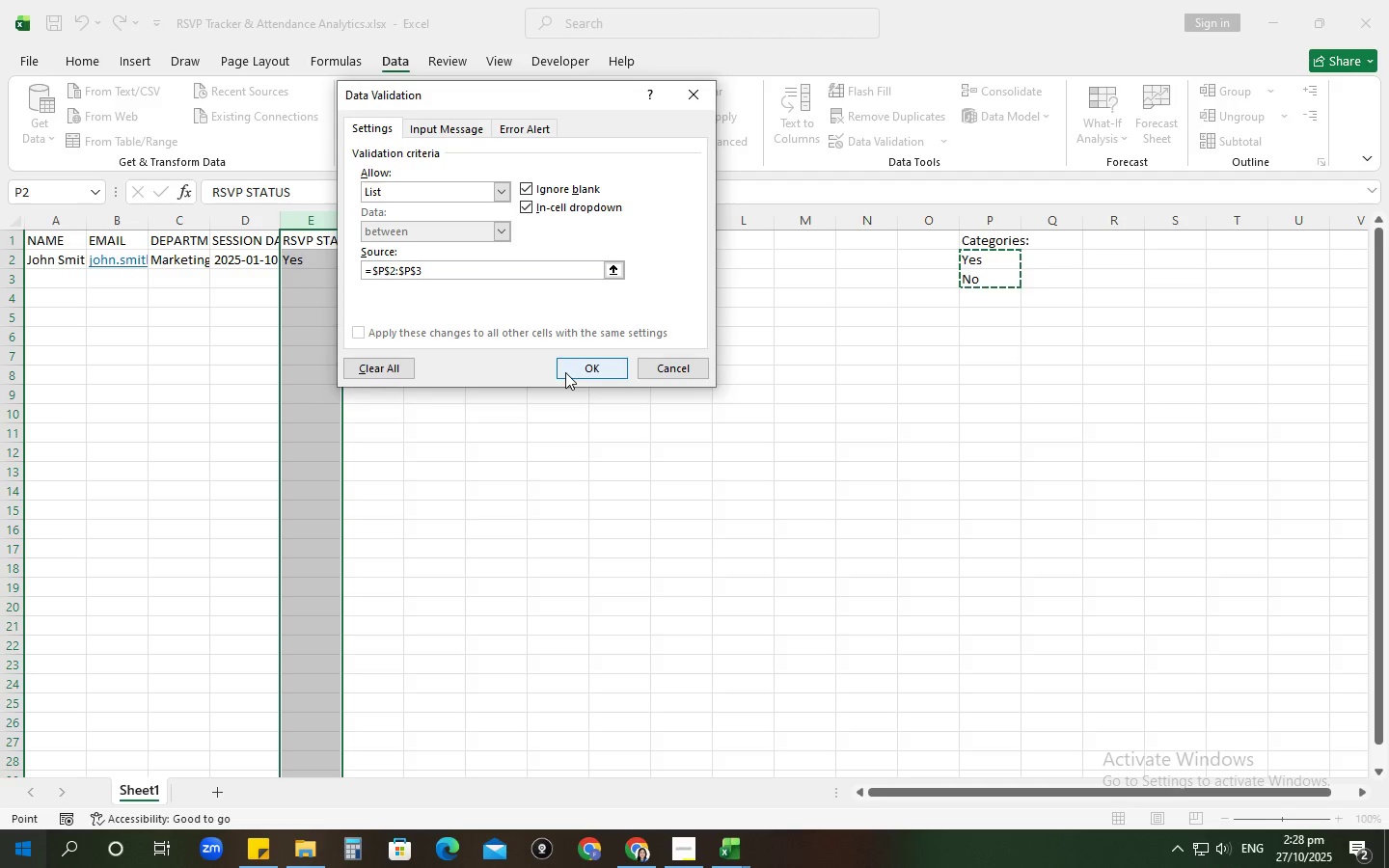 
left_click([565, 372])
 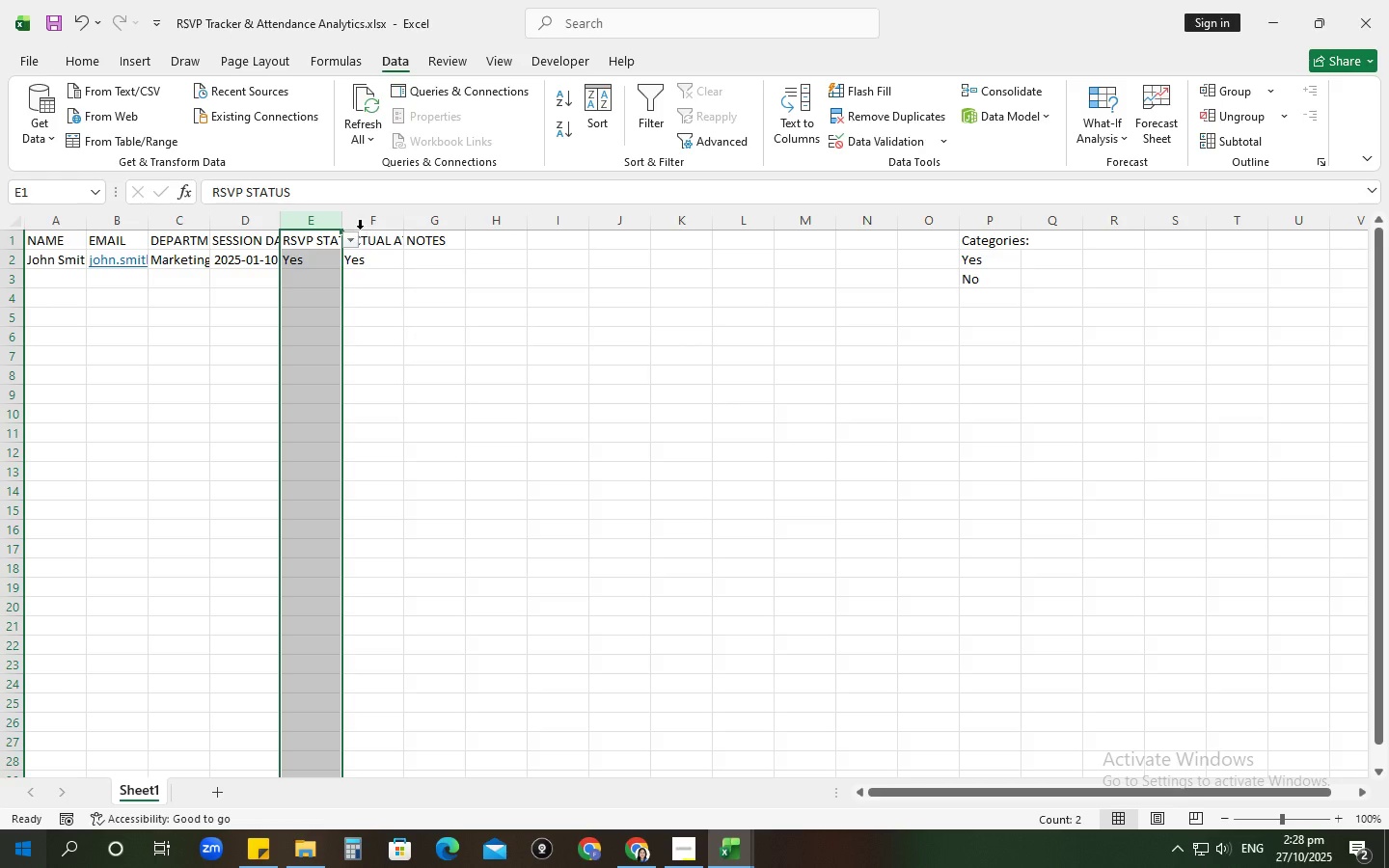 
left_click([360, 226])
 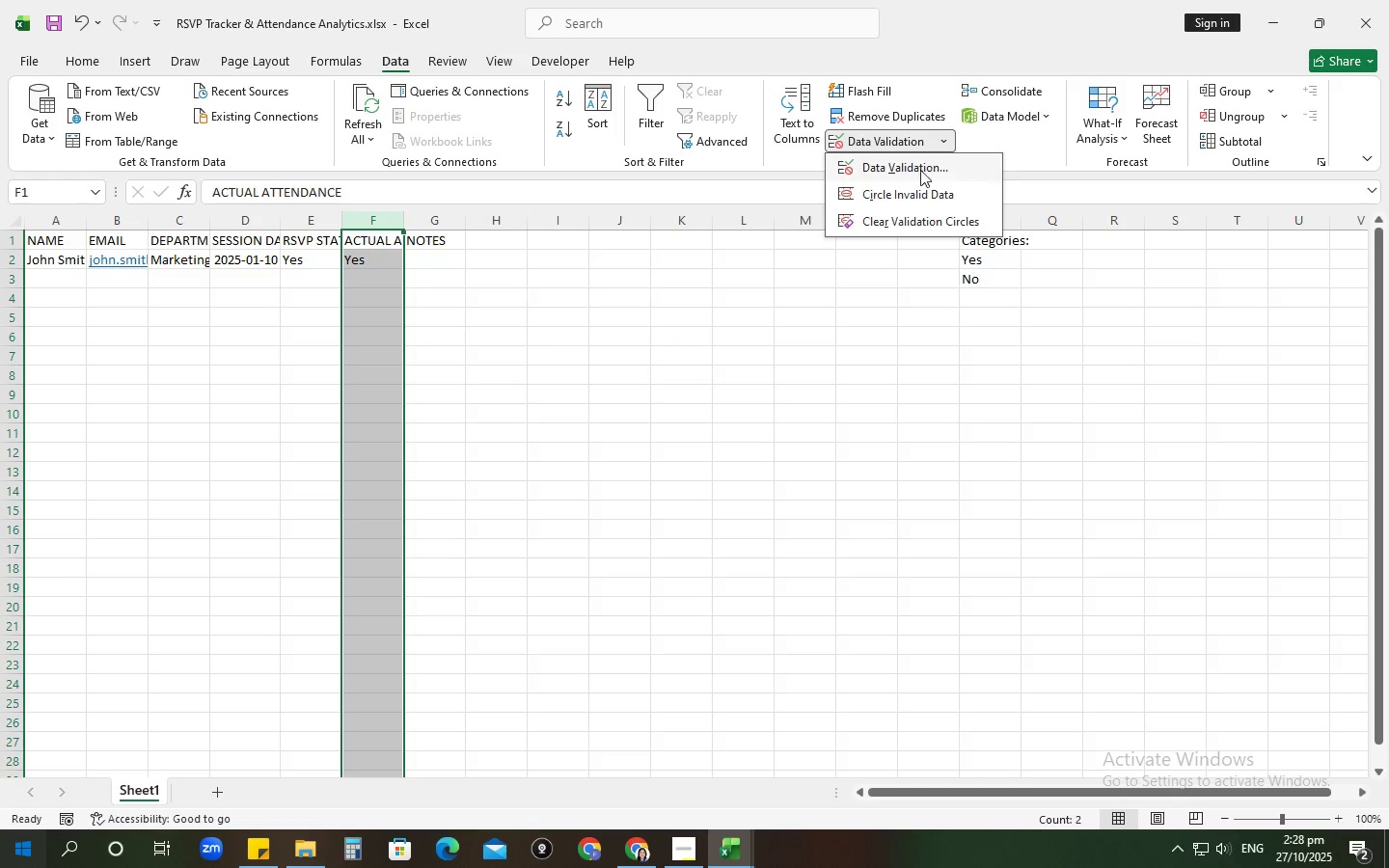 
left_click([898, 167])
 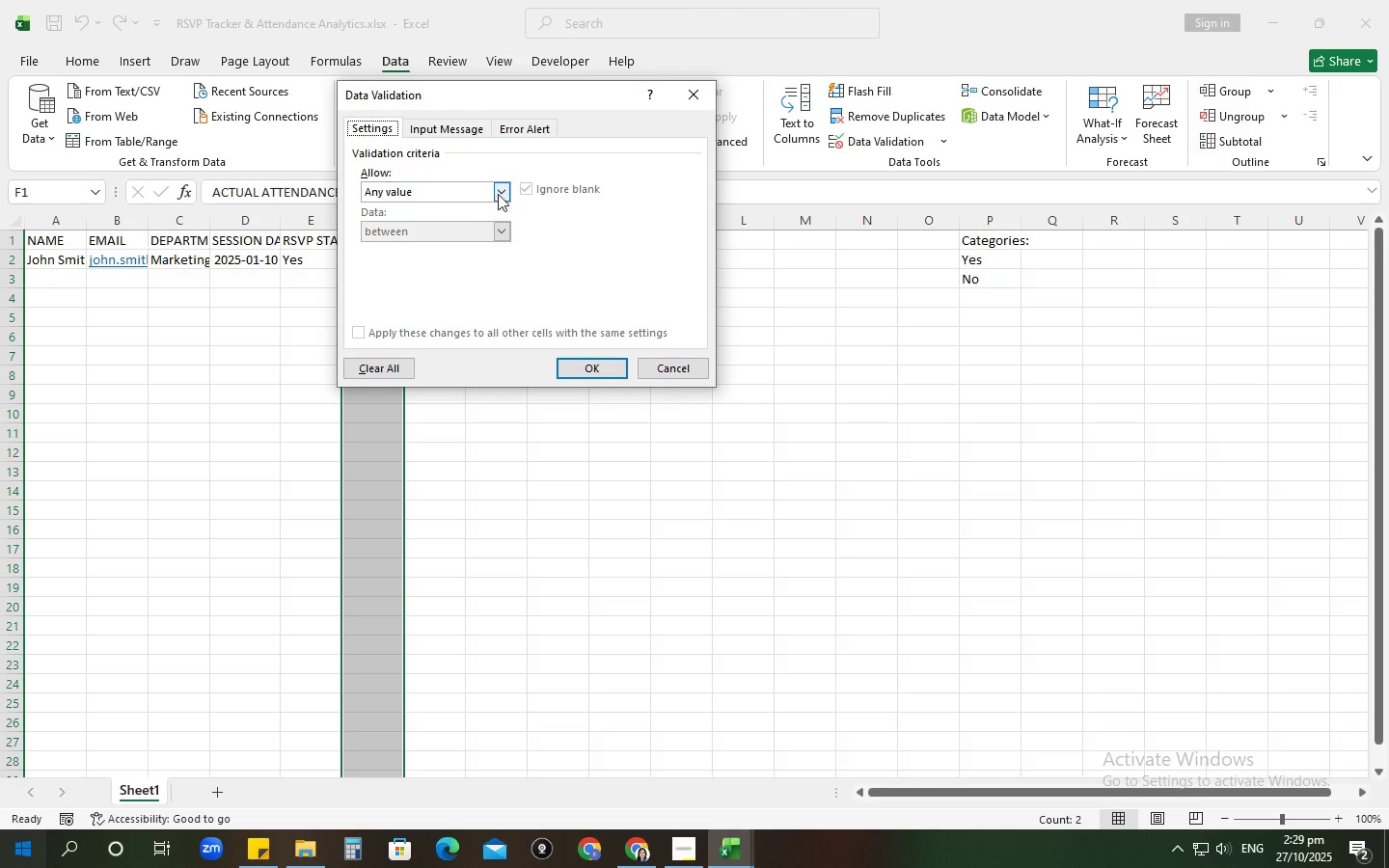 
left_click([498, 194])
 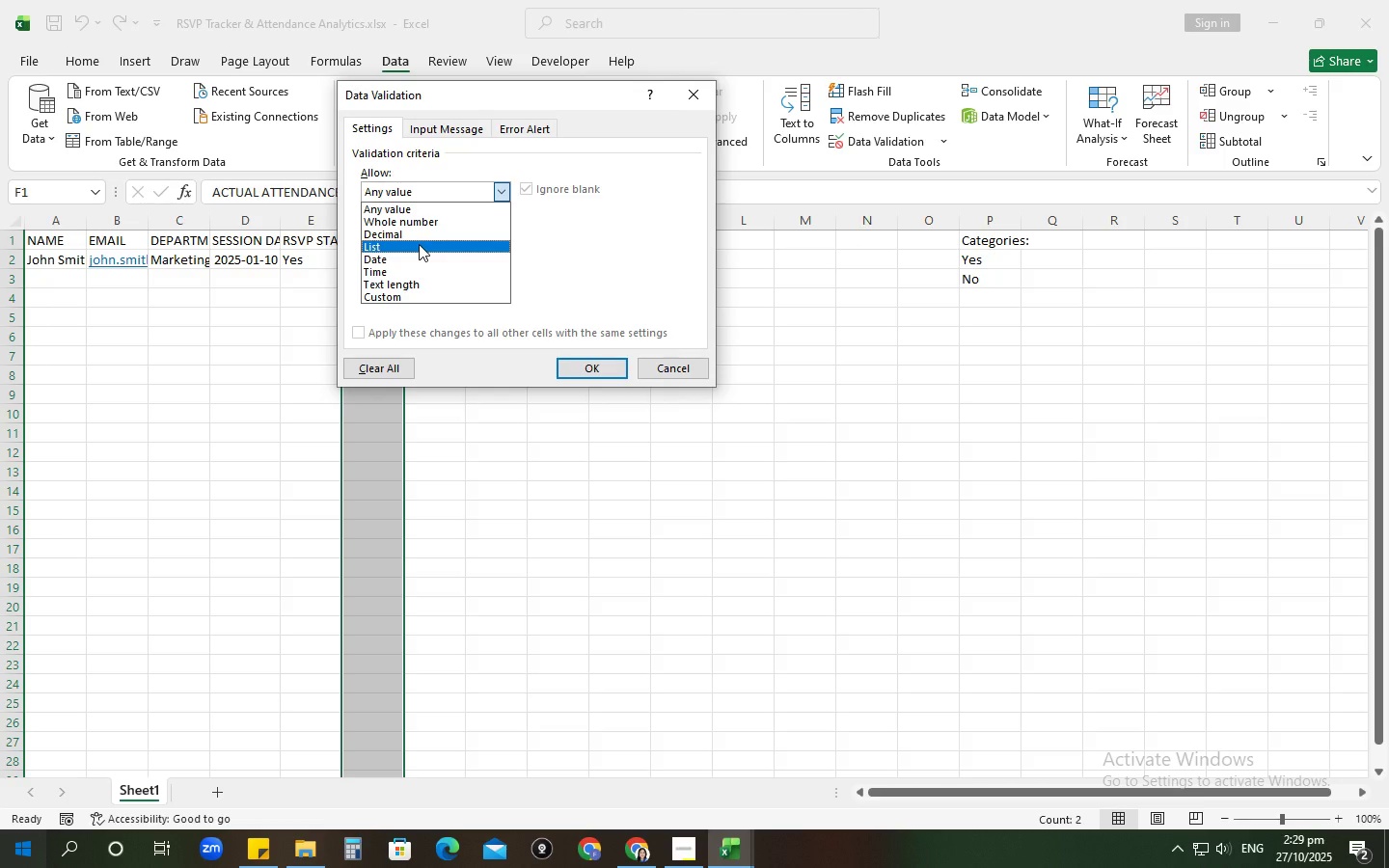 
left_click([419, 244])
 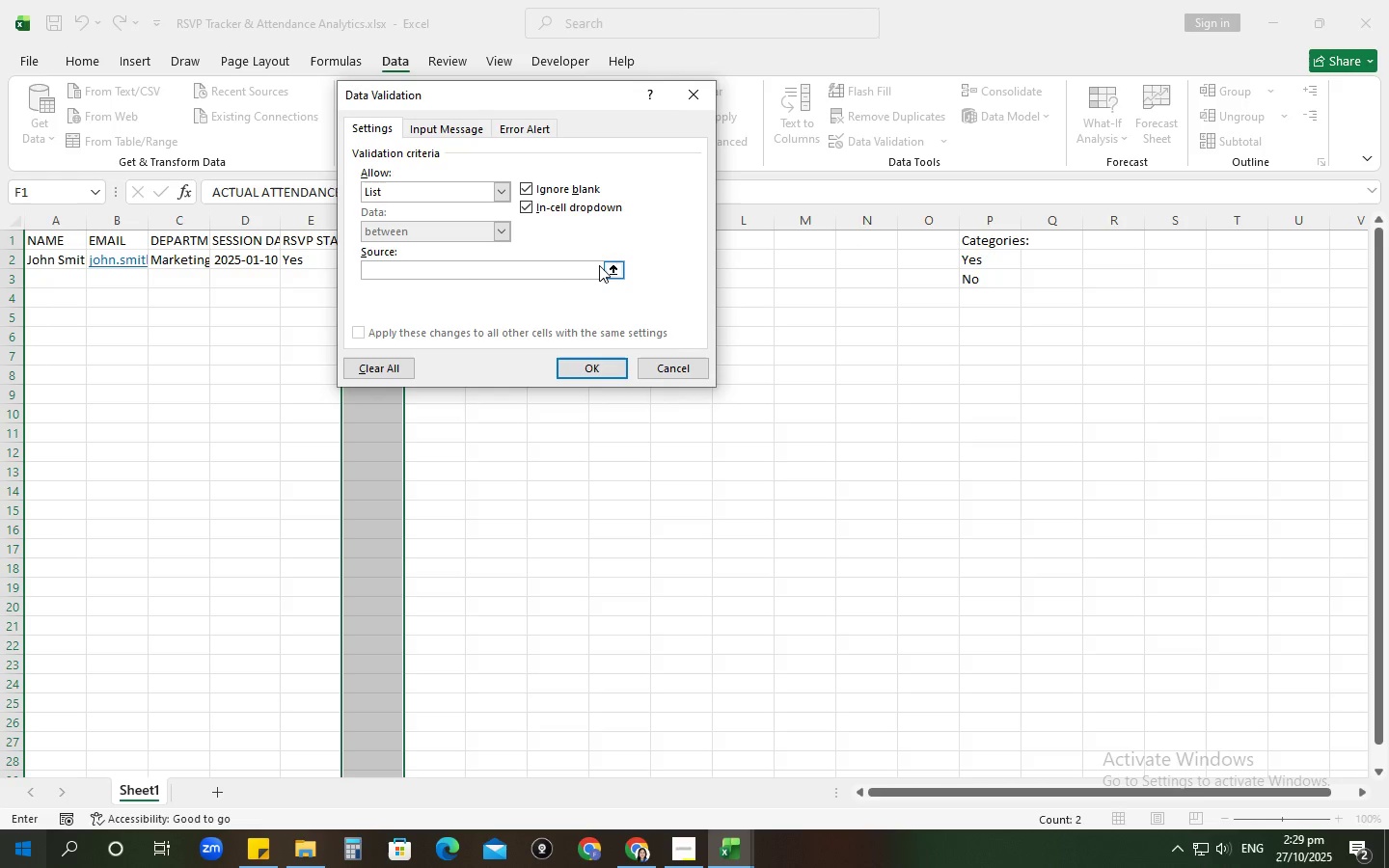 
double_click([613, 265])
 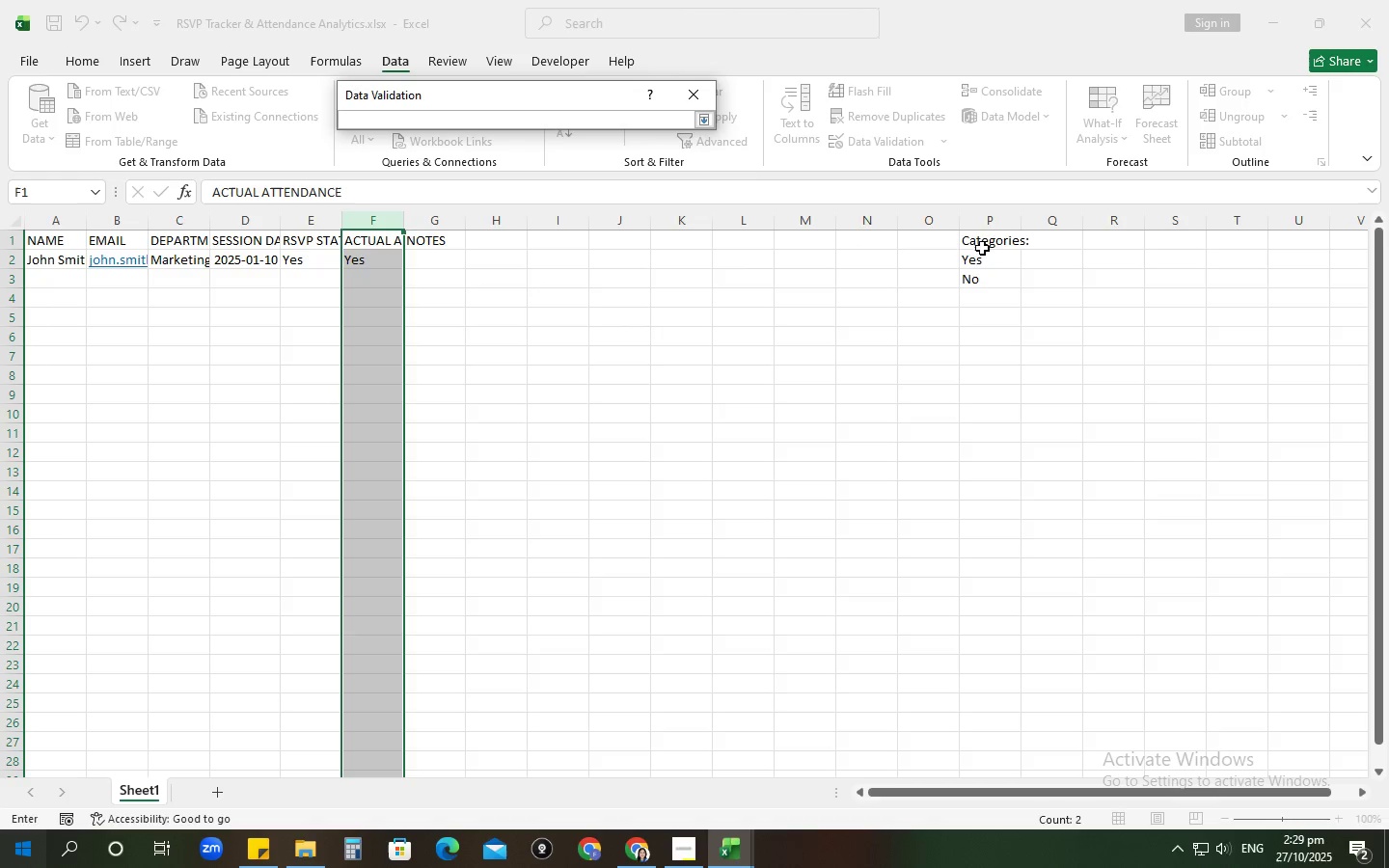 
left_click_drag(start_coordinate=[975, 257], to_coordinate=[967, 288])
 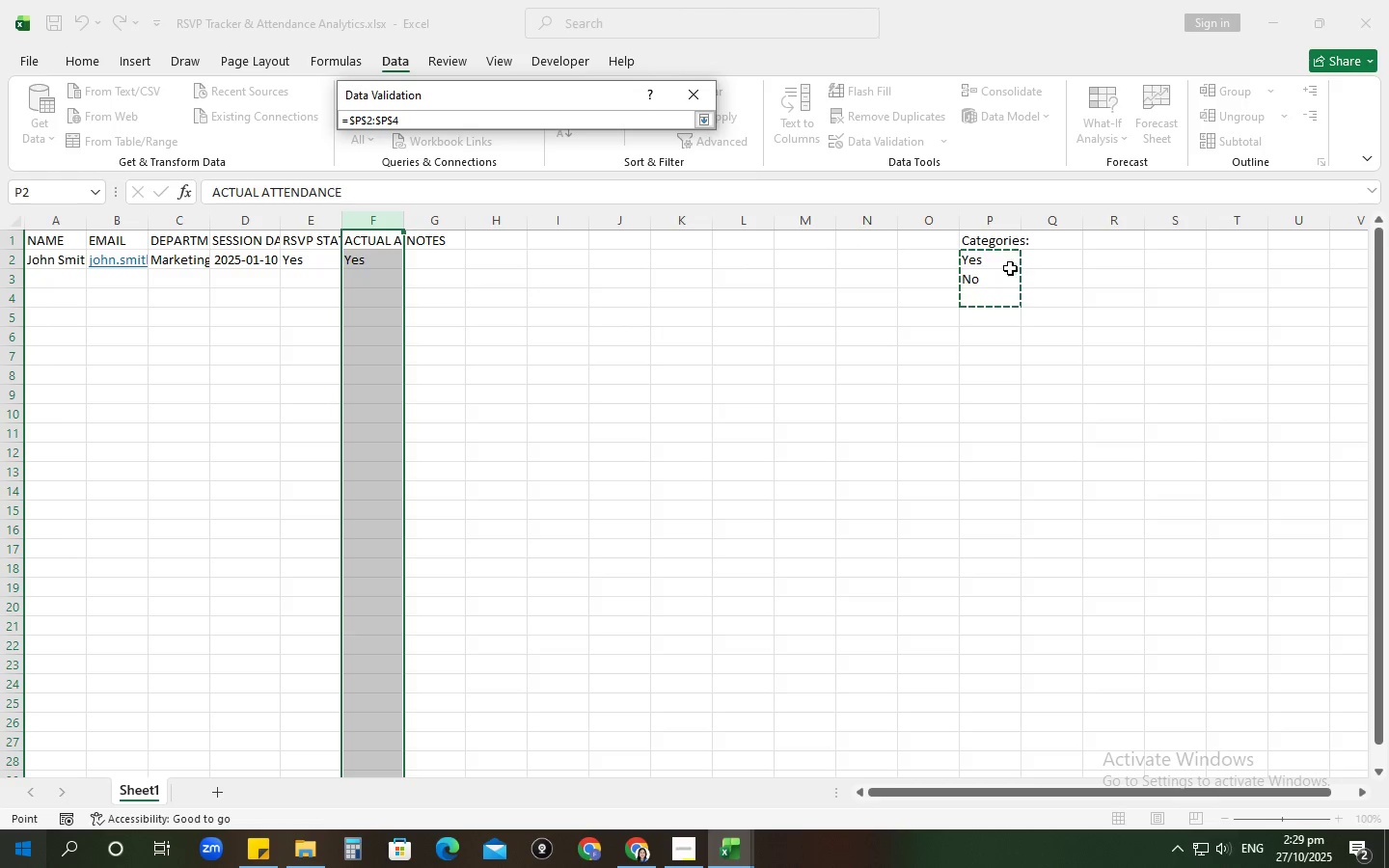 
left_click_drag(start_coordinate=[981, 254], to_coordinate=[980, 271])
 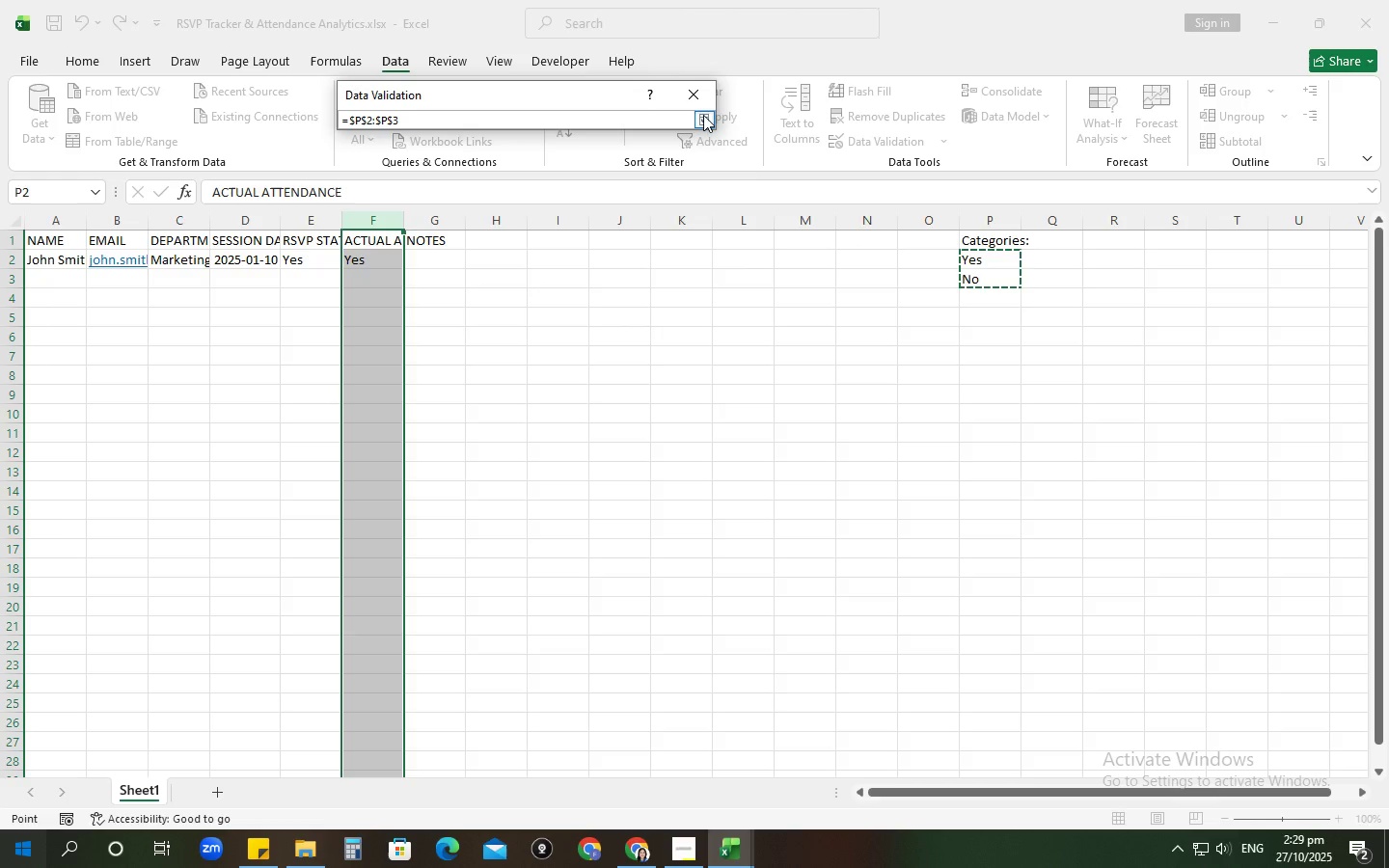 
left_click([705, 115])
 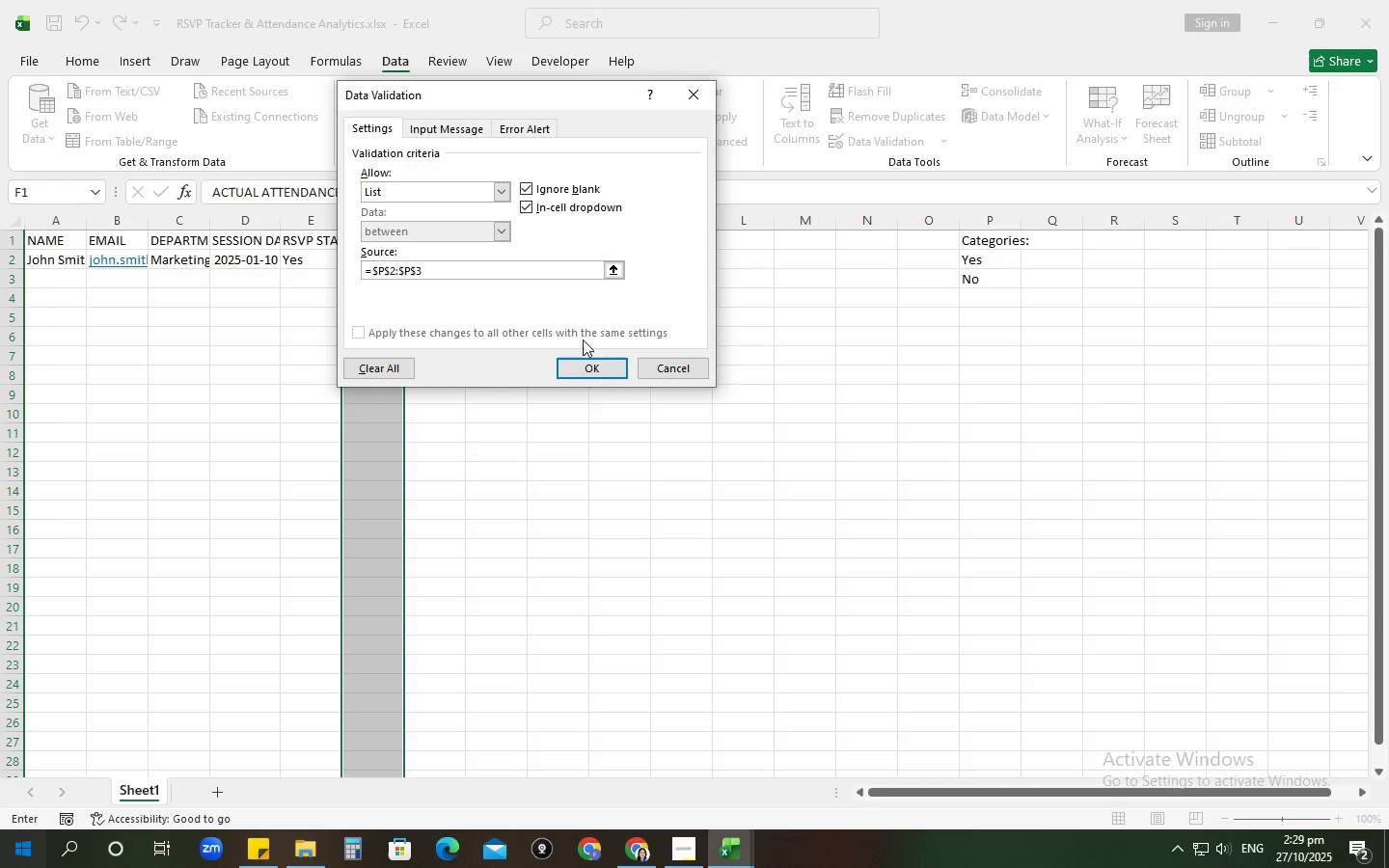 
left_click_drag(start_coordinate=[601, 361], to_coordinate=[602, 366])
 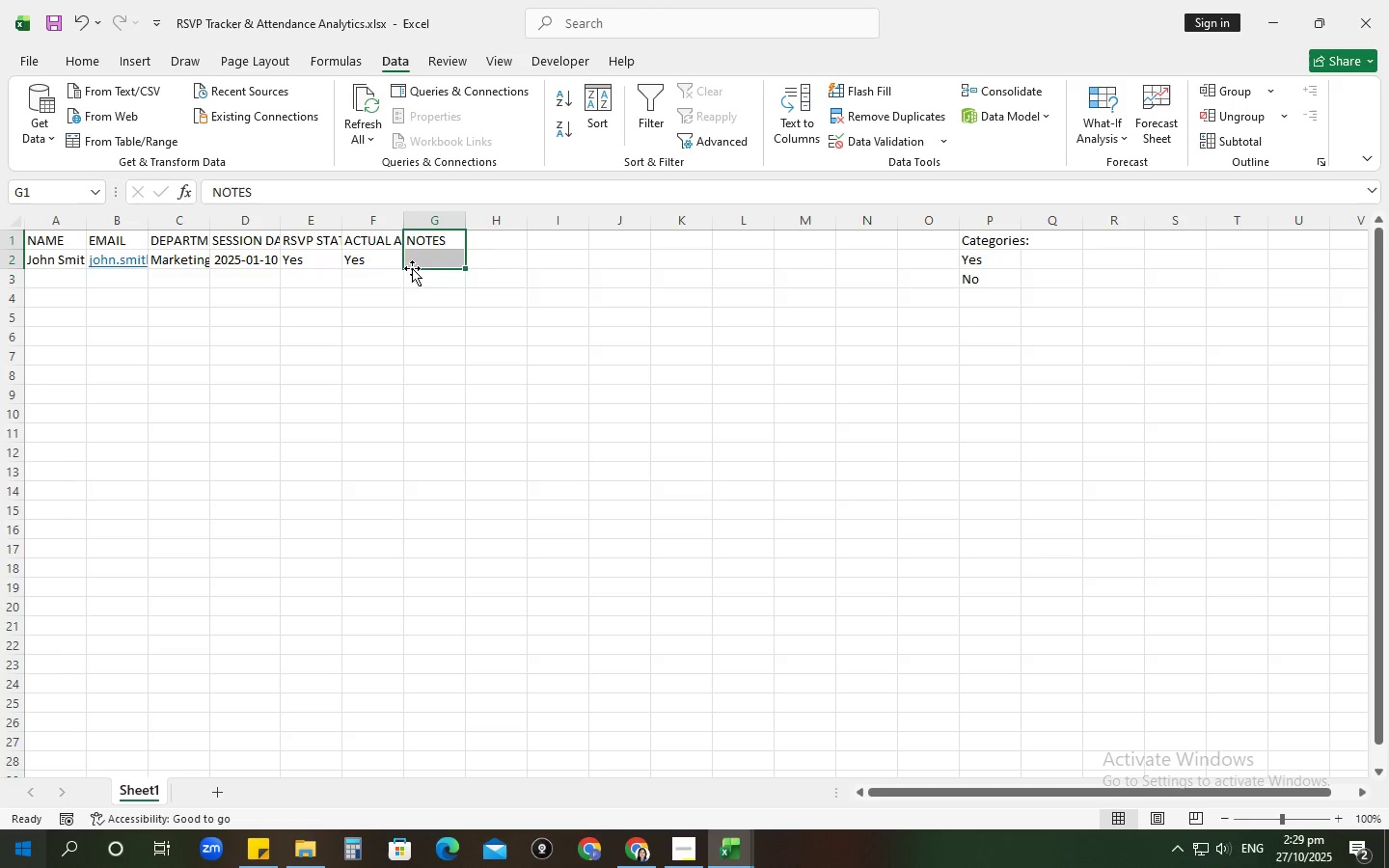 
left_click([449, 254])
 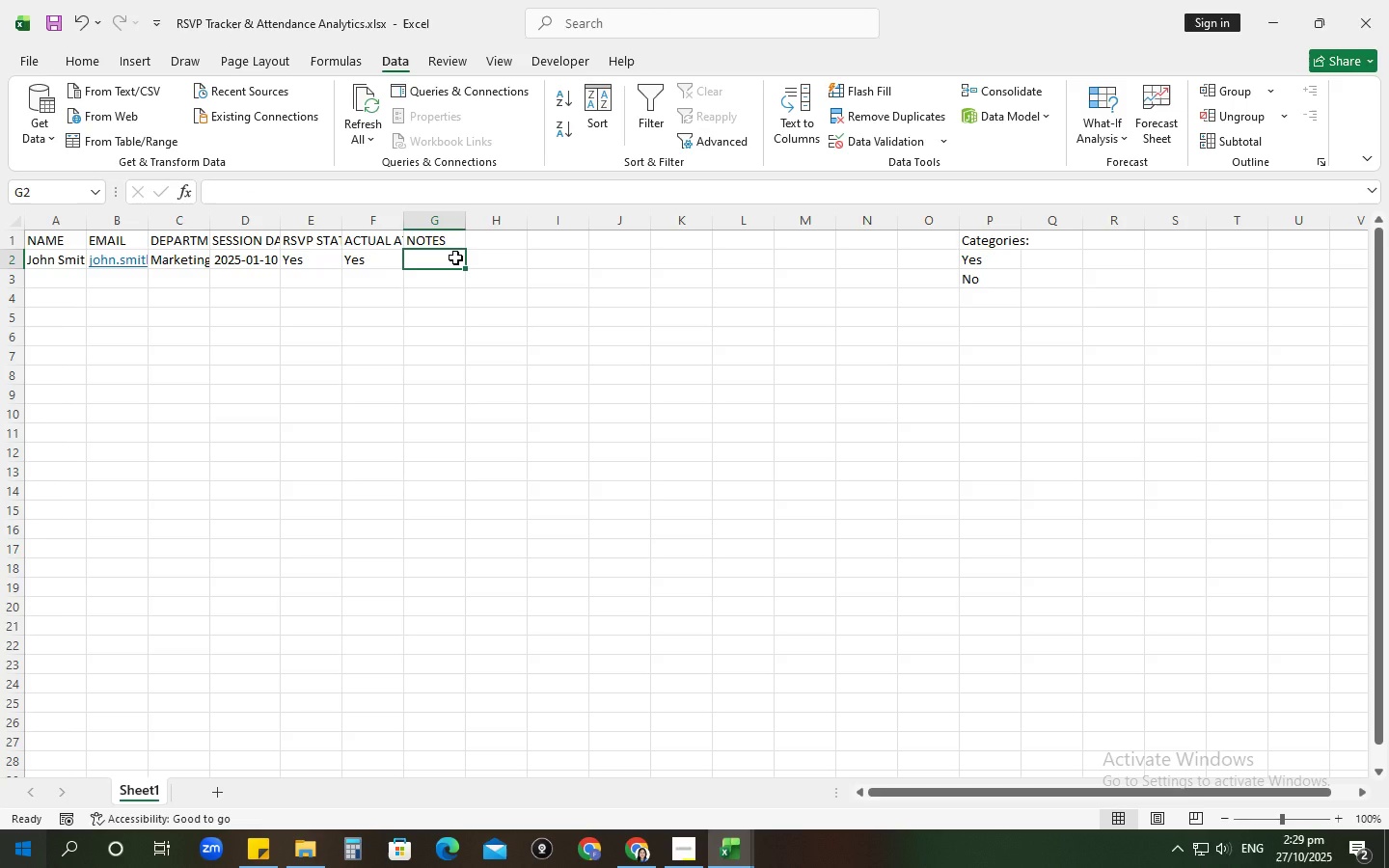 
type(Attenda)
key(Backspace)
type(ed all sessions)
 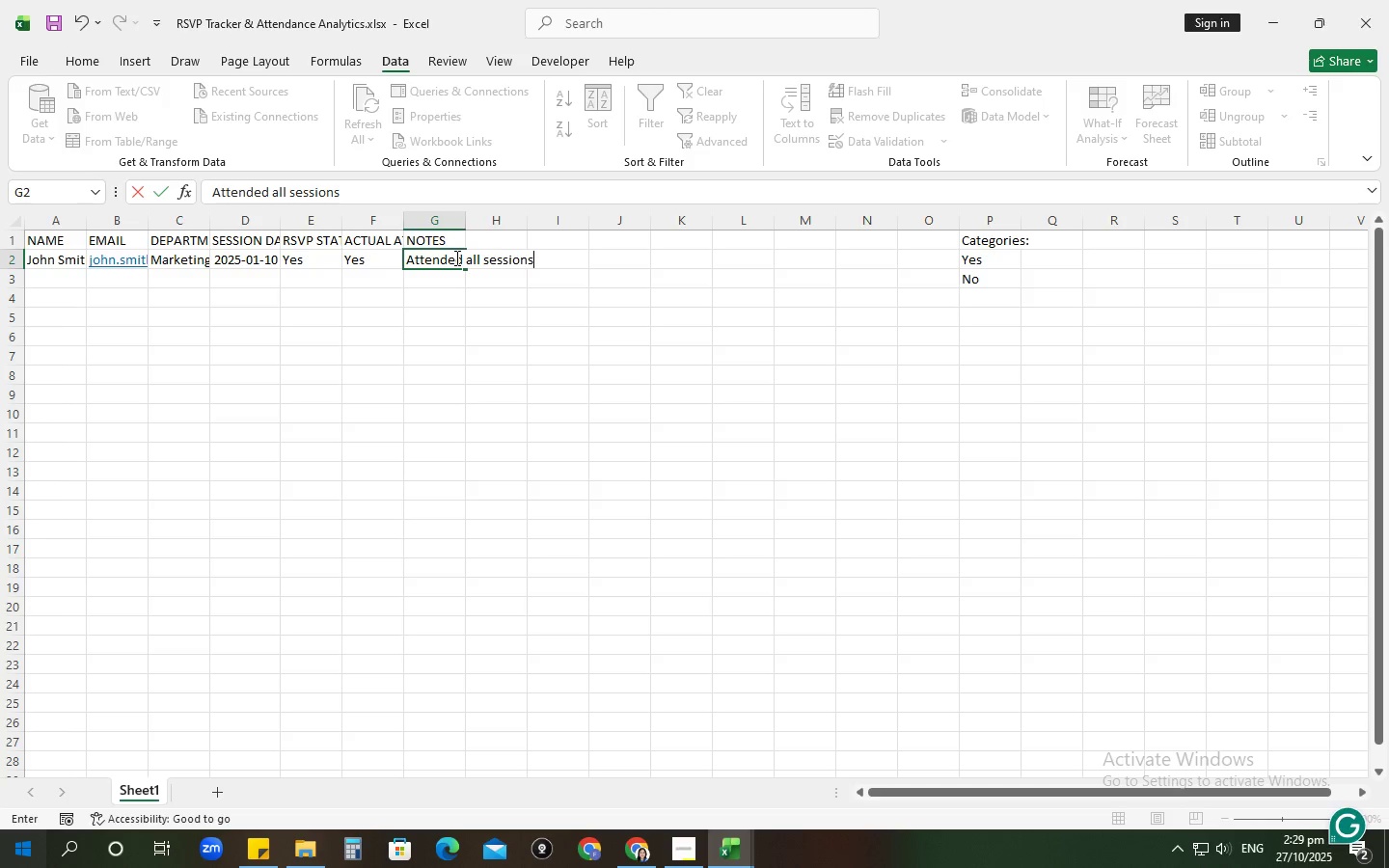 
key(Enter)
 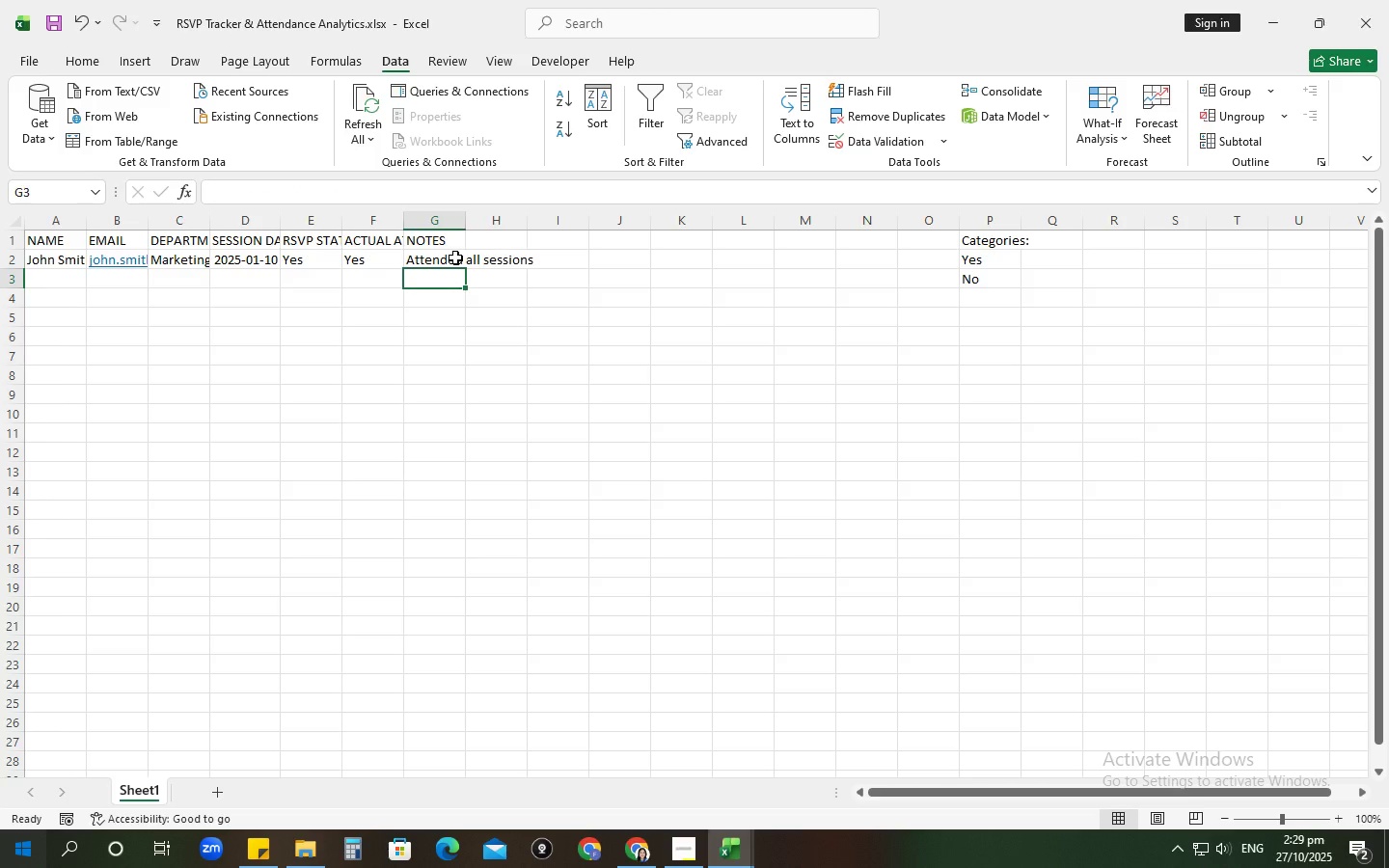 
hold_key(key=ArrowLeft, duration=0.81)
 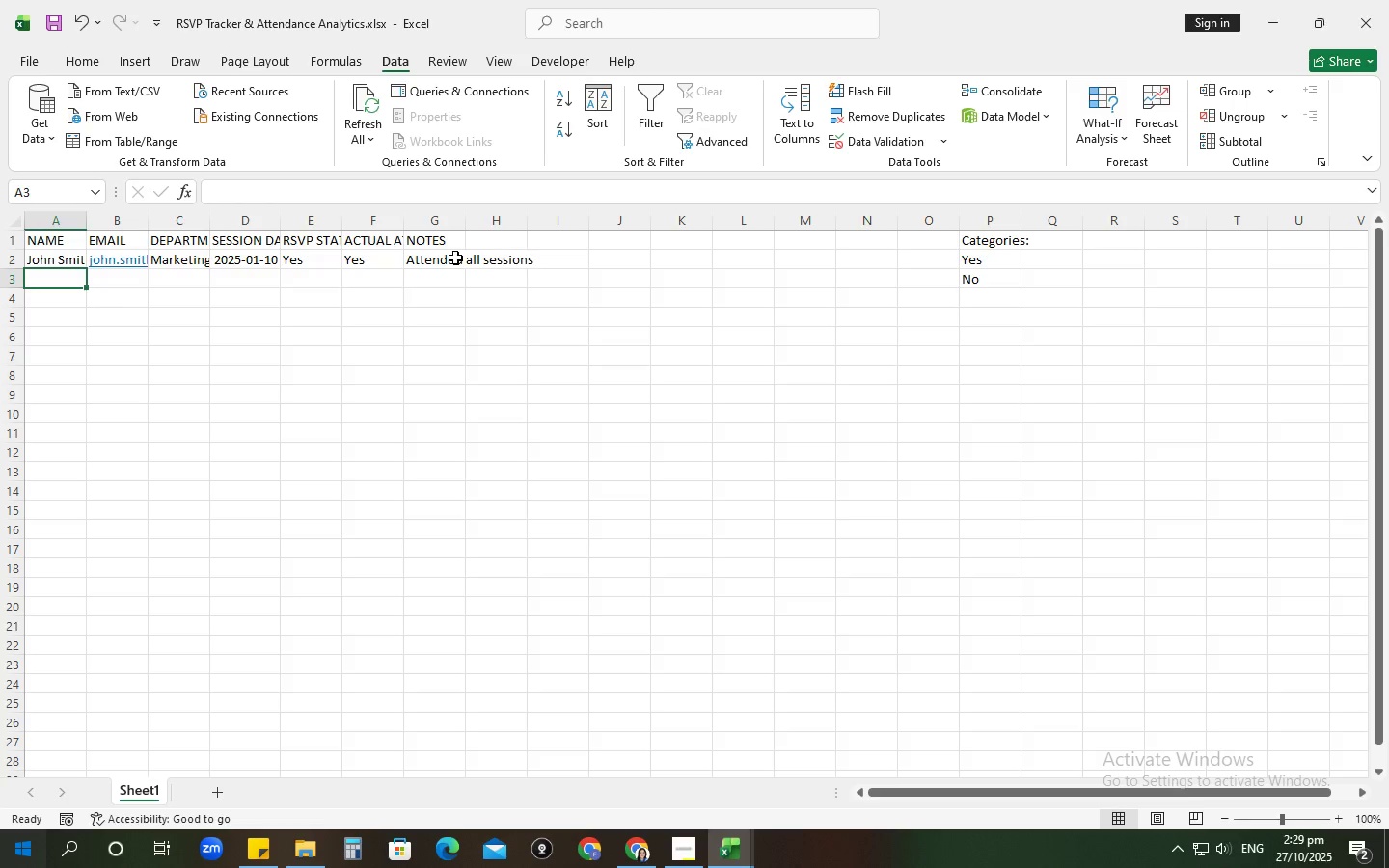 
type(Ja)
 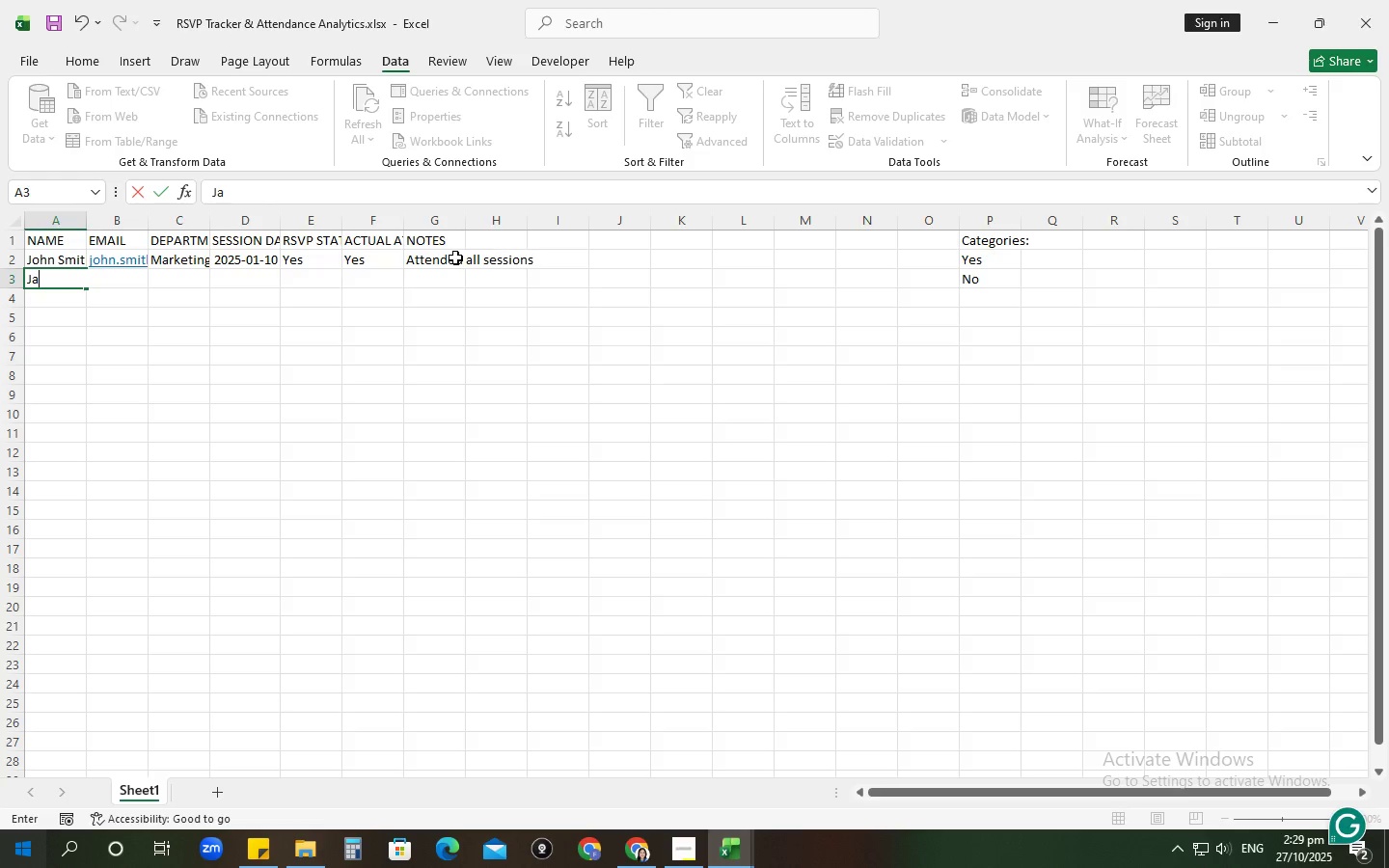 
wait(6.3)
 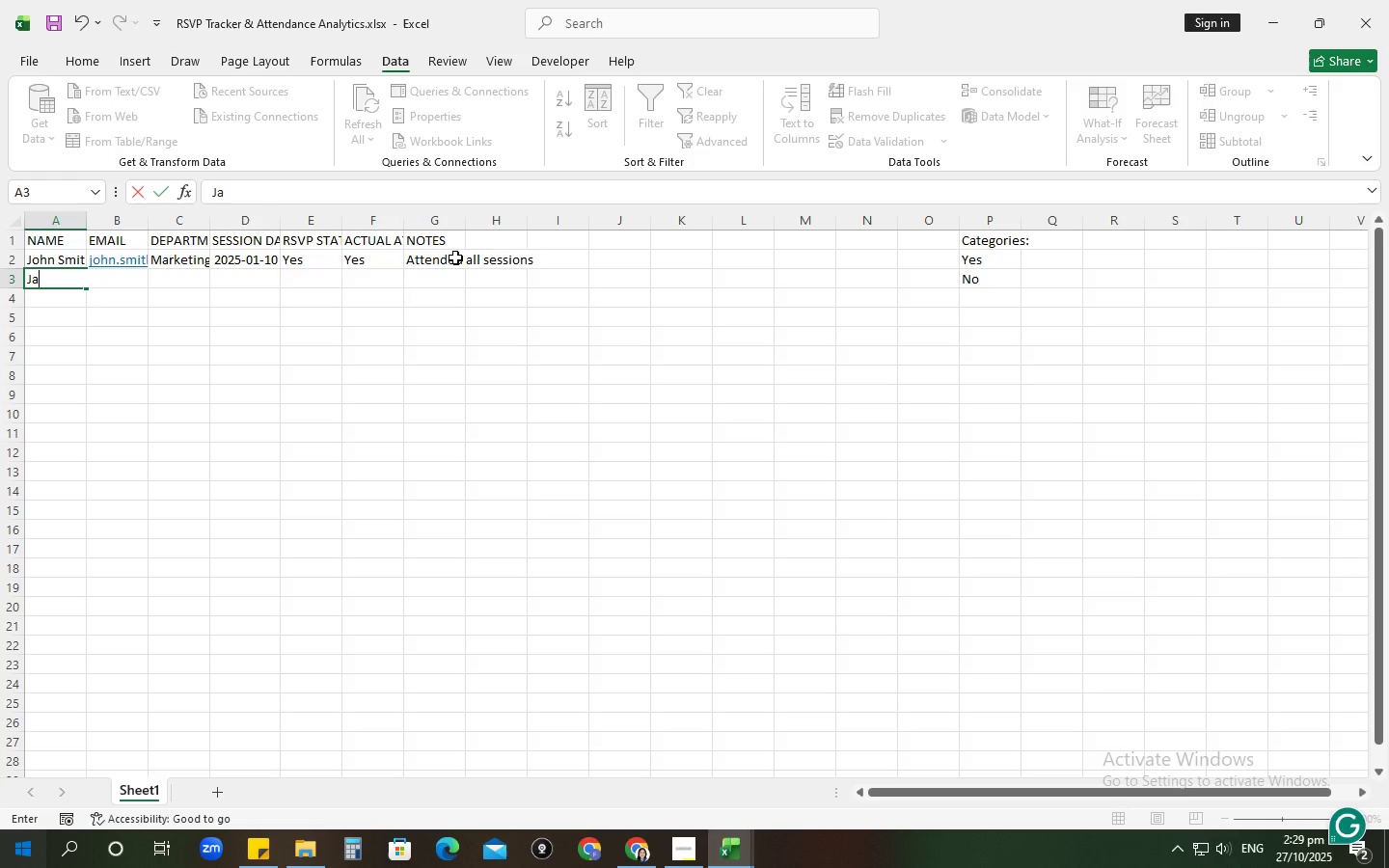 
type(ne Does)
key(Backspace)
key(Tab)
type(jane.doe@exm)
key(Backspace)
type(ample.com)
key(Tab)
type(Sales)
key(Tab)
type(01-10)
key(Tab)
 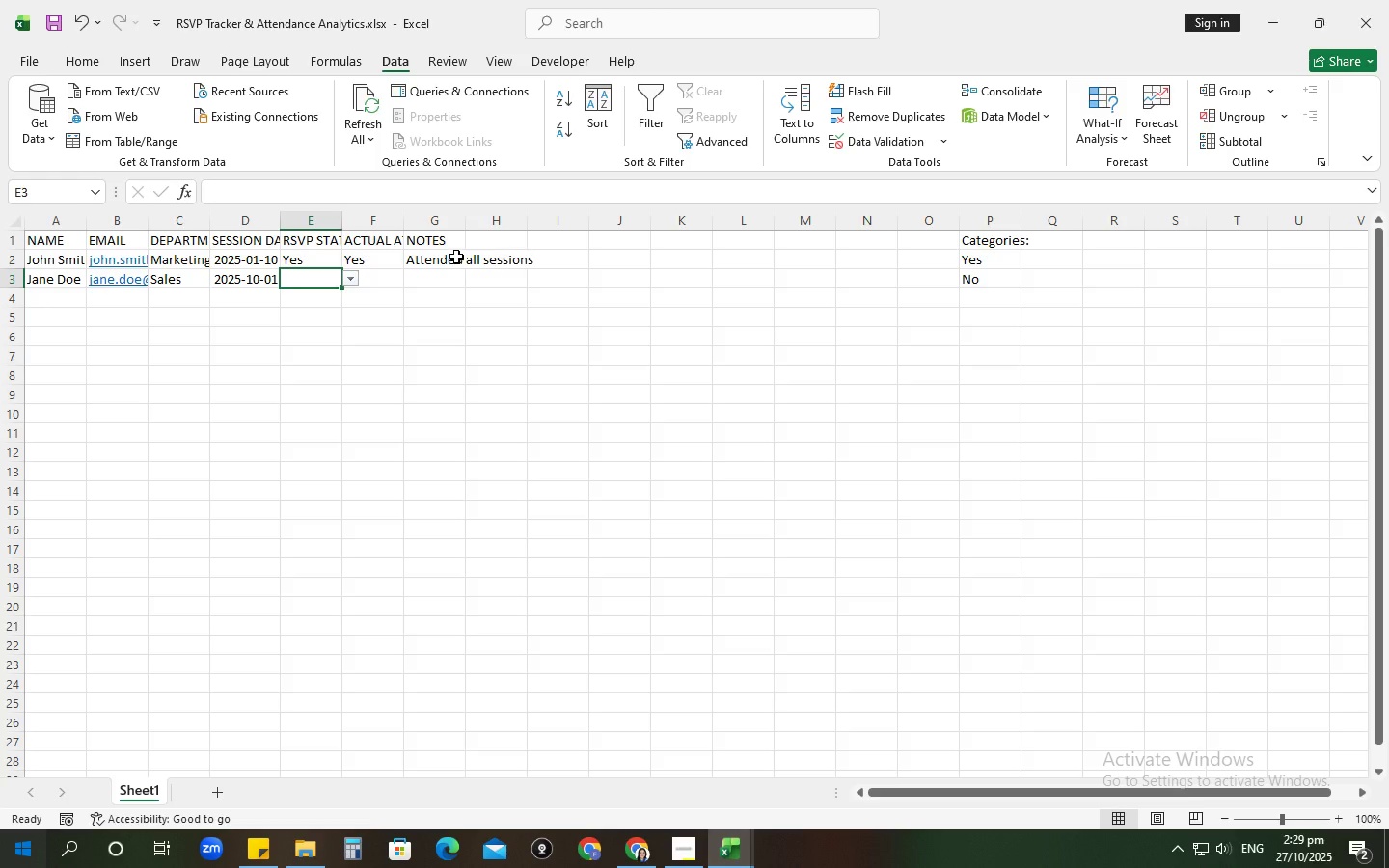 
left_click([354, 276])
 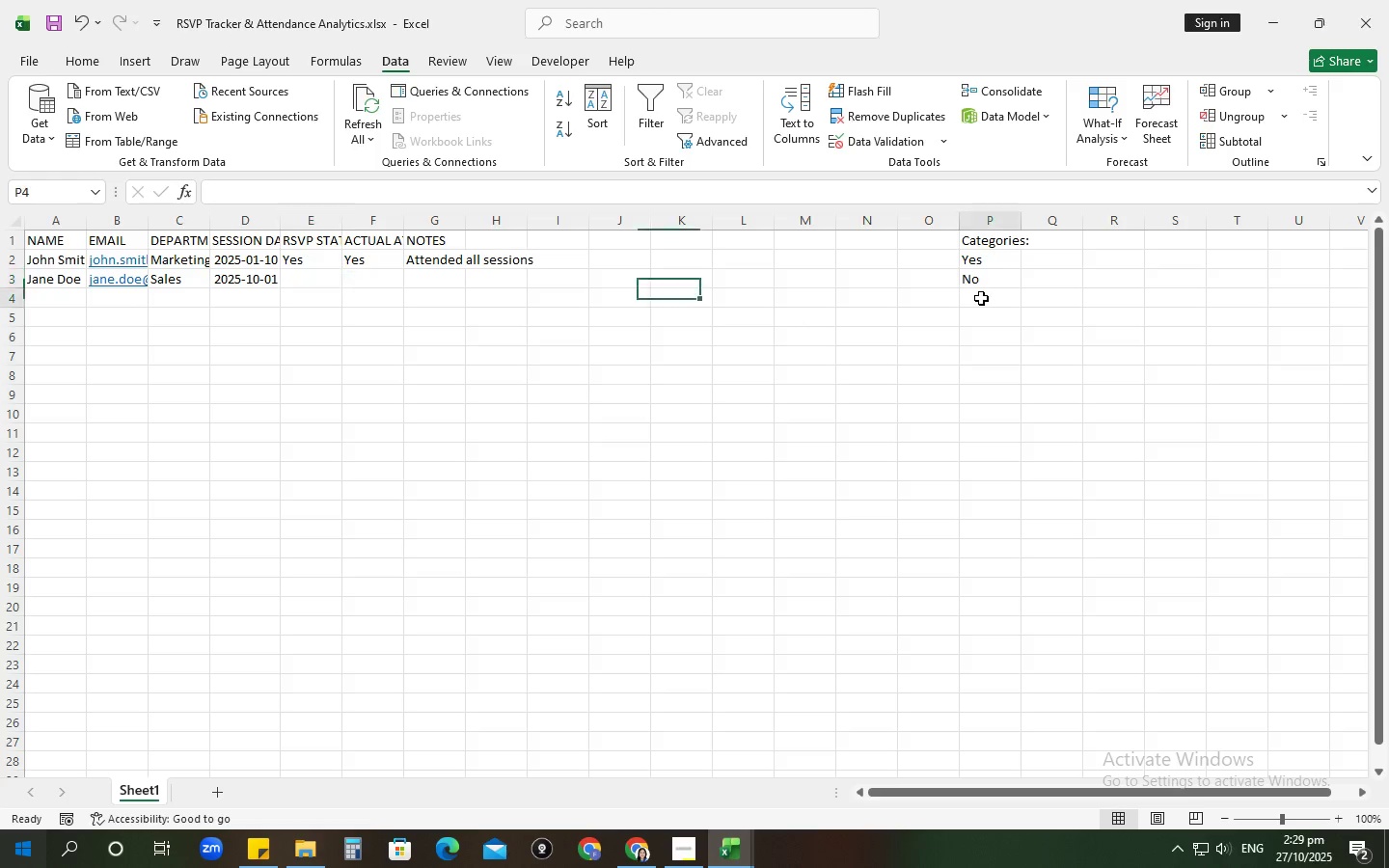 
type(Maybe)
key(Tab)
 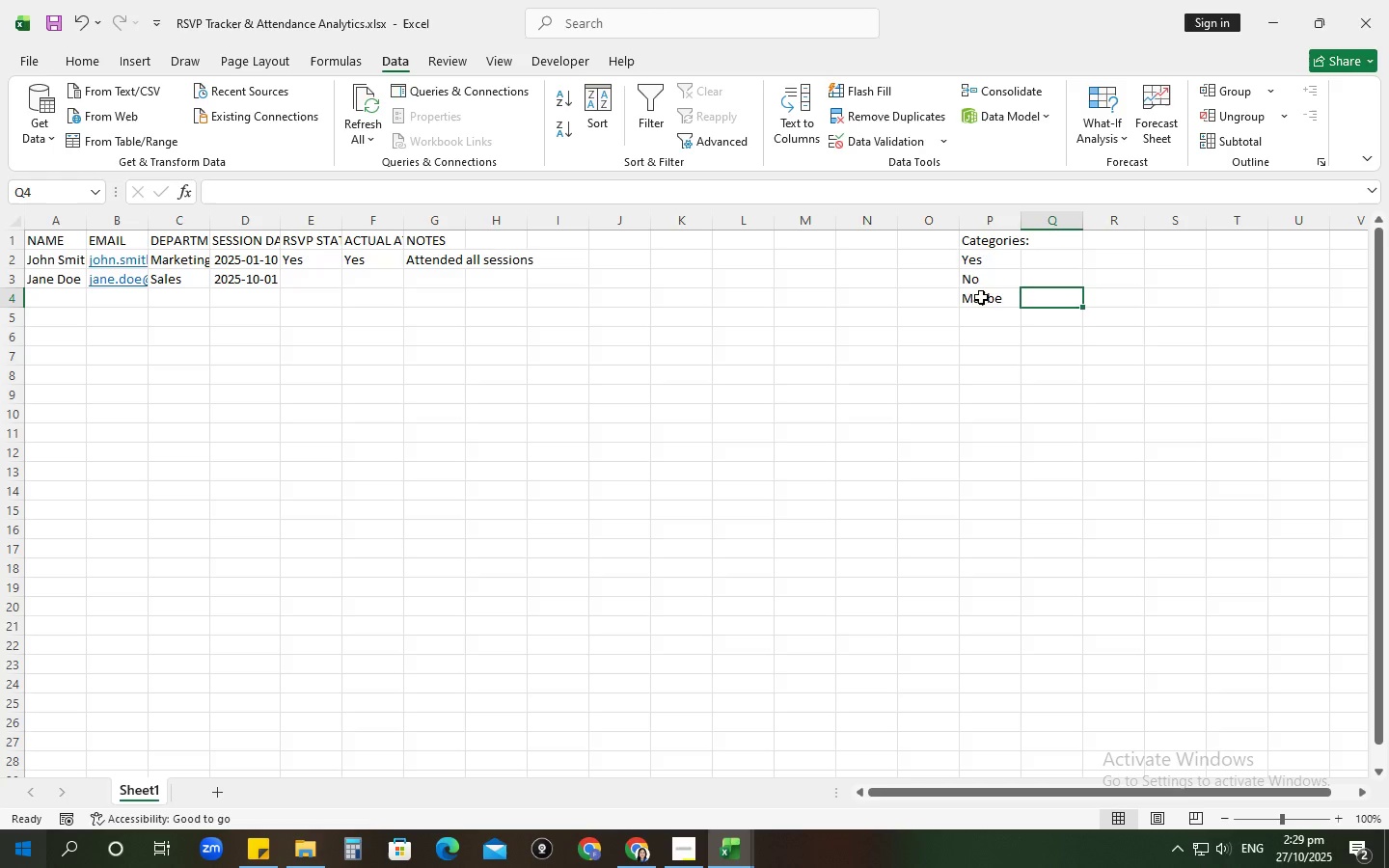 
wait(6.07)
 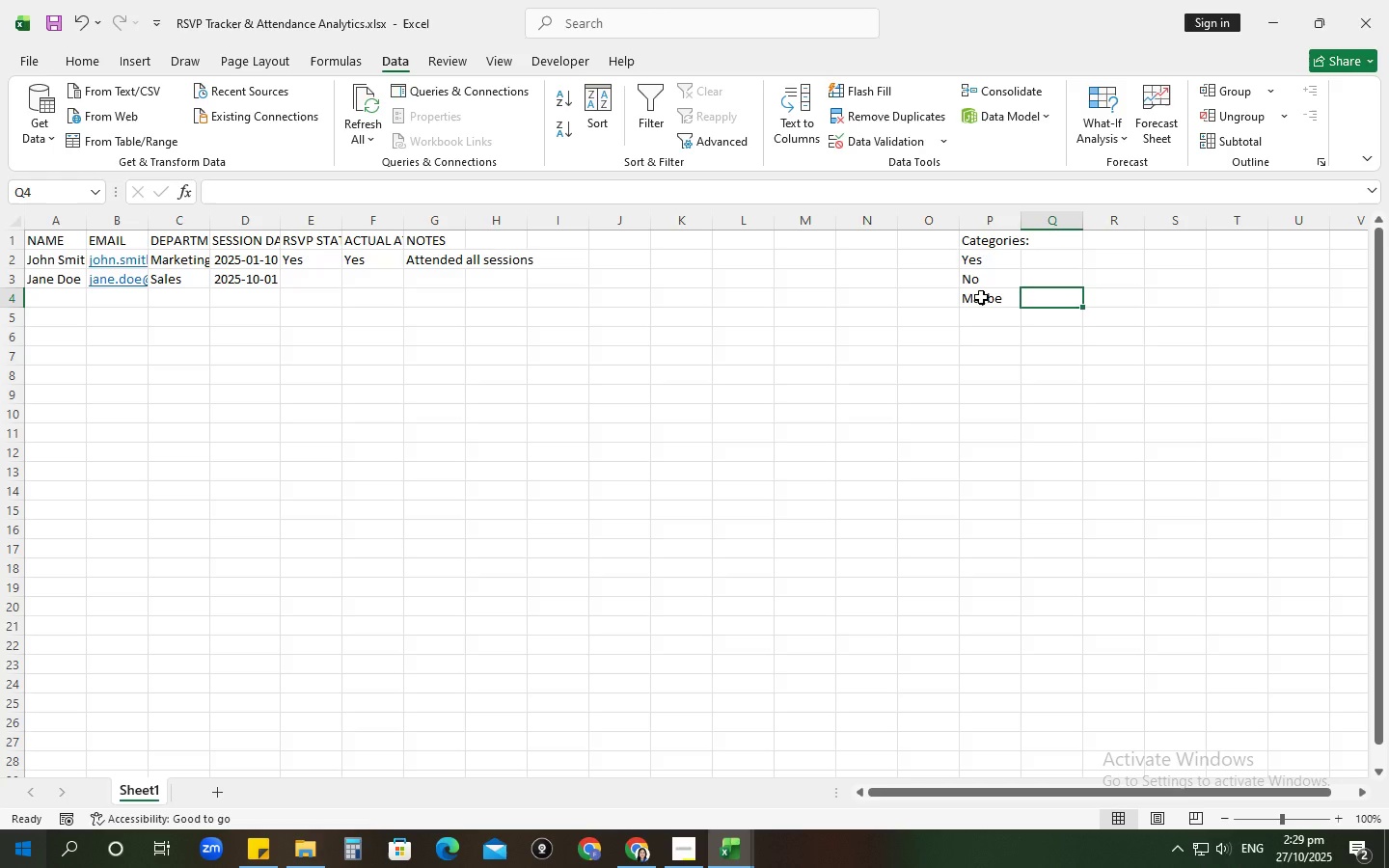 
left_click([323, 233])
 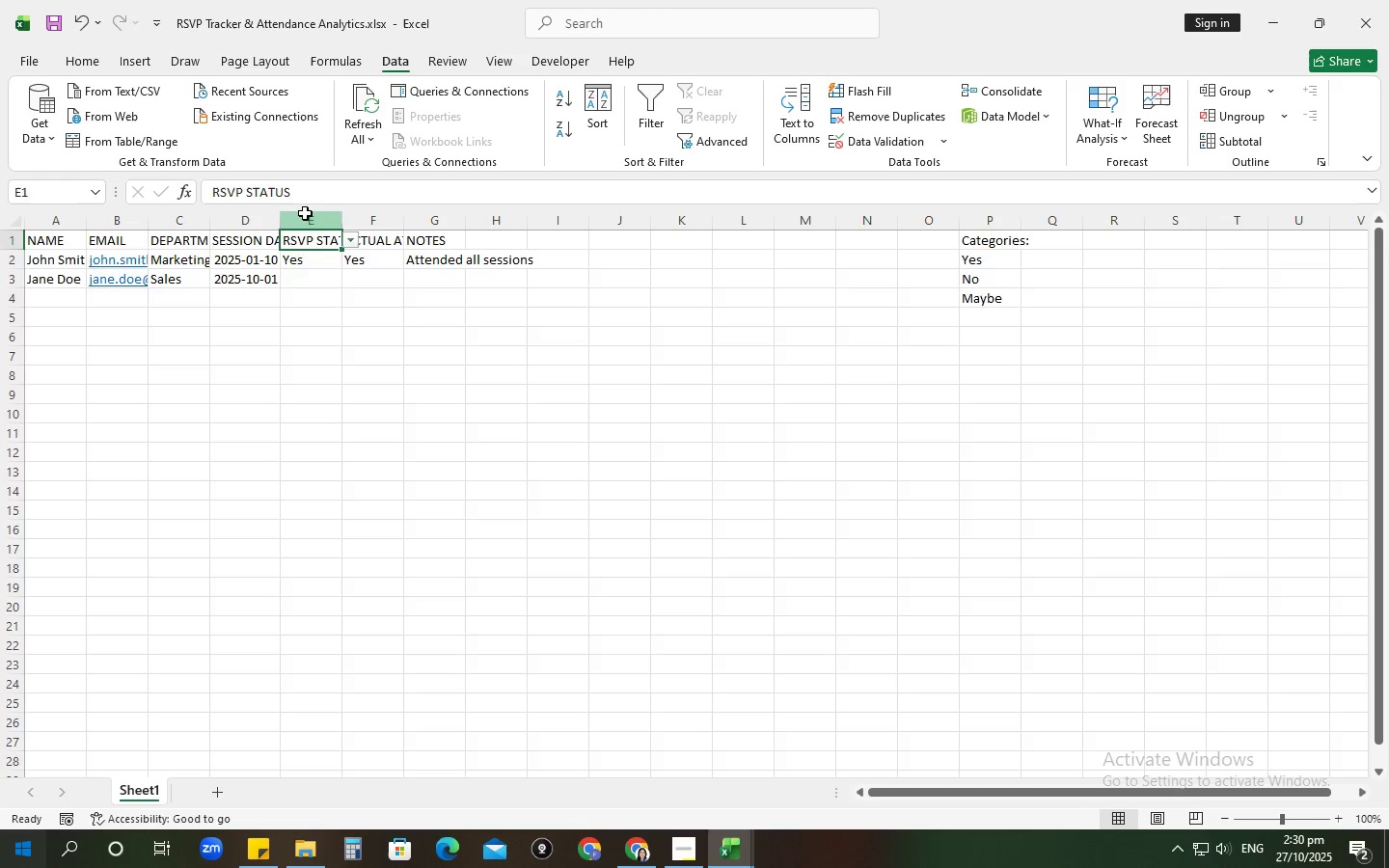 
left_click([305, 213])
 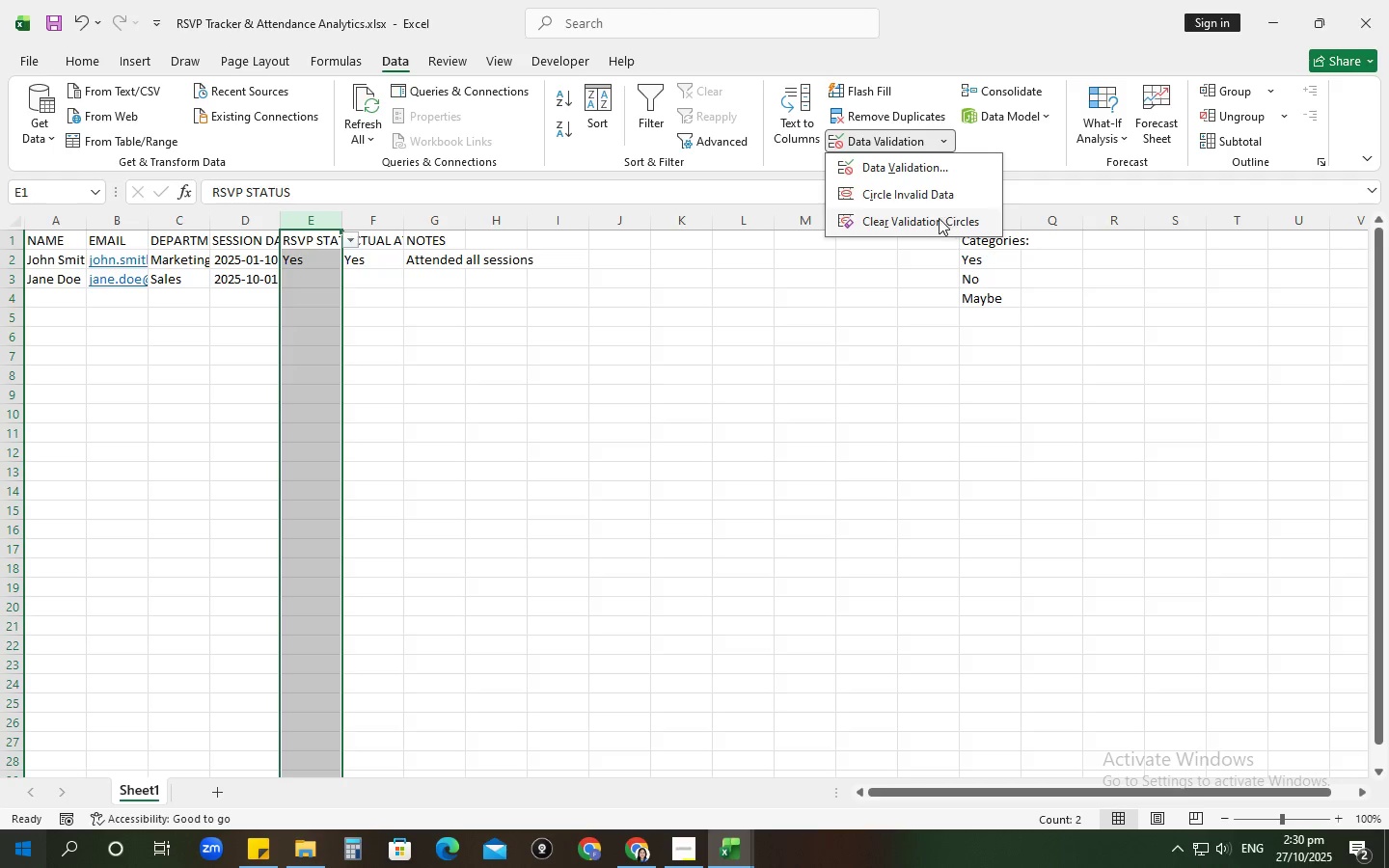 
left_click([898, 172])
 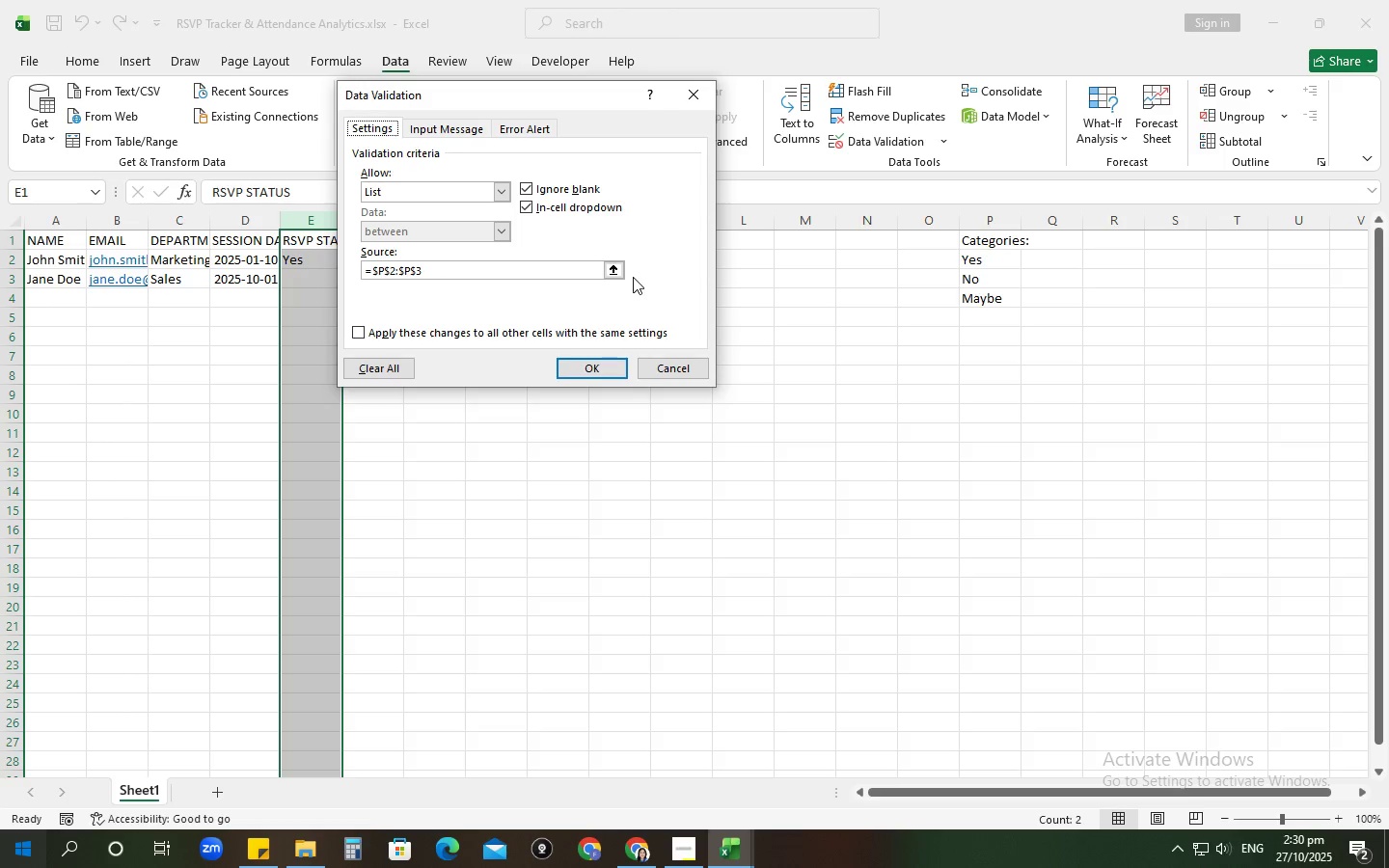 
left_click([611, 273])
 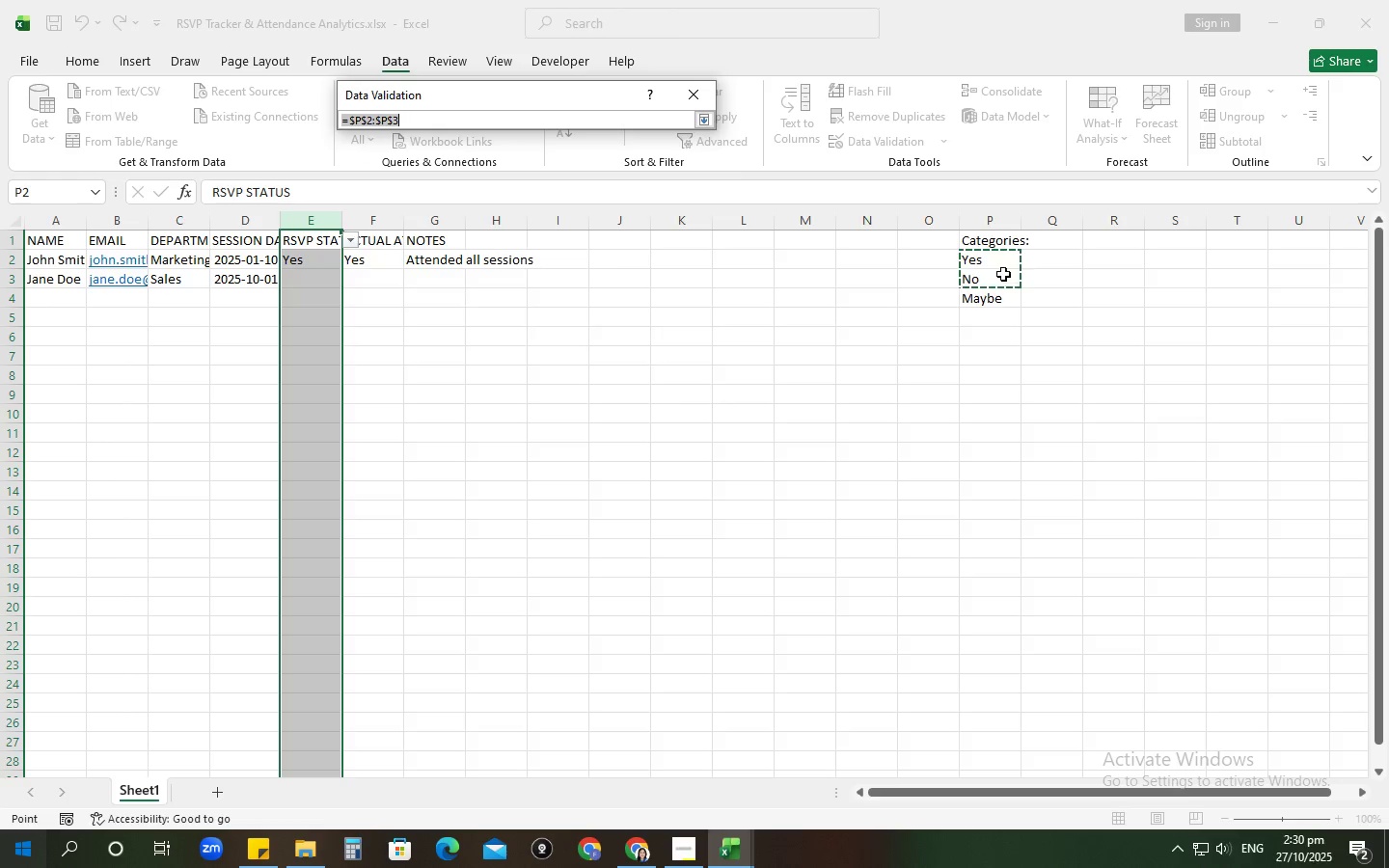 
left_click_drag(start_coordinate=[994, 257], to_coordinate=[1000, 294])
 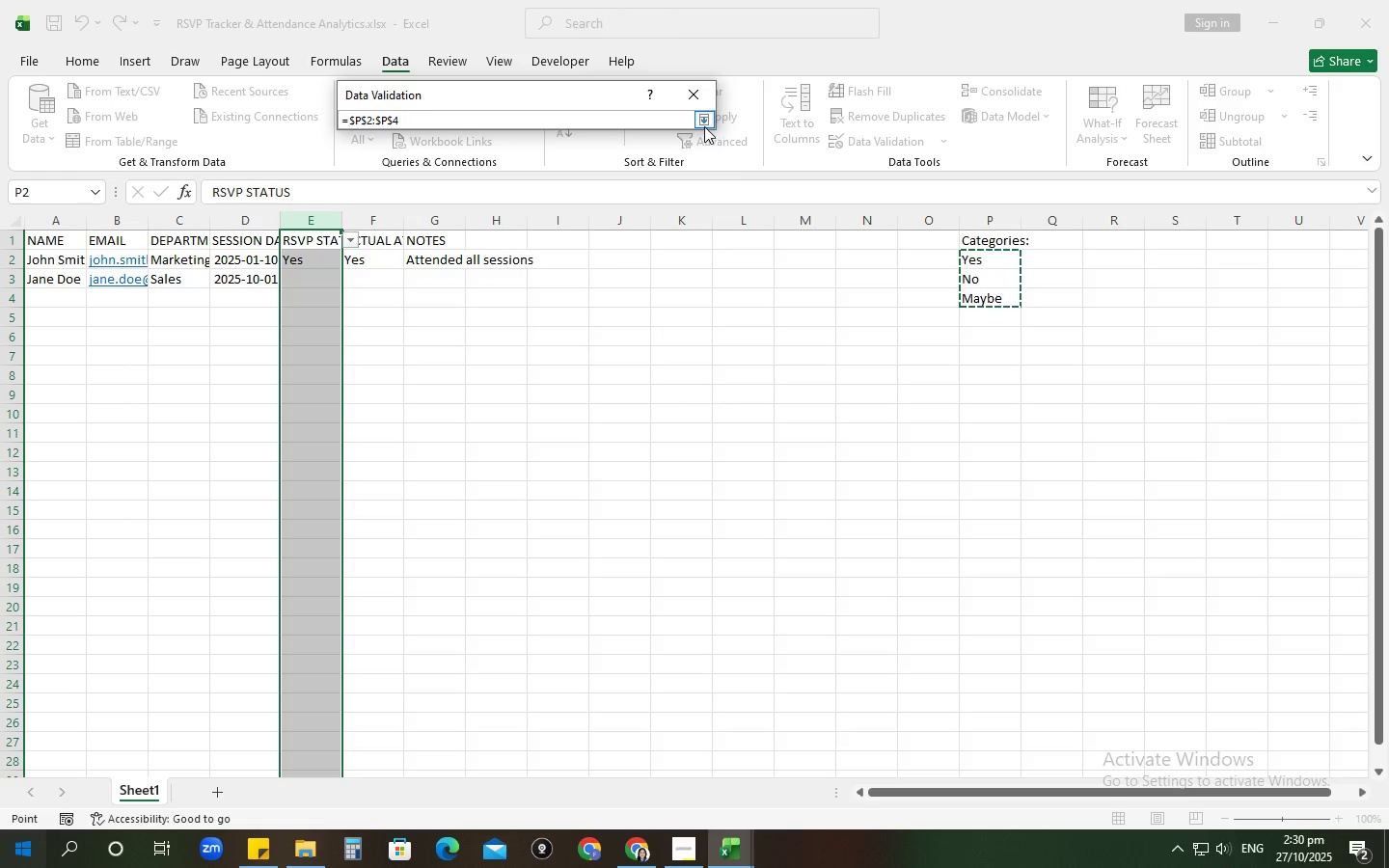 
left_click([704, 126])
 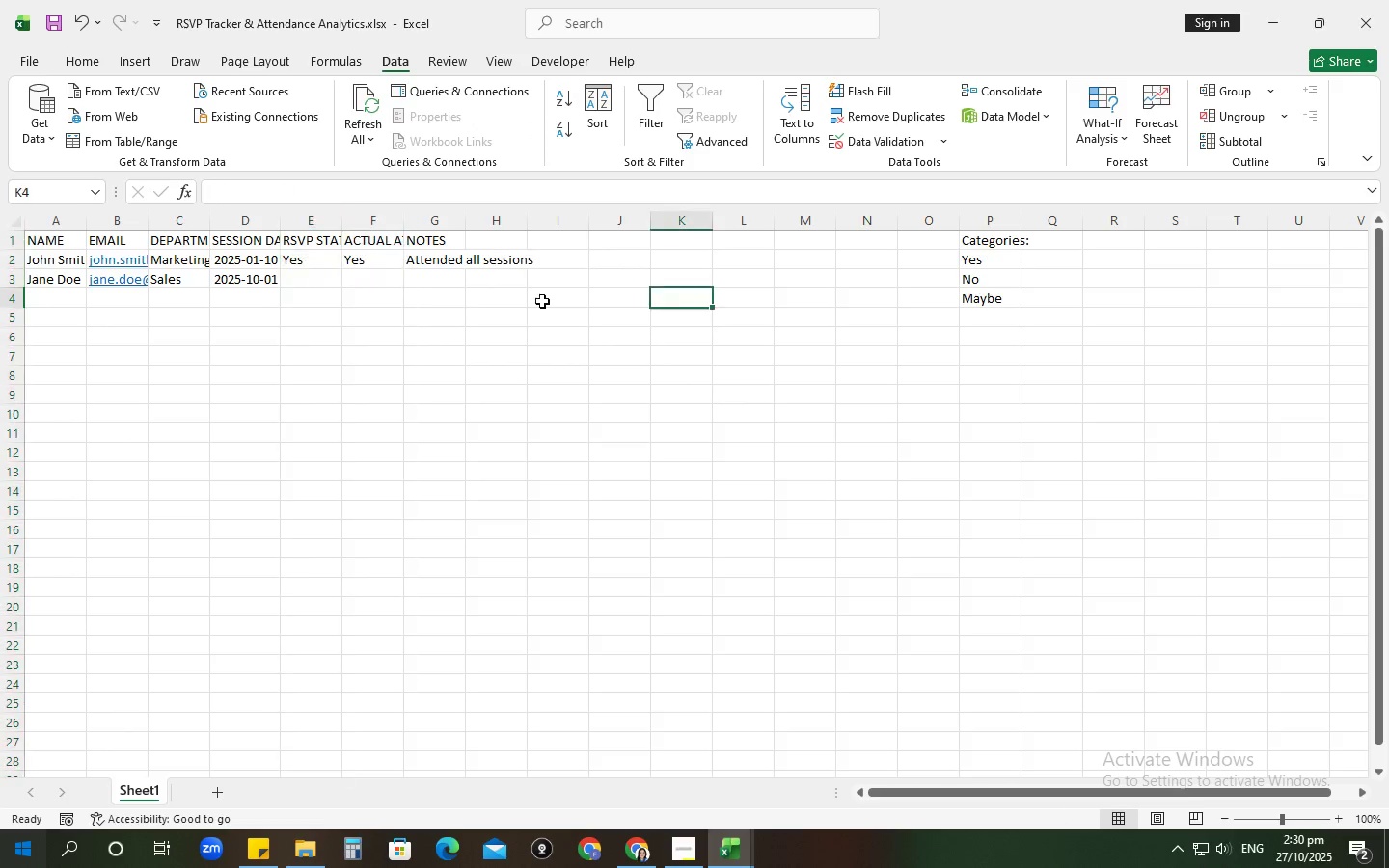 
left_click([331, 284])
 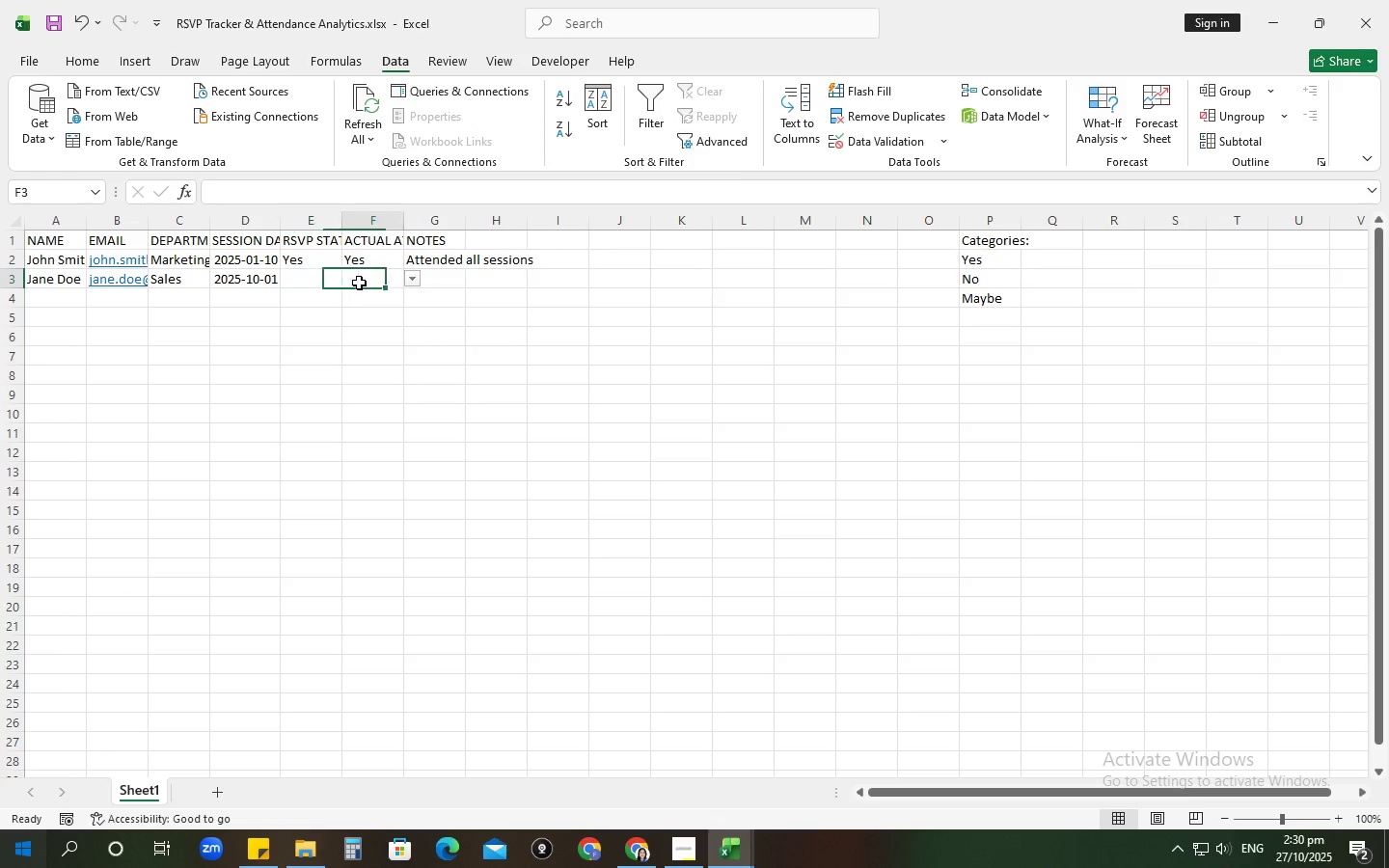 
double_click([359, 283])
 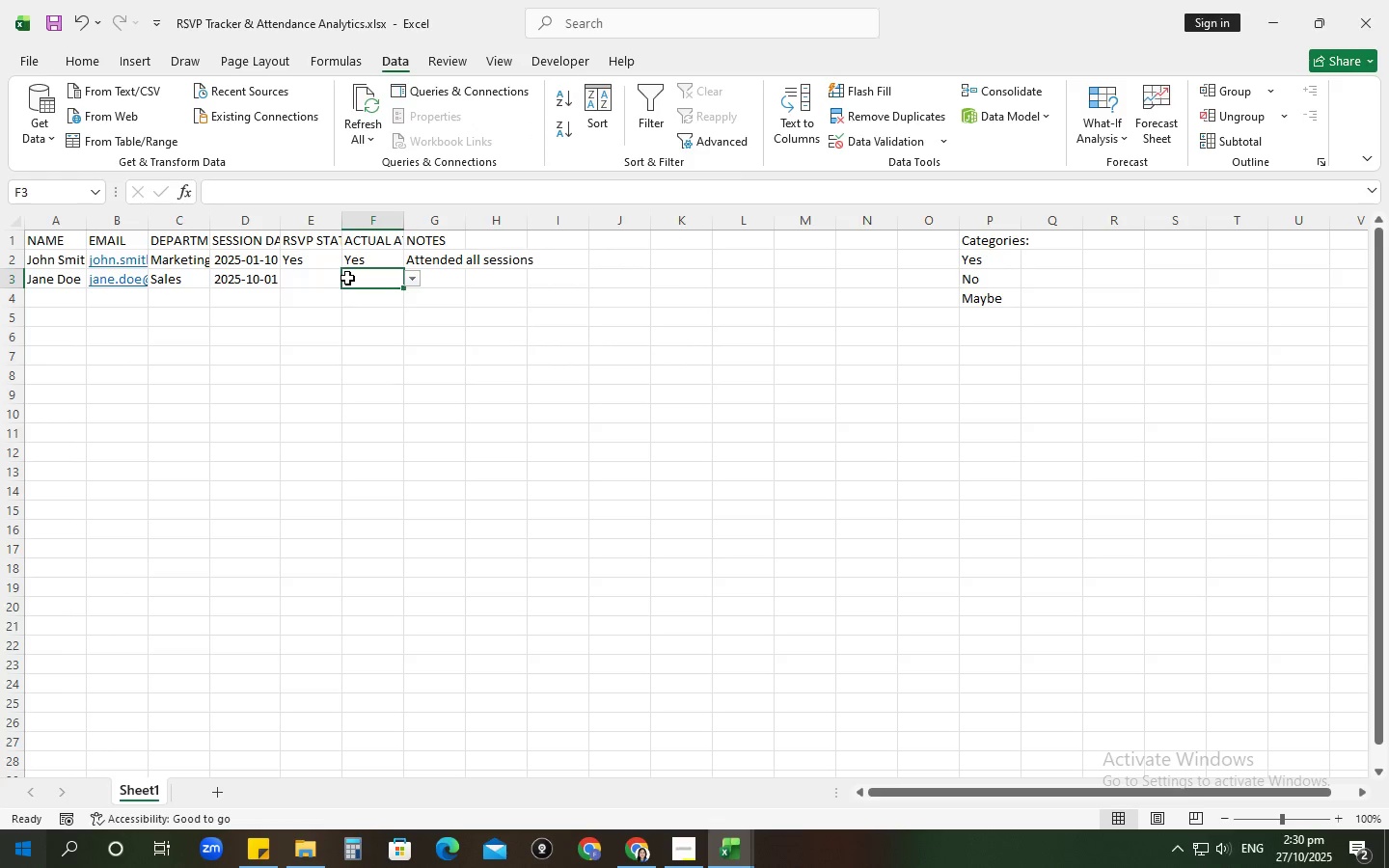 
double_click([334, 277])
 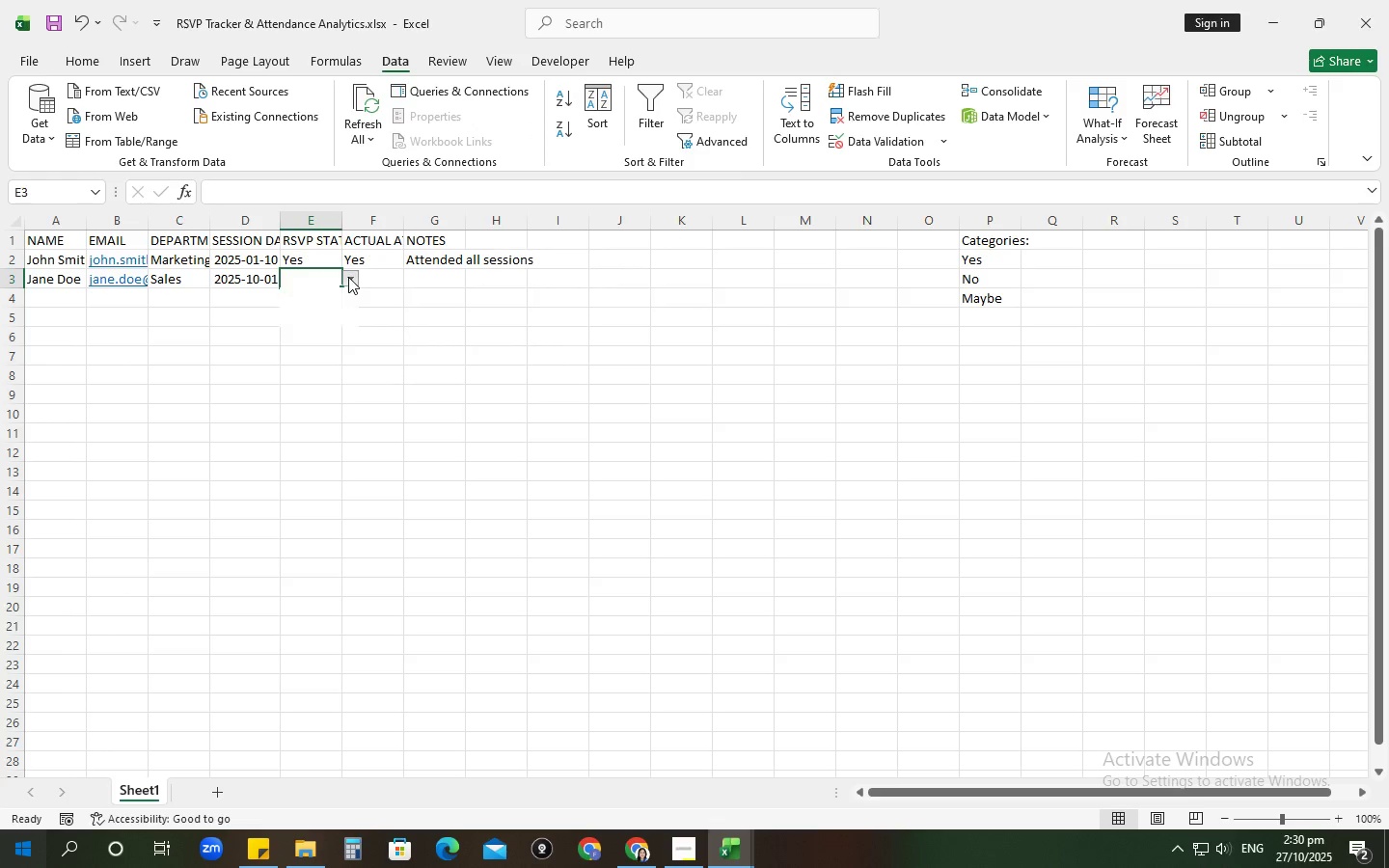 
triple_click([348, 277])
 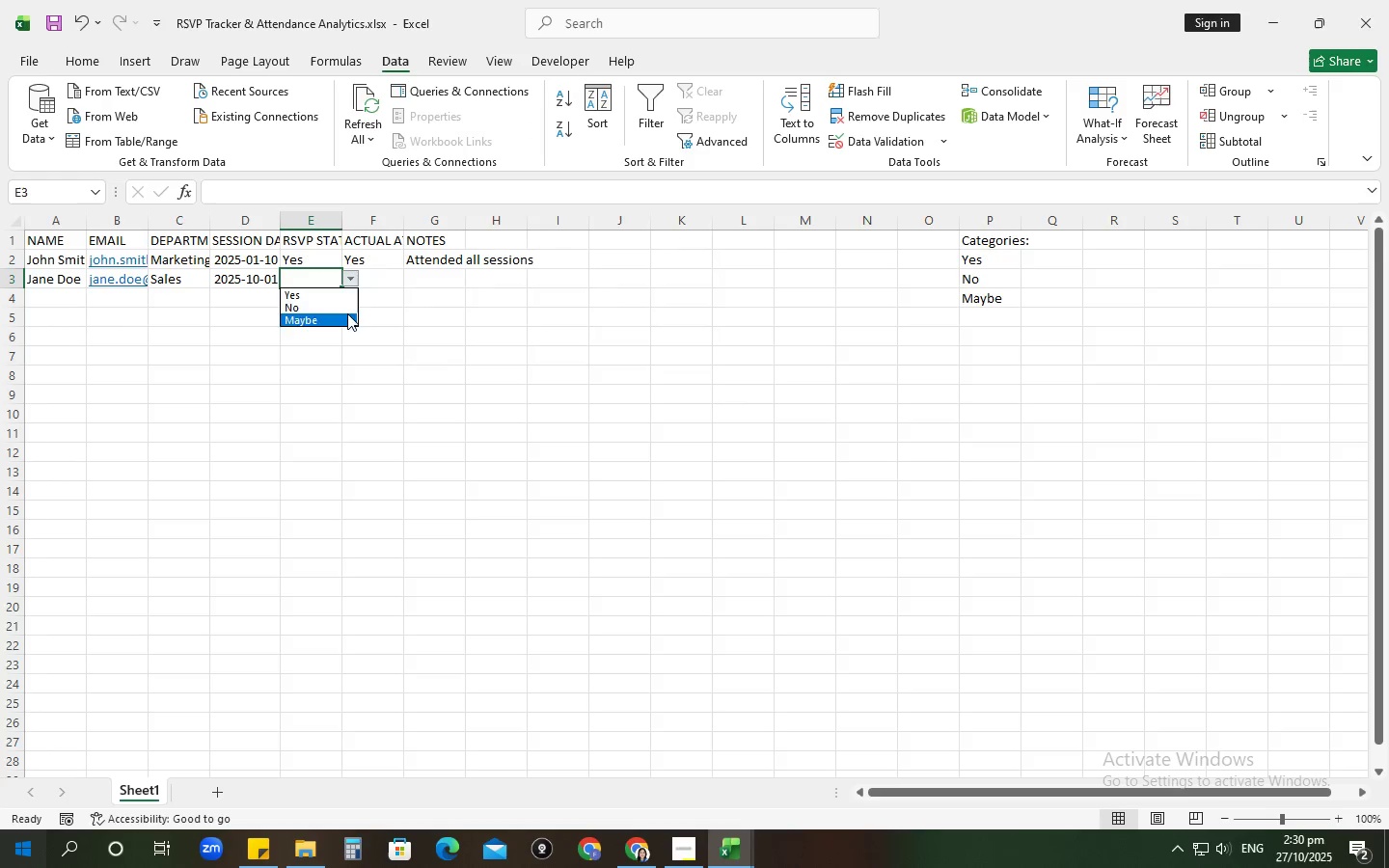 
left_click([347, 313])
 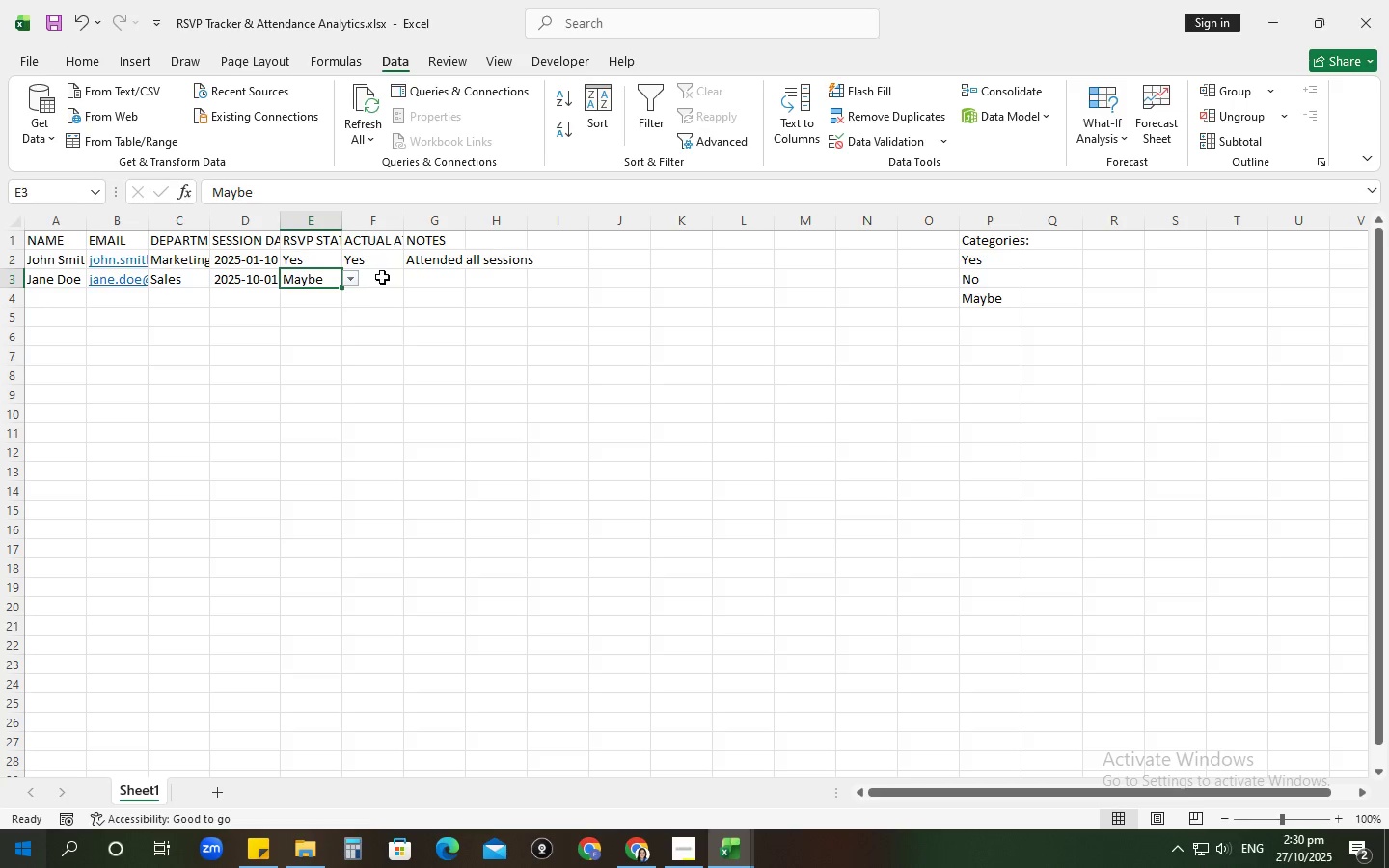 
key(CapsLock)
 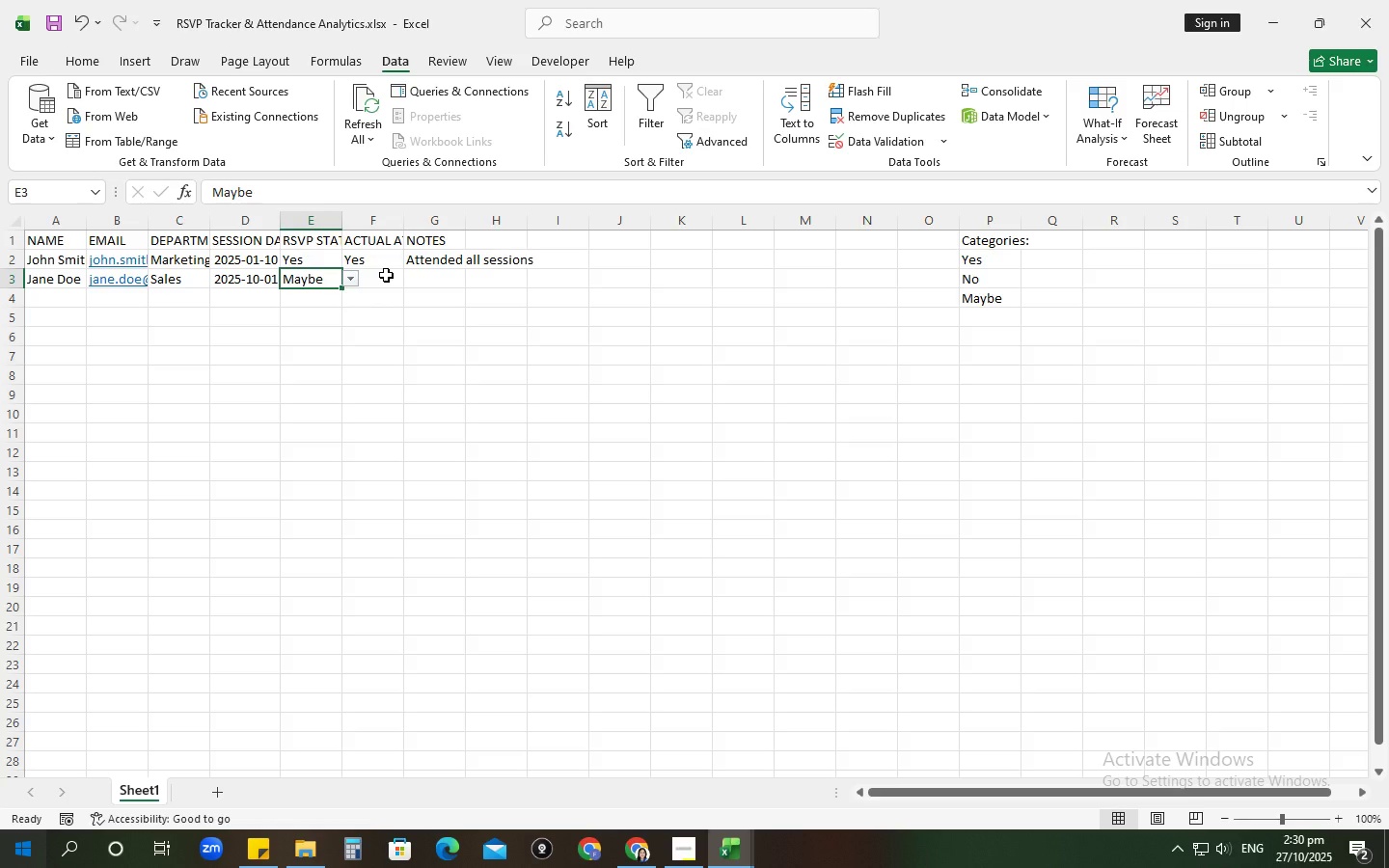 
key(Tab)
 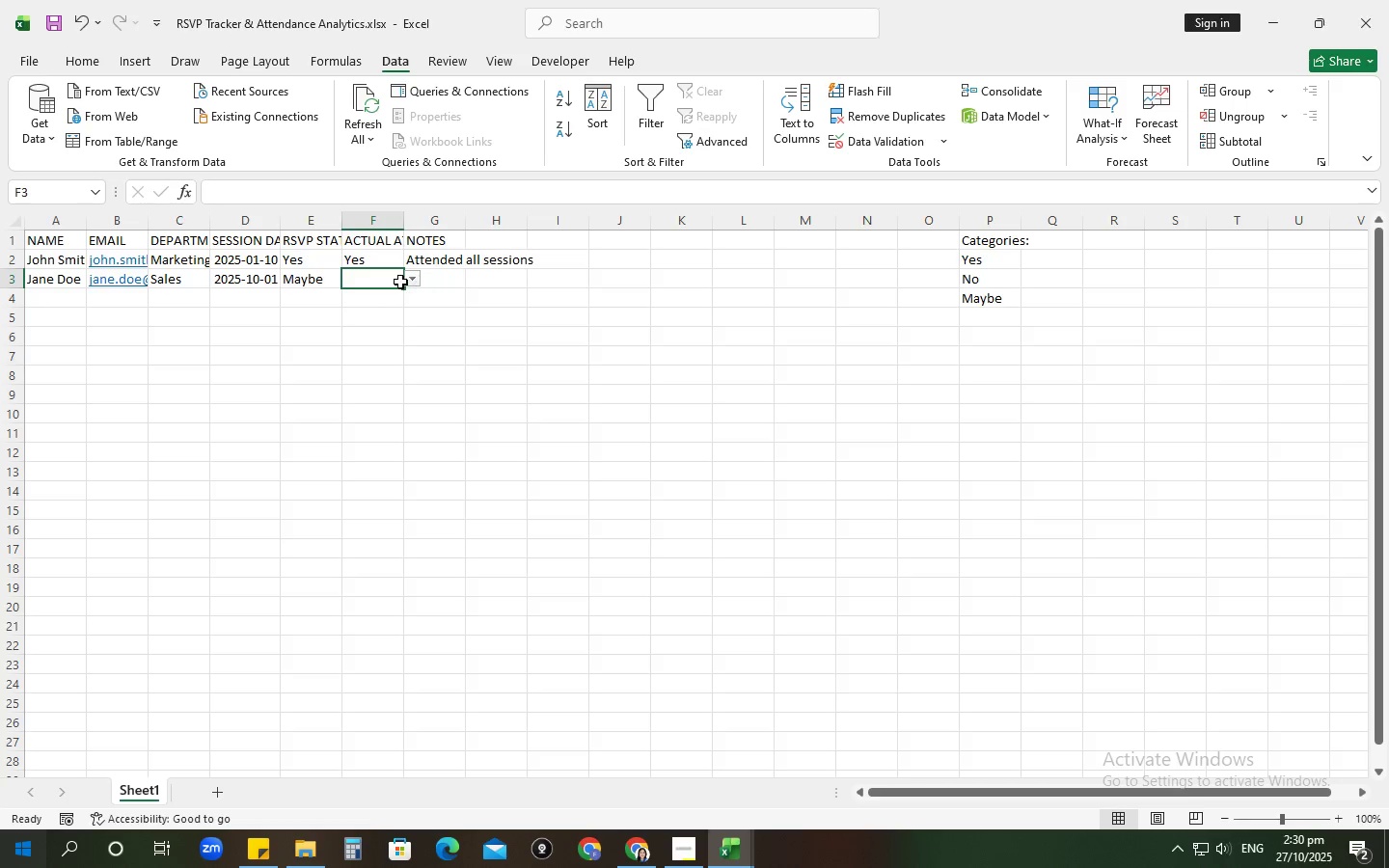 
left_click([408, 279])
 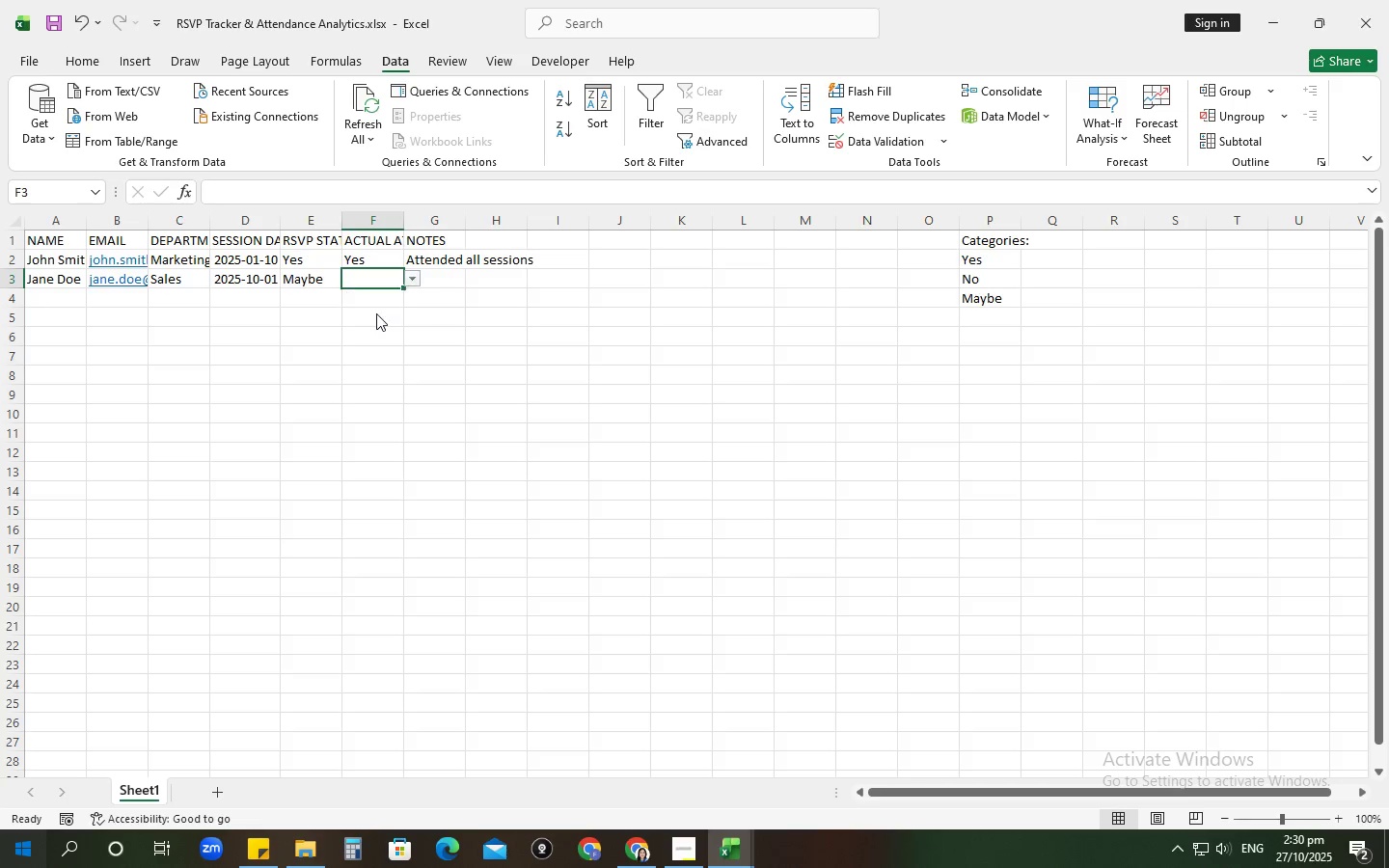 
left_click([376, 313])
 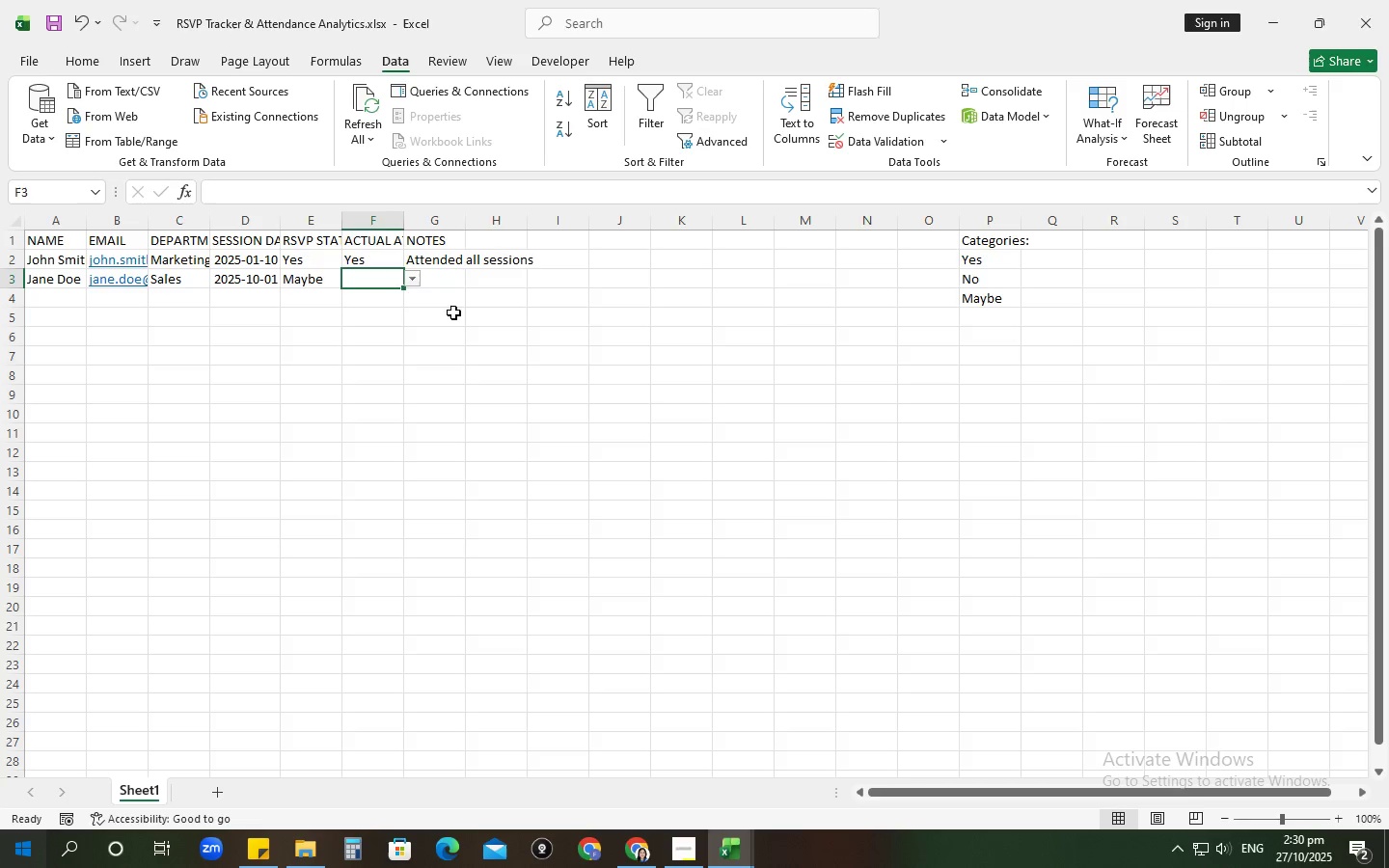 
key(Tab)
 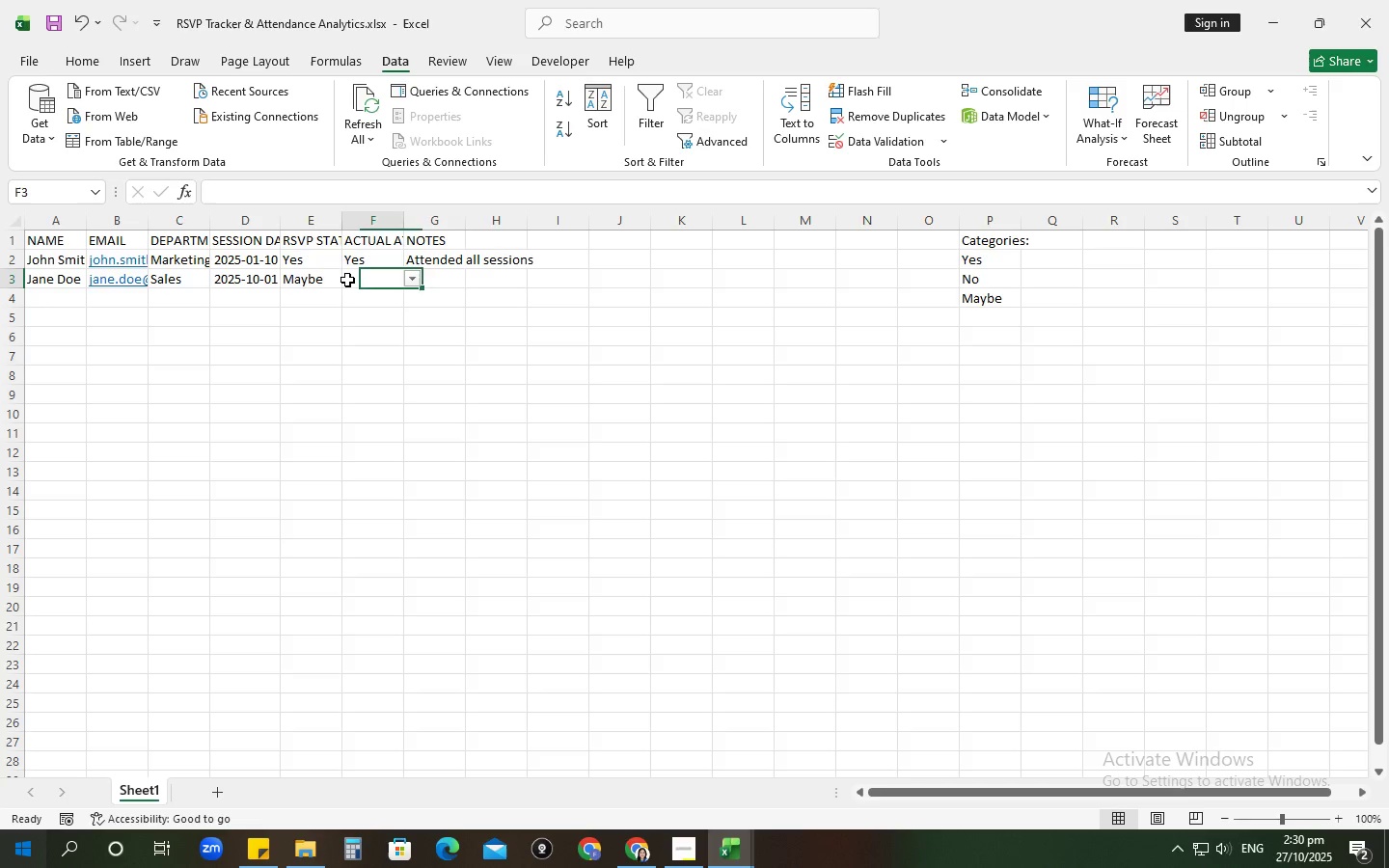 
left_click([347, 280])
 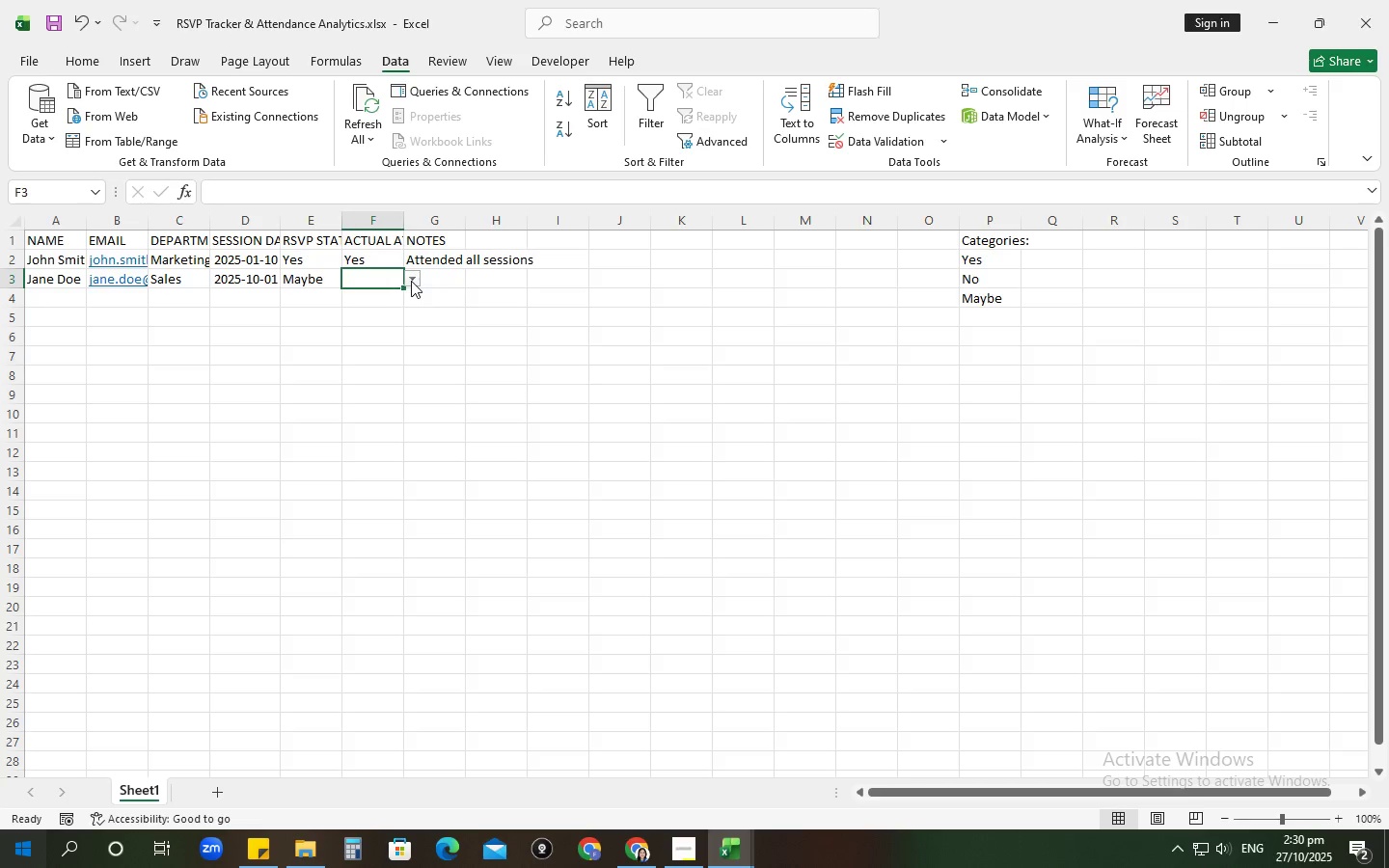 
left_click([411, 281])
 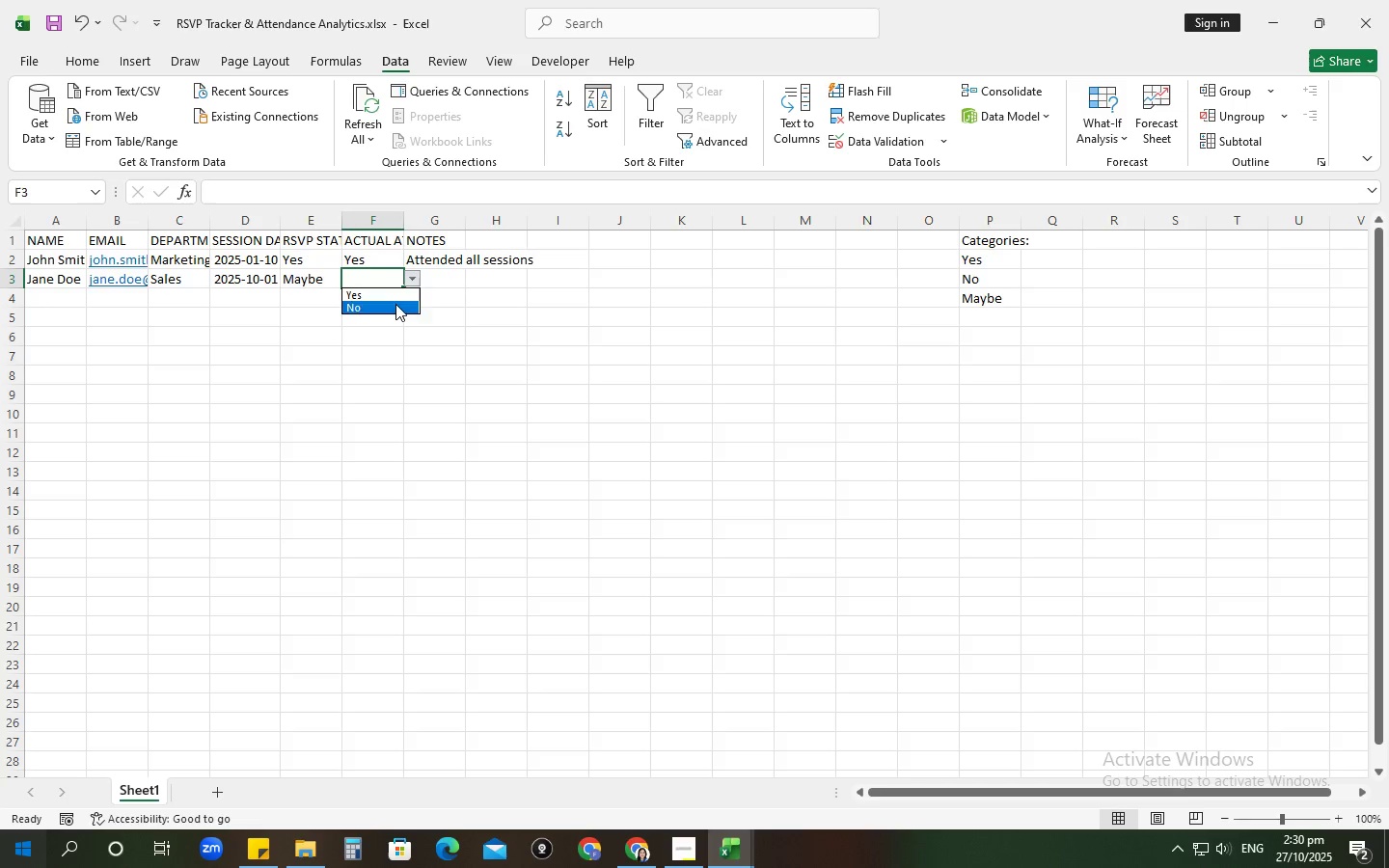 
left_click([395, 304])
 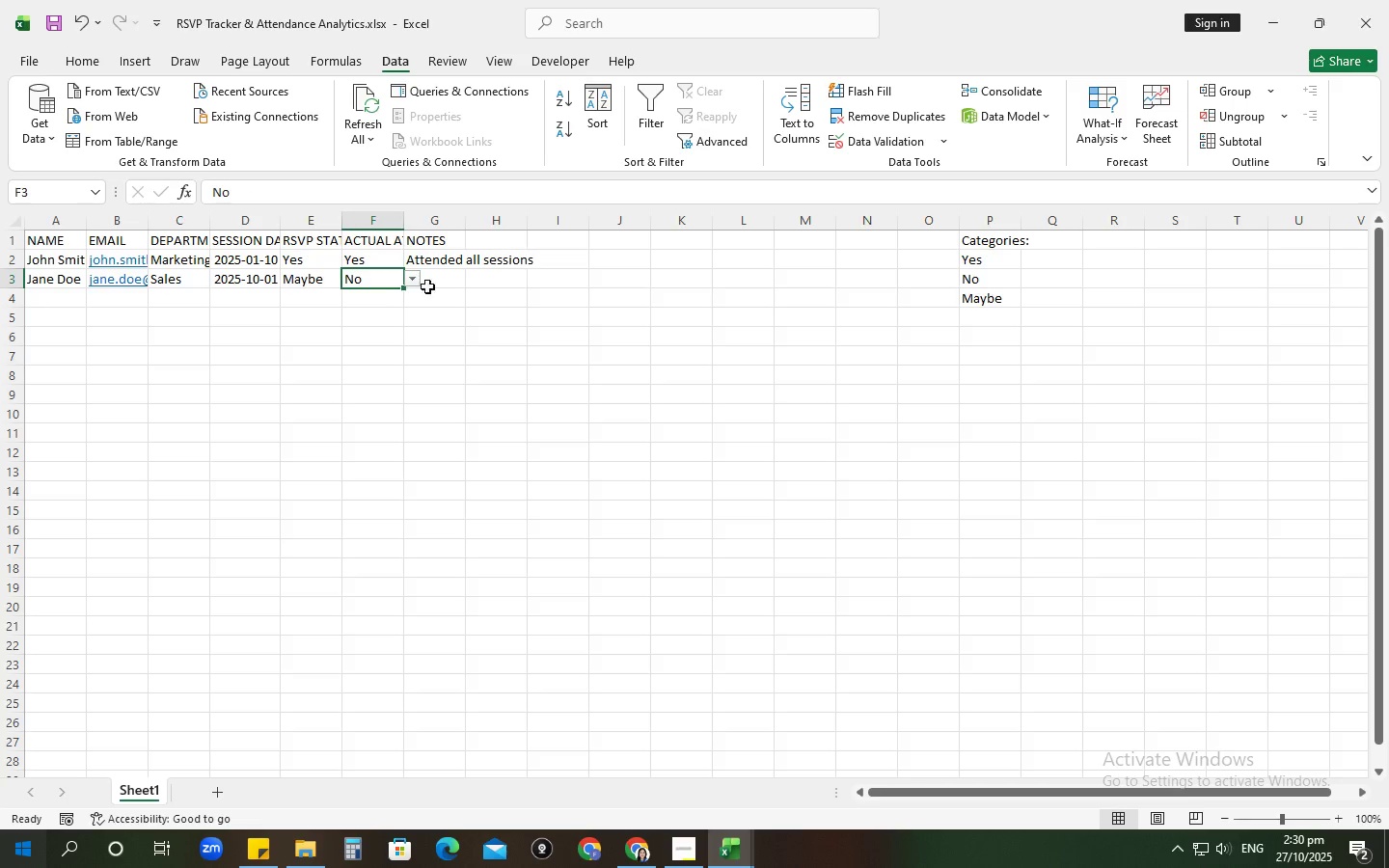 
key(Tab)
type(Pending decision)
 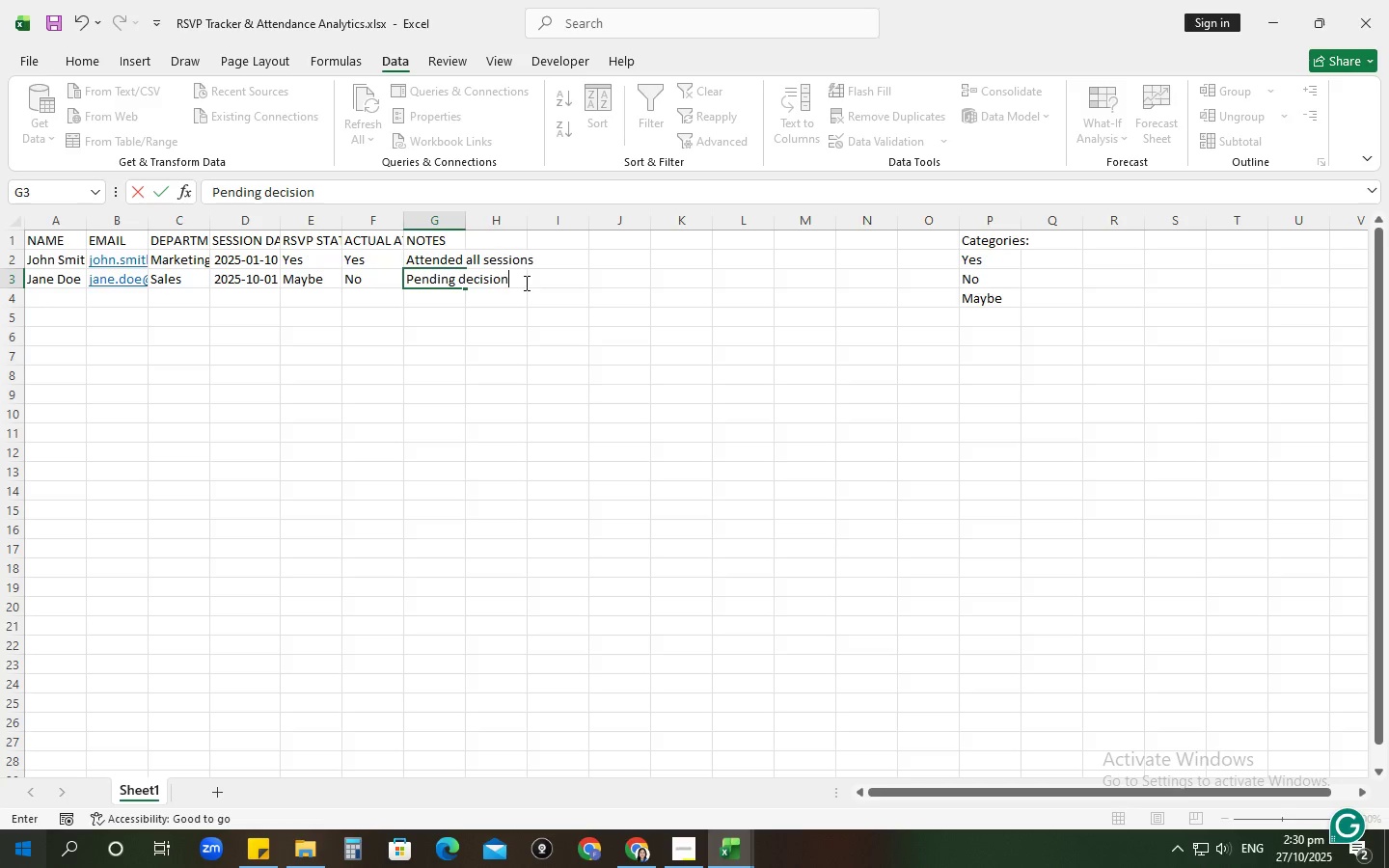 
hold_key(key=CapsLock, duration=30.0)
 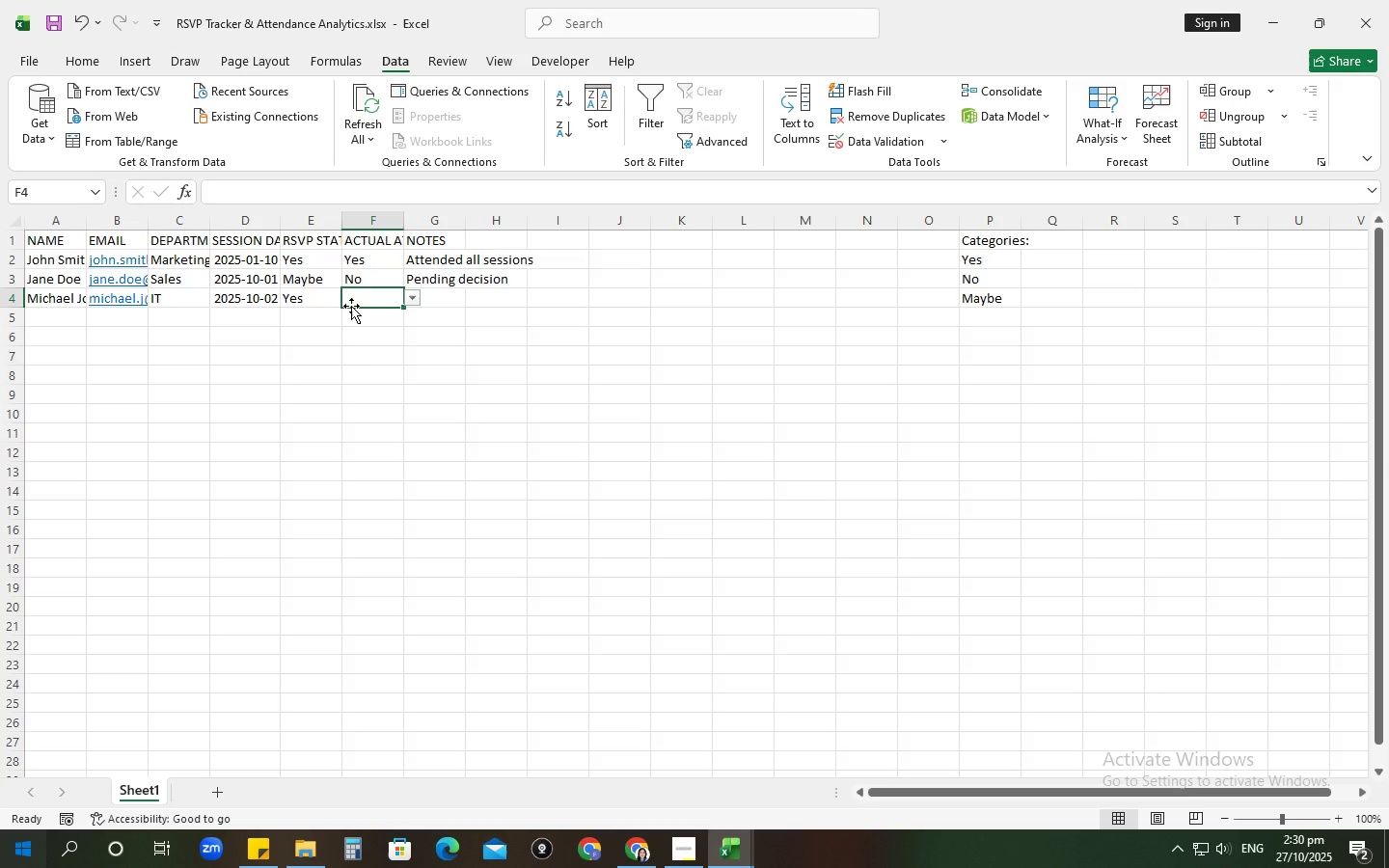 
key(Enter)
 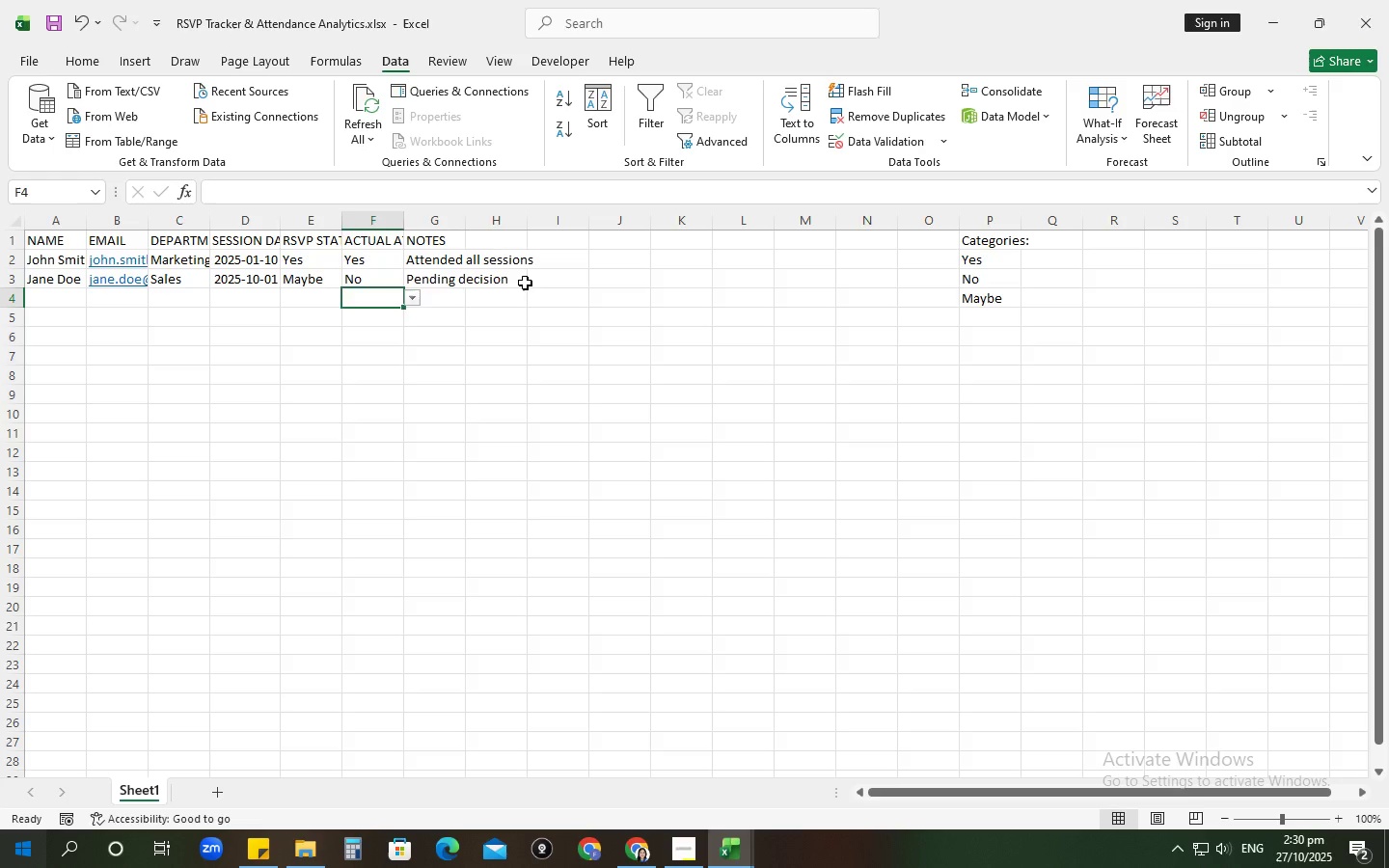 
hold_key(key=ArrowLeft, duration=0.78)
 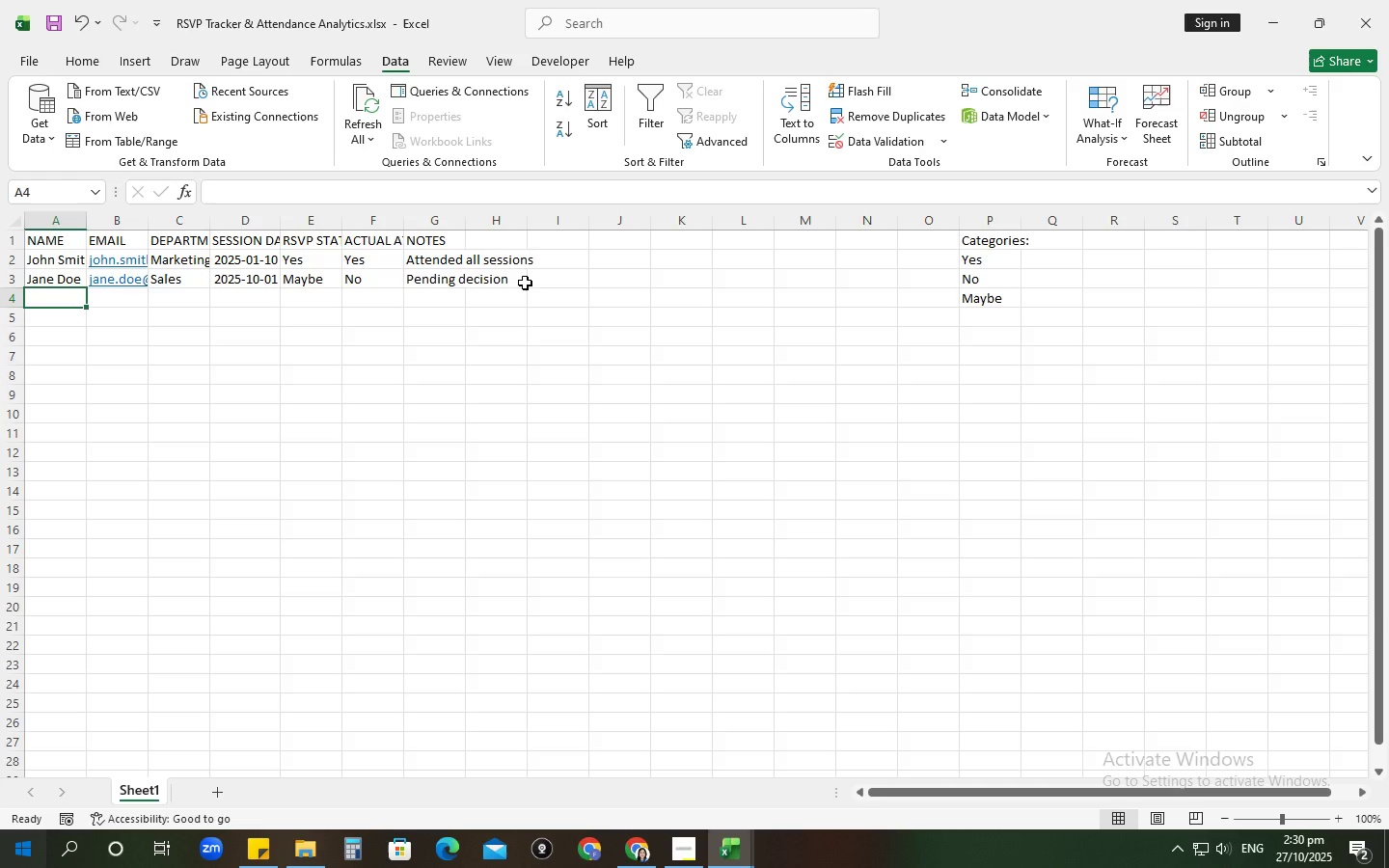 
type(Michael Johnson)
key(Tab)
type(michael.j@example )
key(Backspace)
type(.com)
key(Tab)
type(IT)
key(Tab)
type(02-10)
key(Tab)
 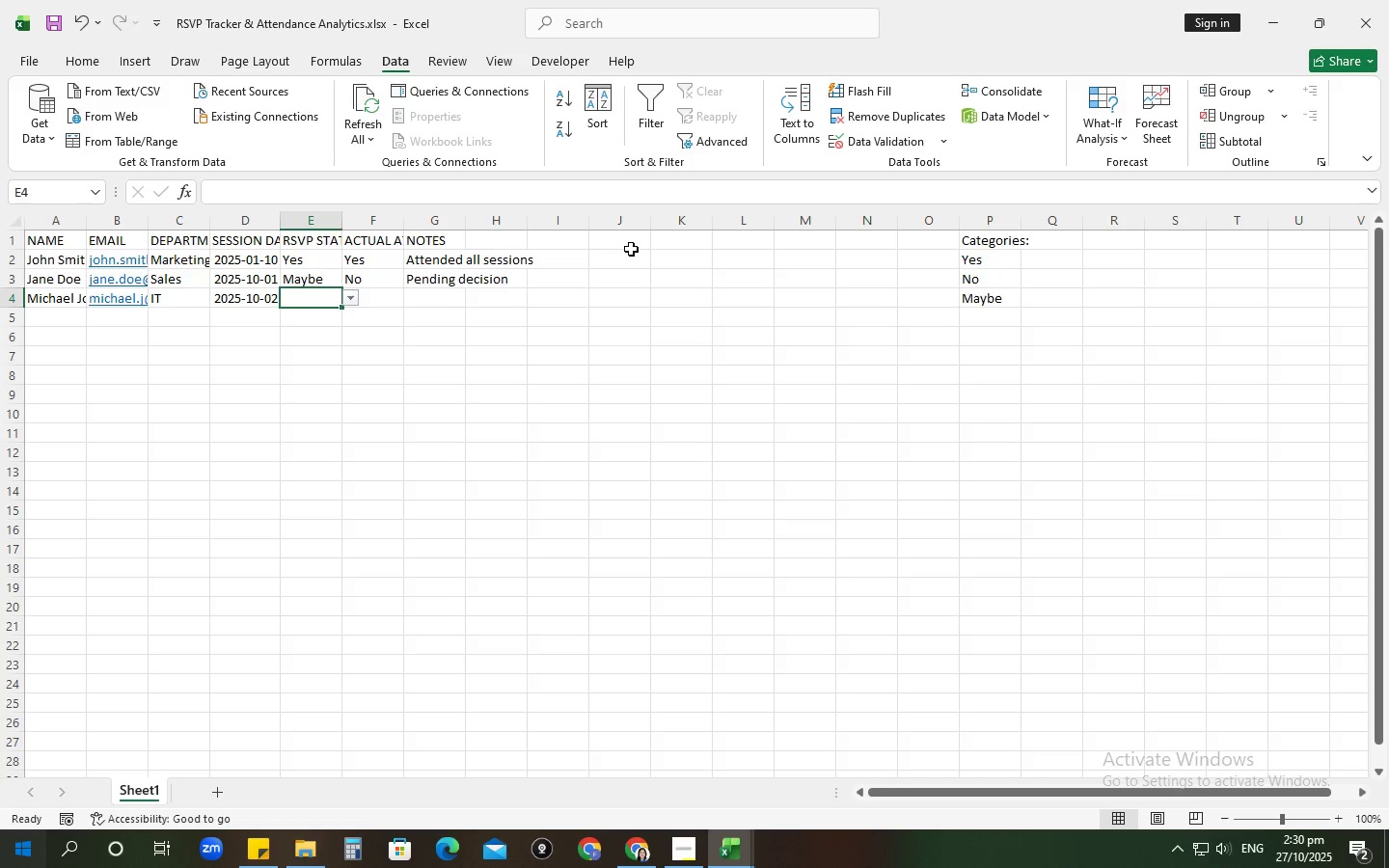 
left_click([345, 299])
 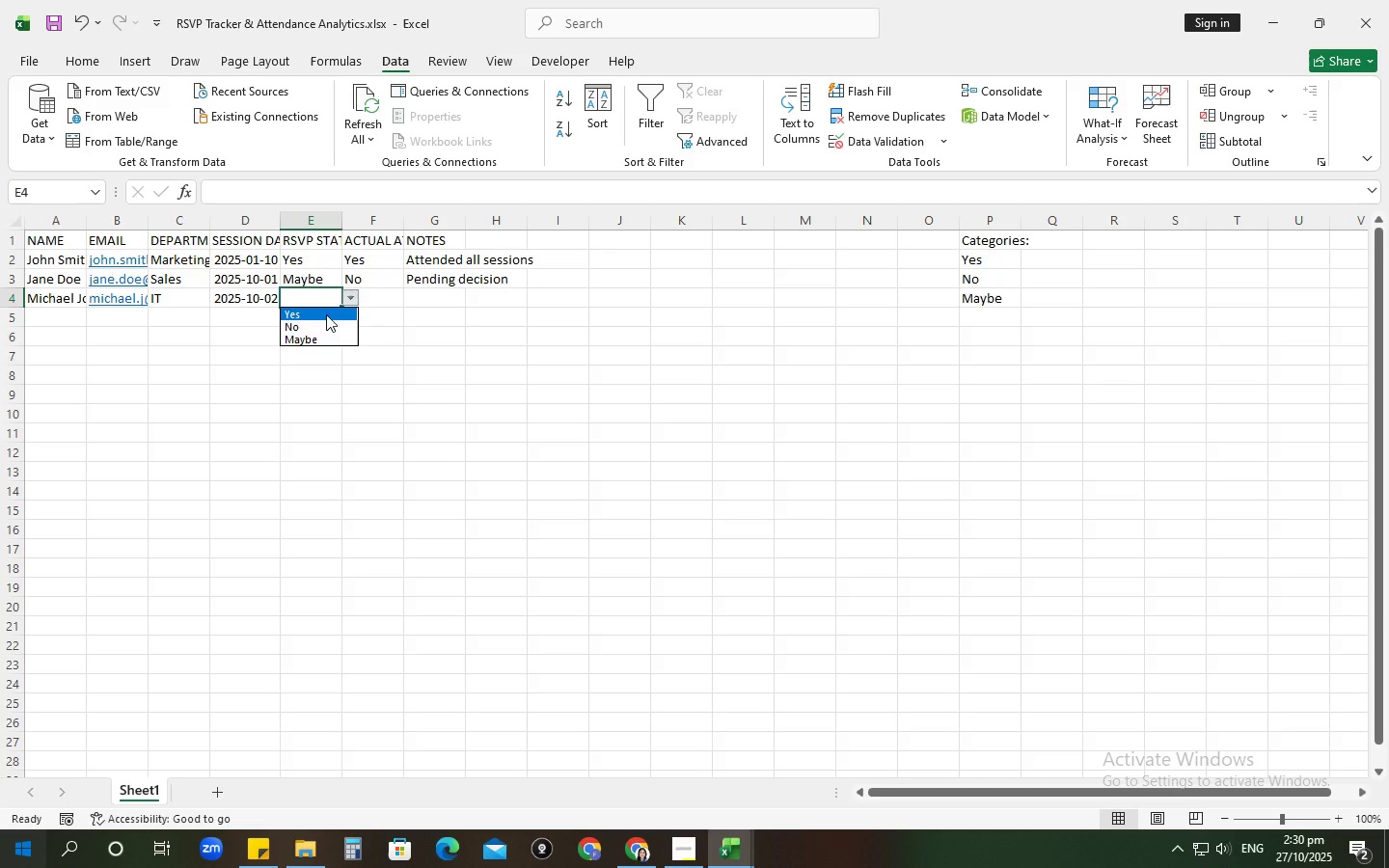 
left_click([326, 314])
 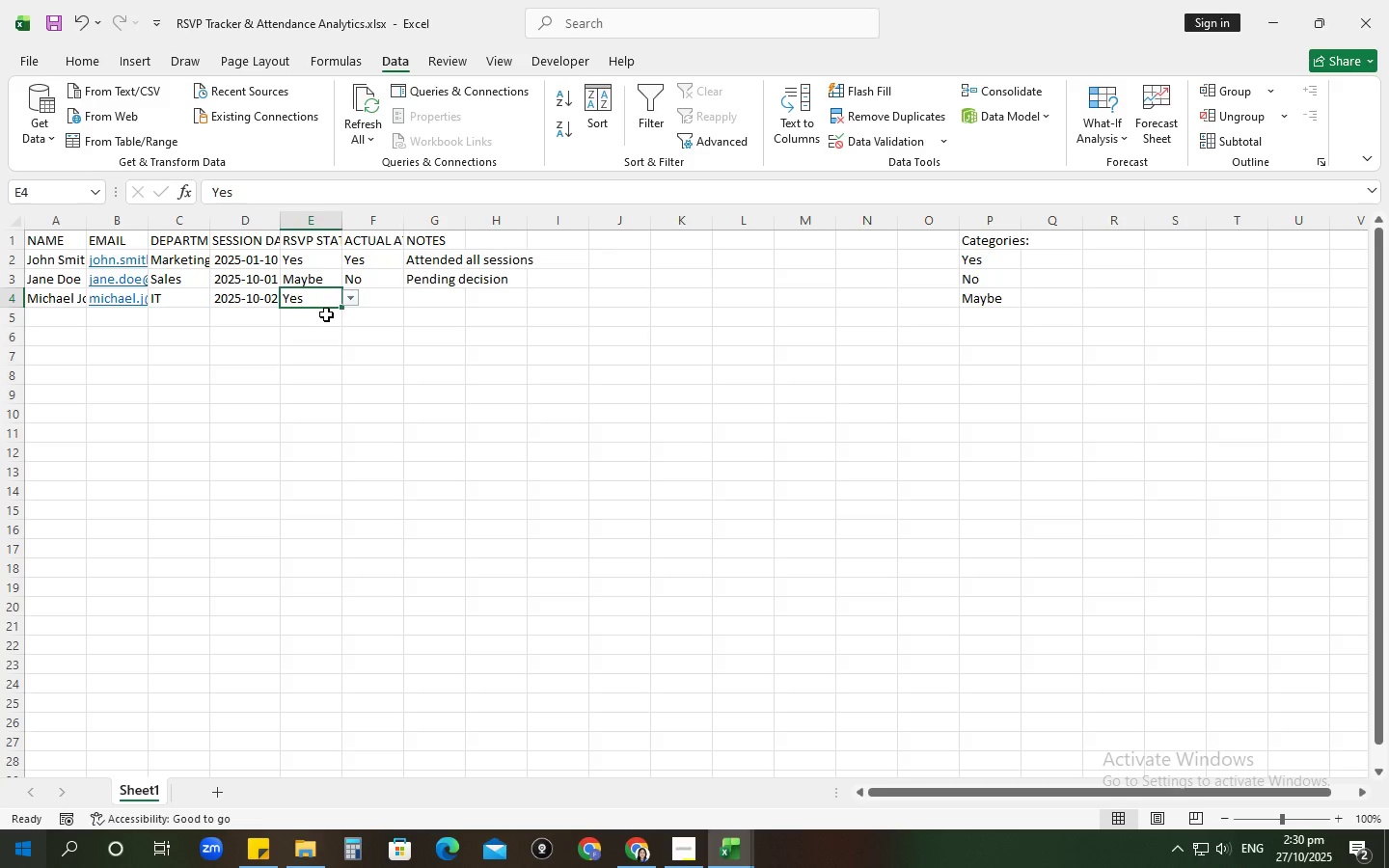 
key(Tab)
 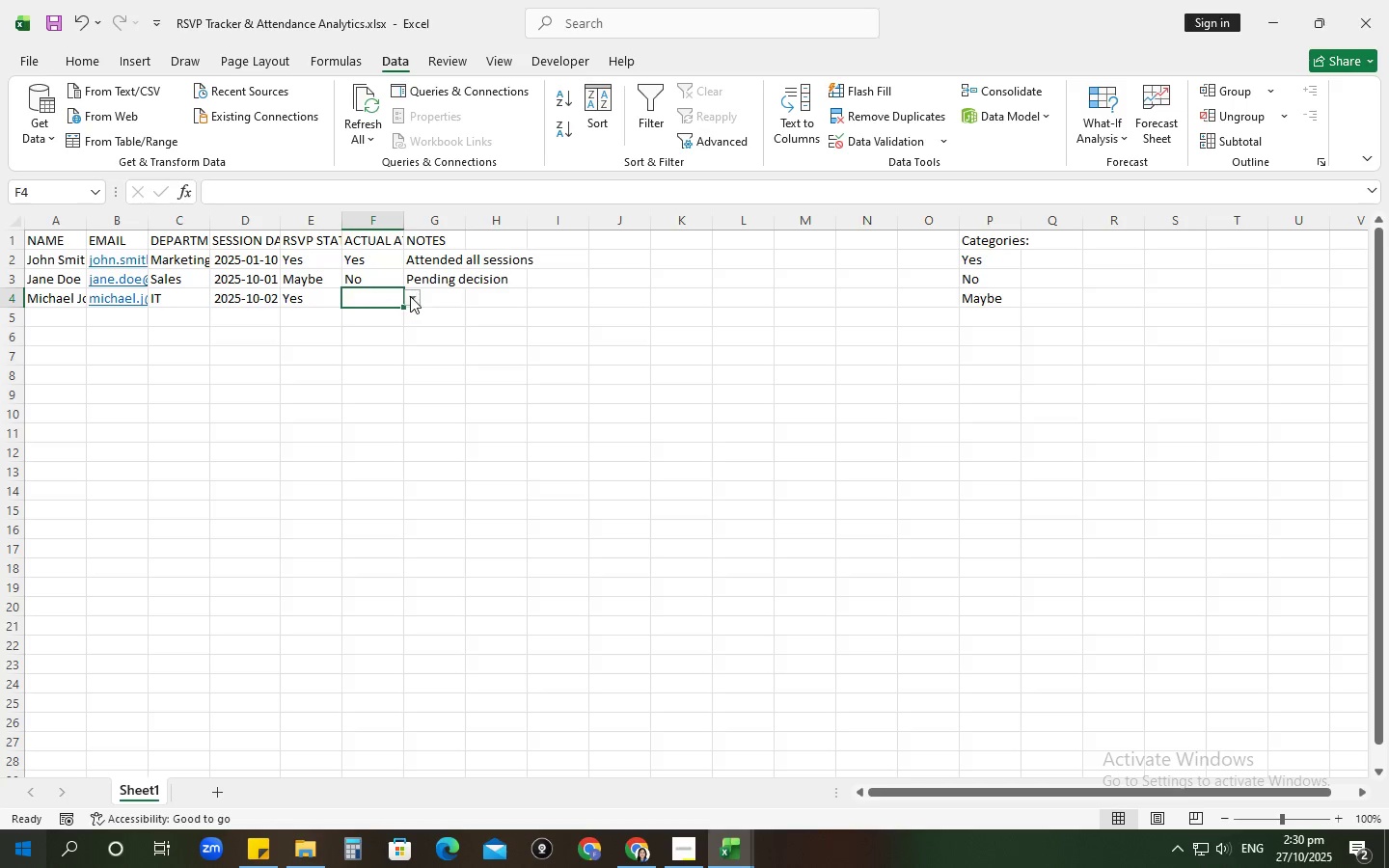 
left_click([410, 296])
 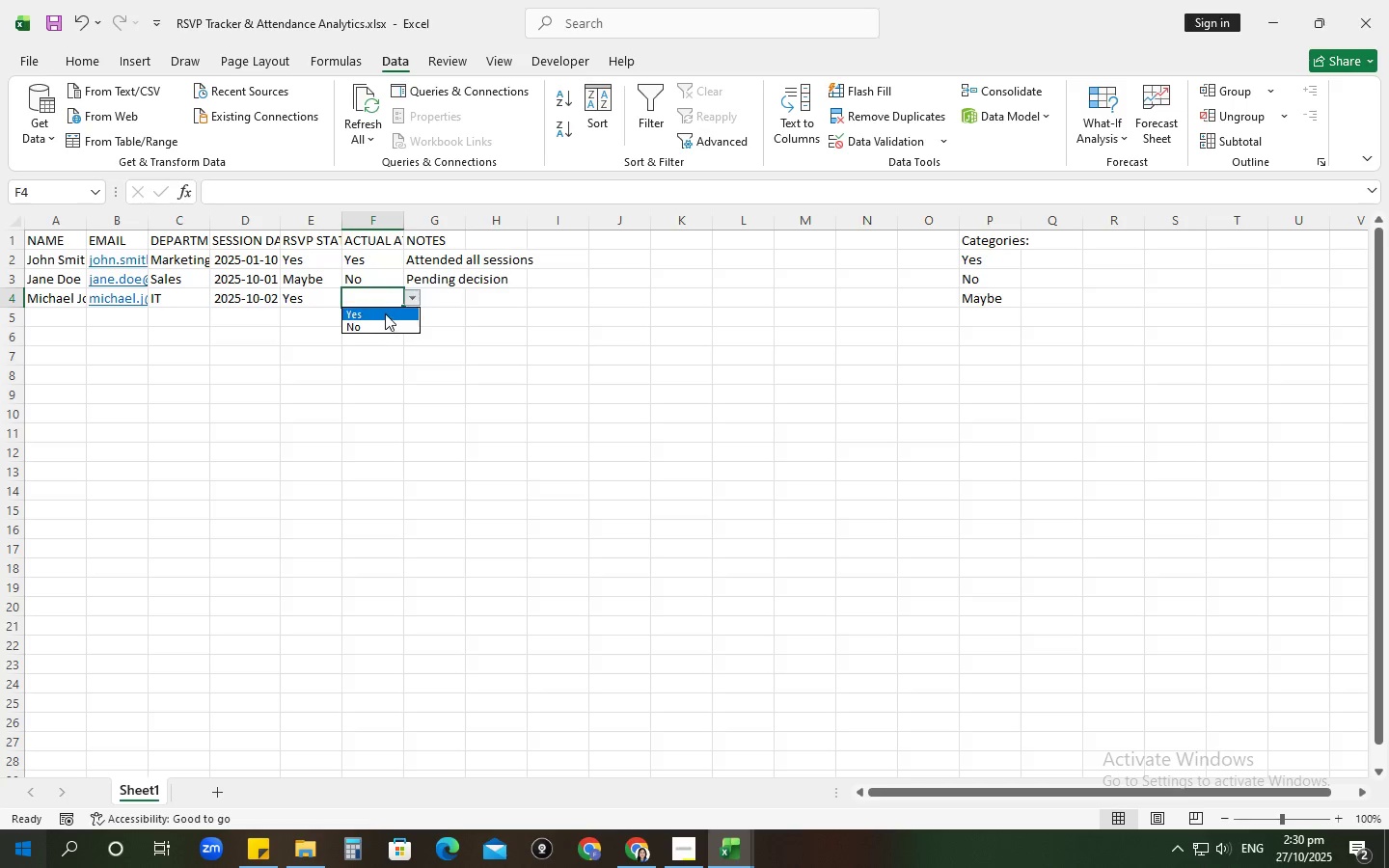 
left_click([385, 313])
 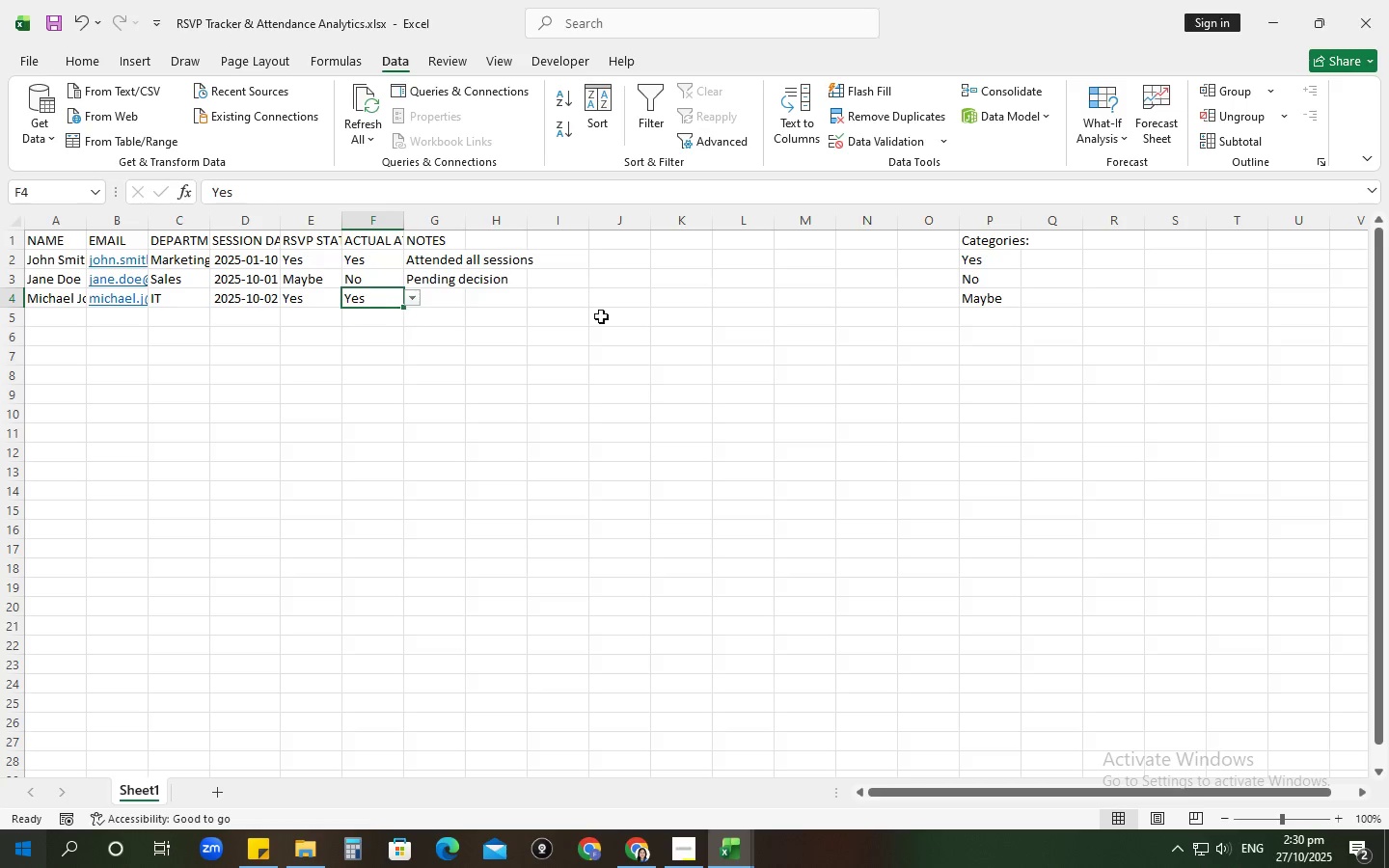 
key(Tab)
type(Later)
key(Backspace)
type( arrival)
 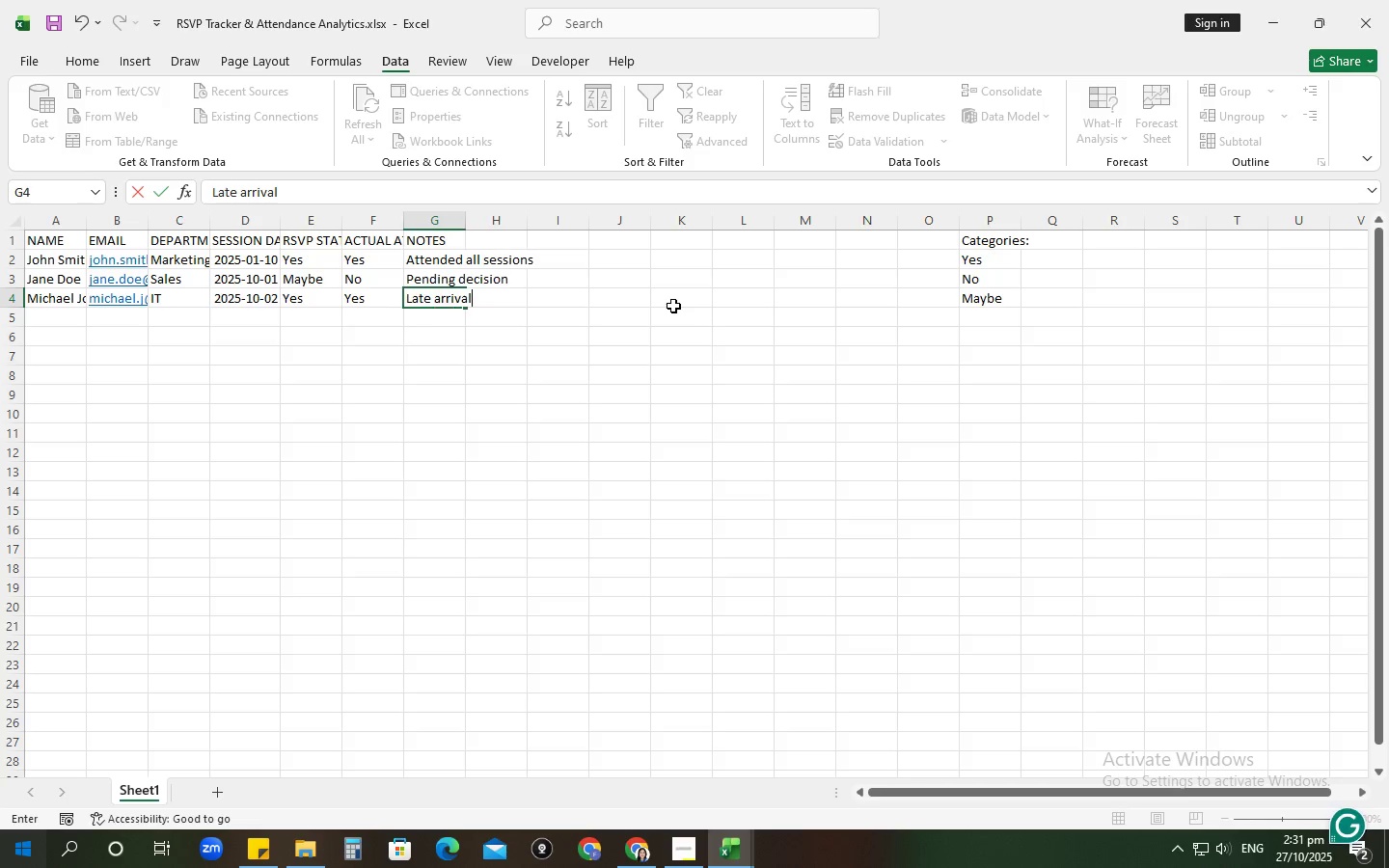 
key(Enter)
 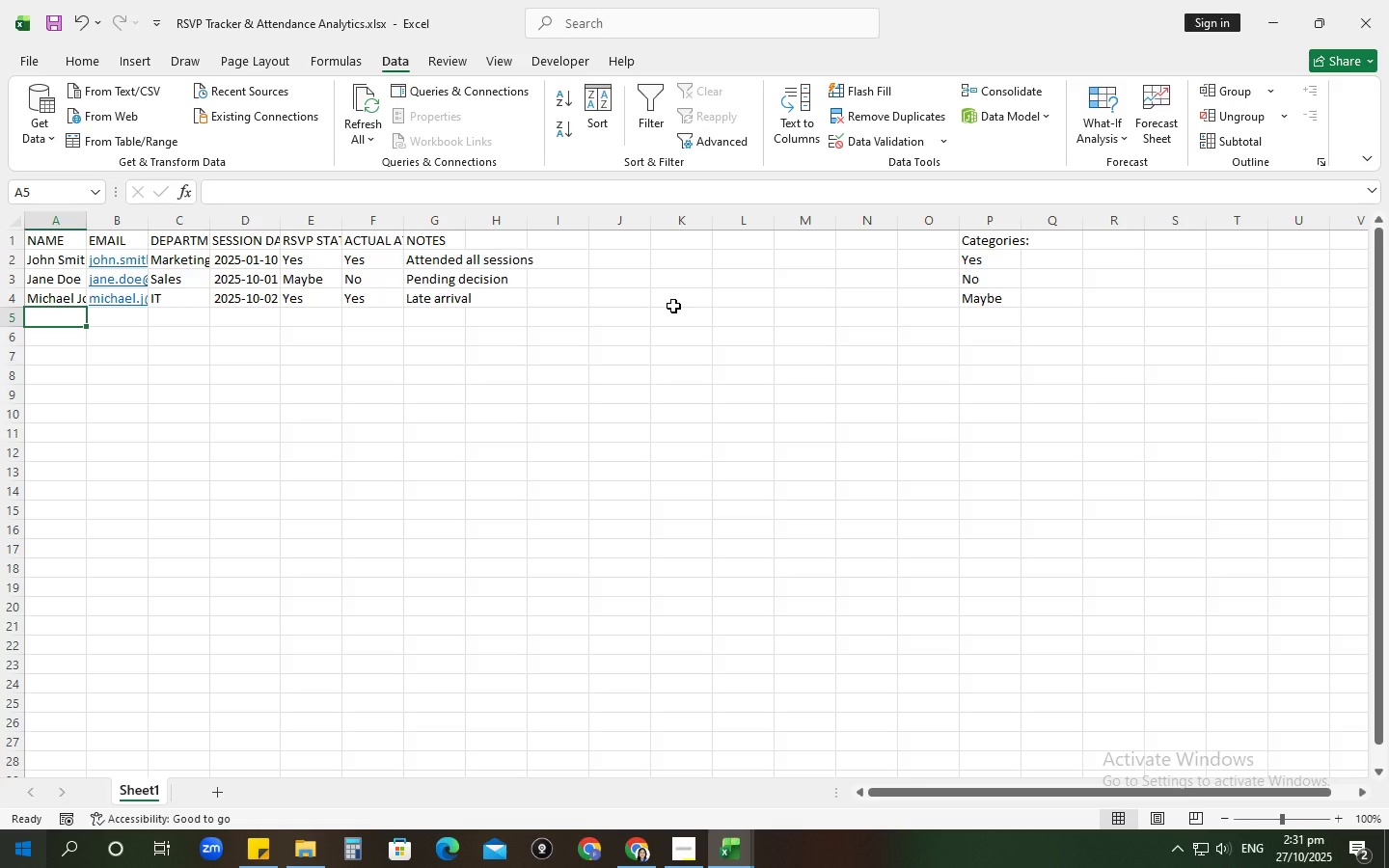 
wait(33.49)
 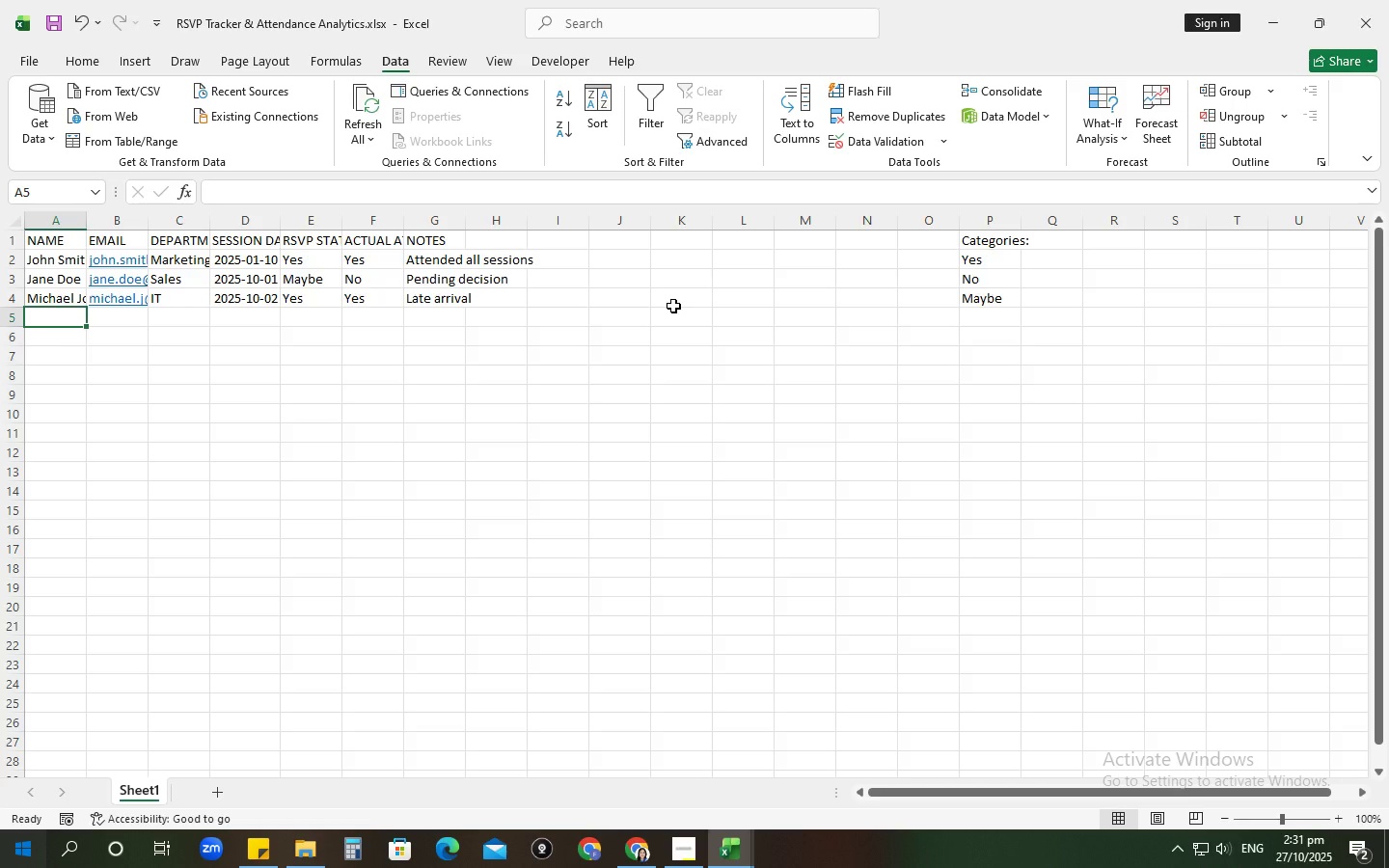 
type(Emily Davis)
key(Tab)
type(emily.d@g)
key(Backspace)
type(example )
key(Backspace)
type(.com)
key(Tab)
type(HR)
key(Tab)
 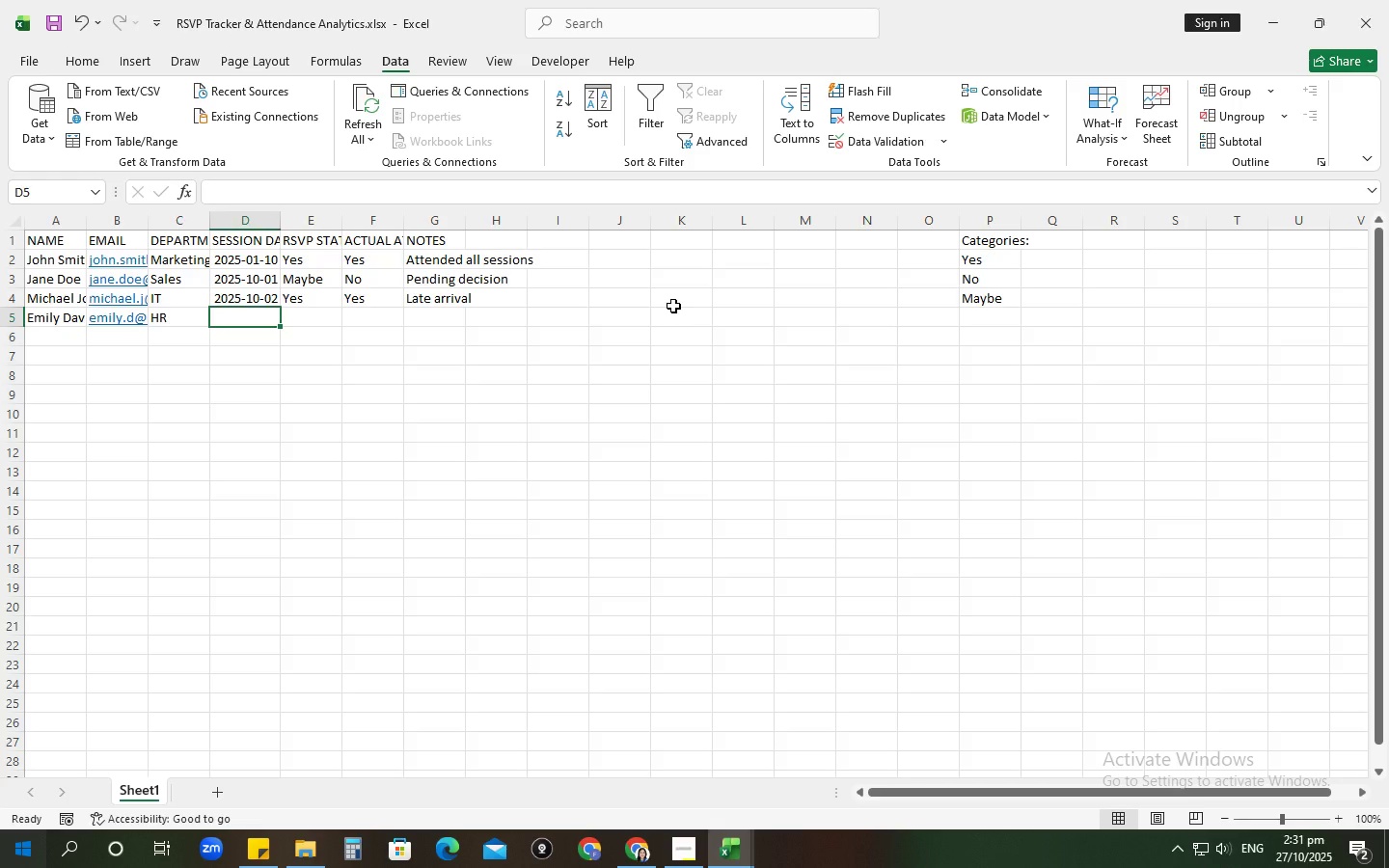 
key(Numpad0)
 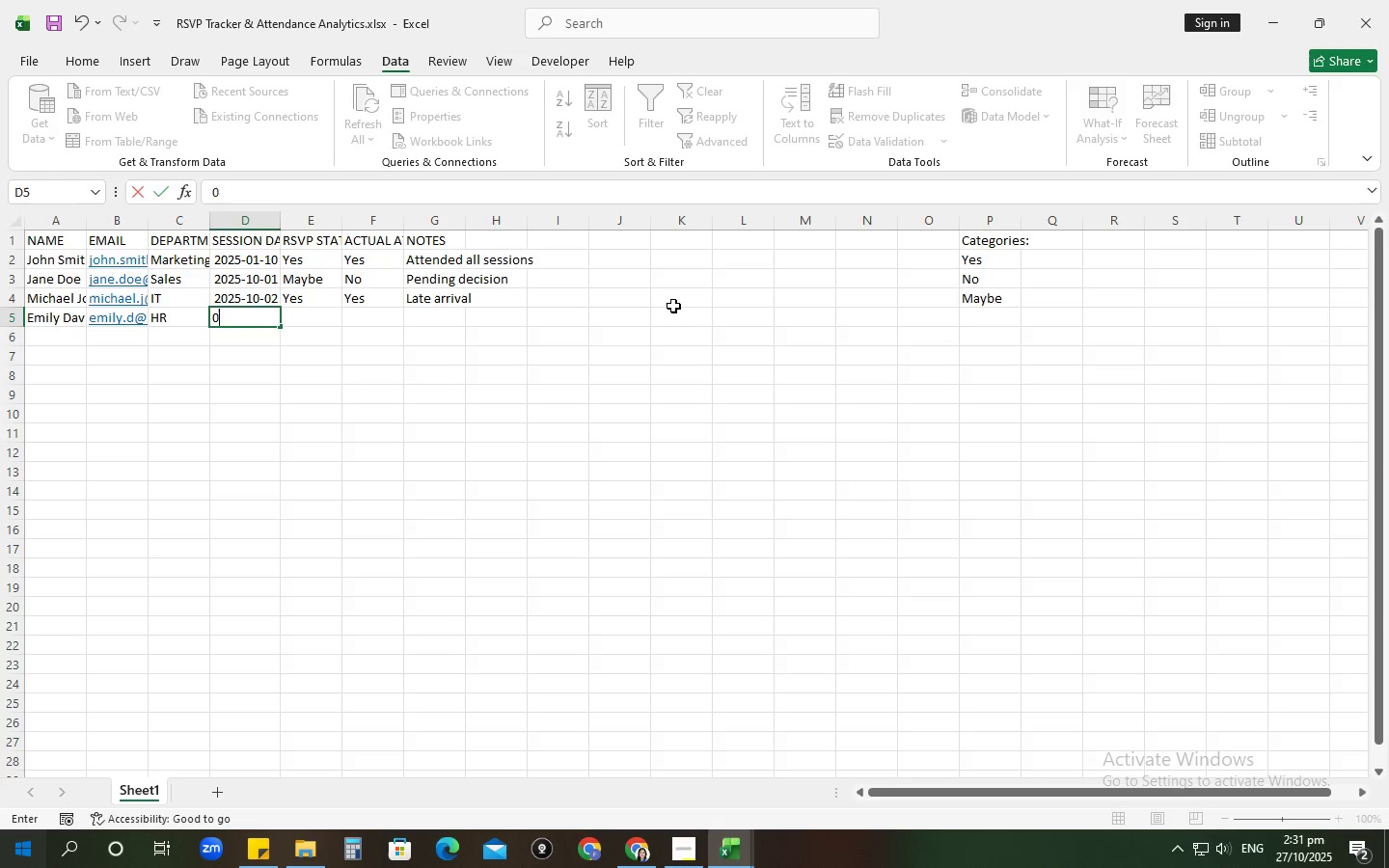 
key(Numpad2)
 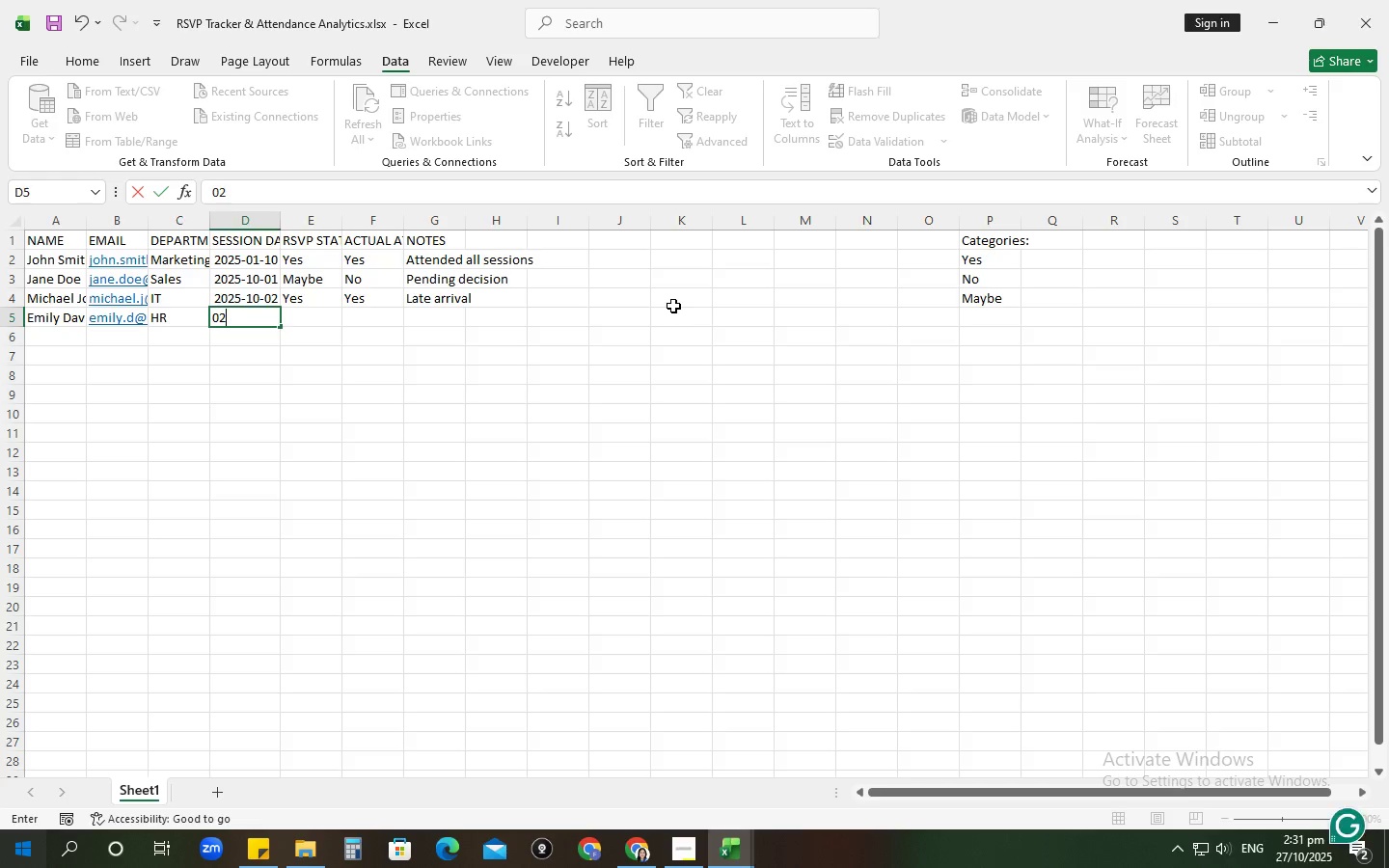 
key(NumpadSubtract)
 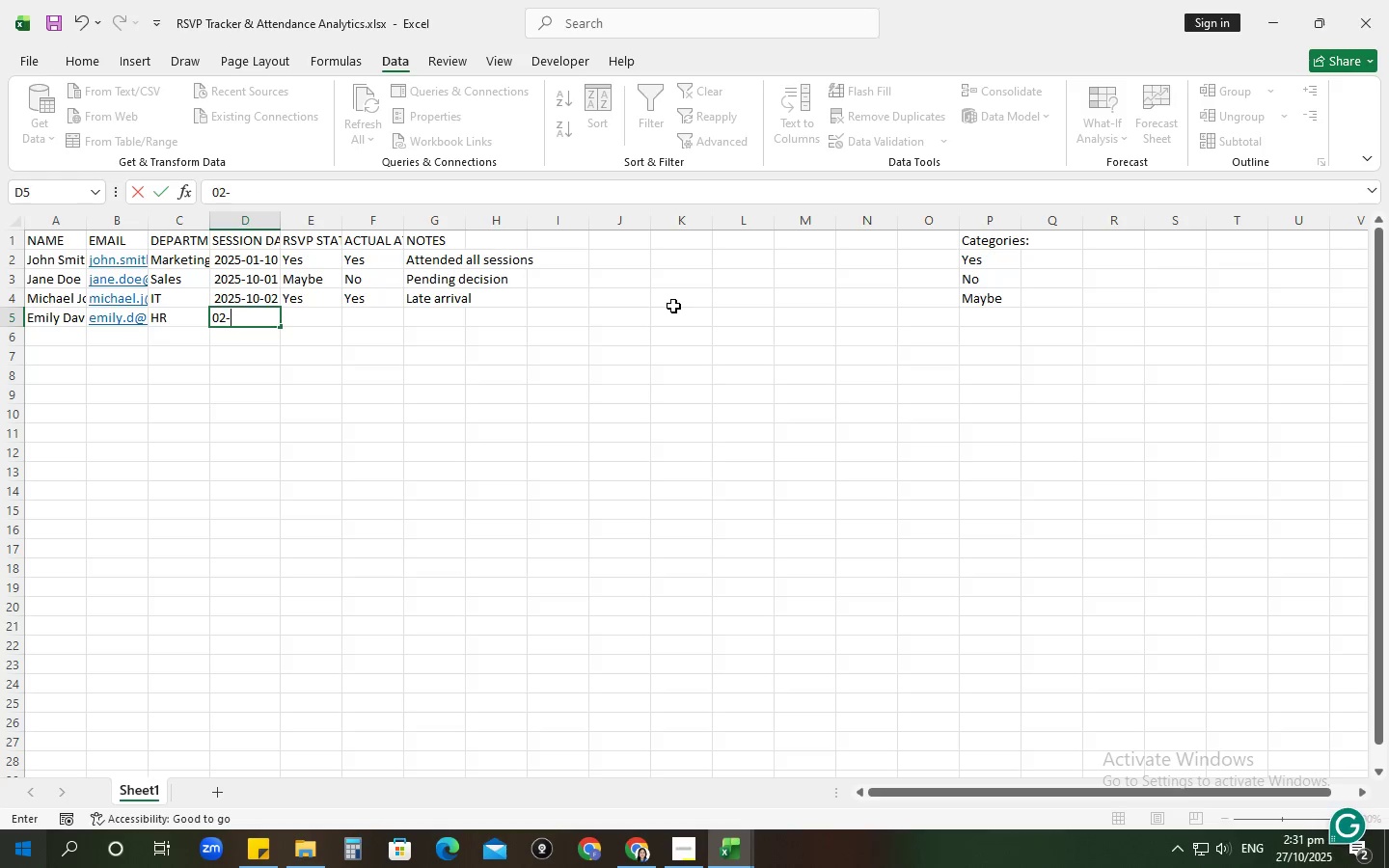 
key(Numpad1)
 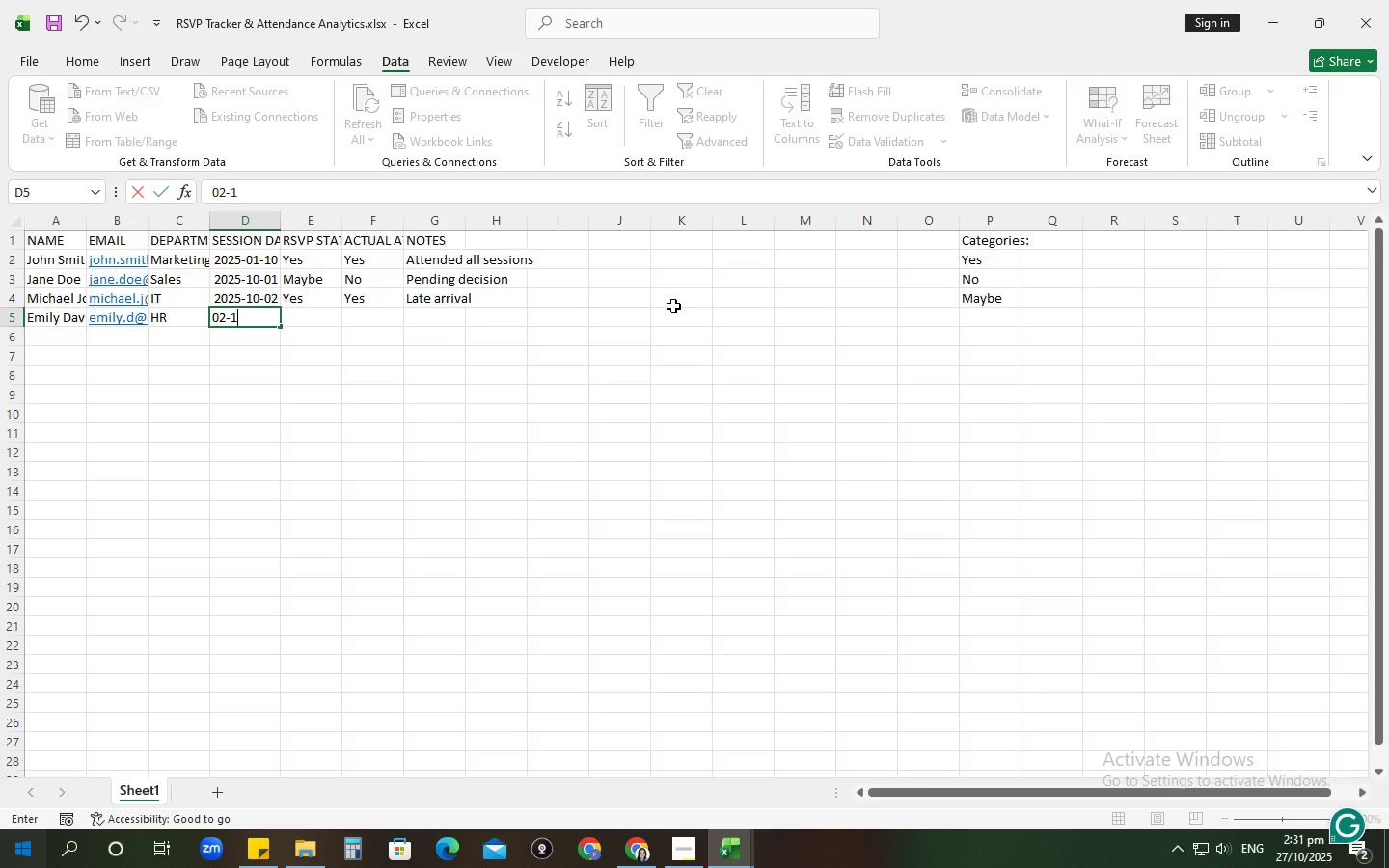 
key(Numpad0)
 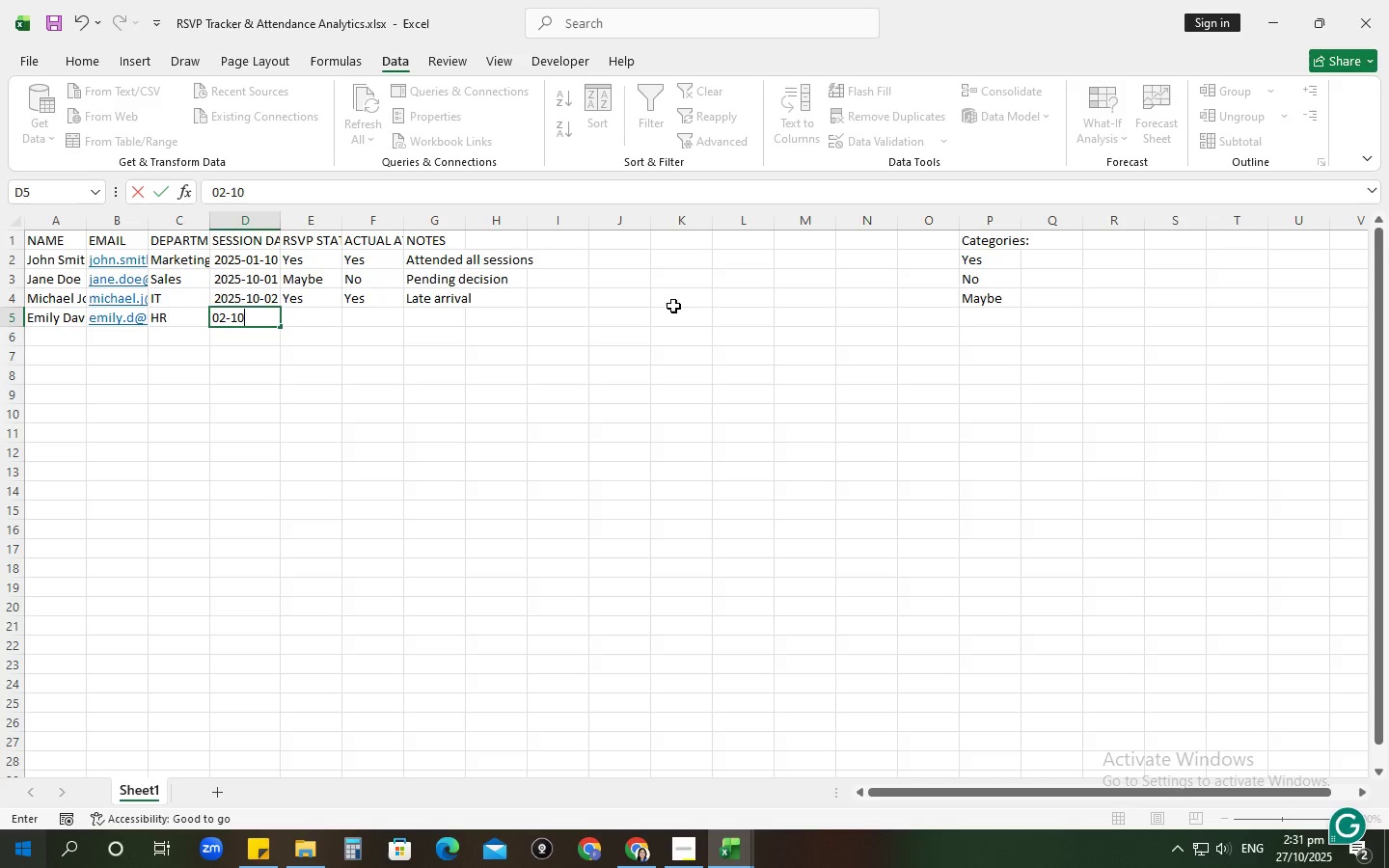 
key(Tab)
 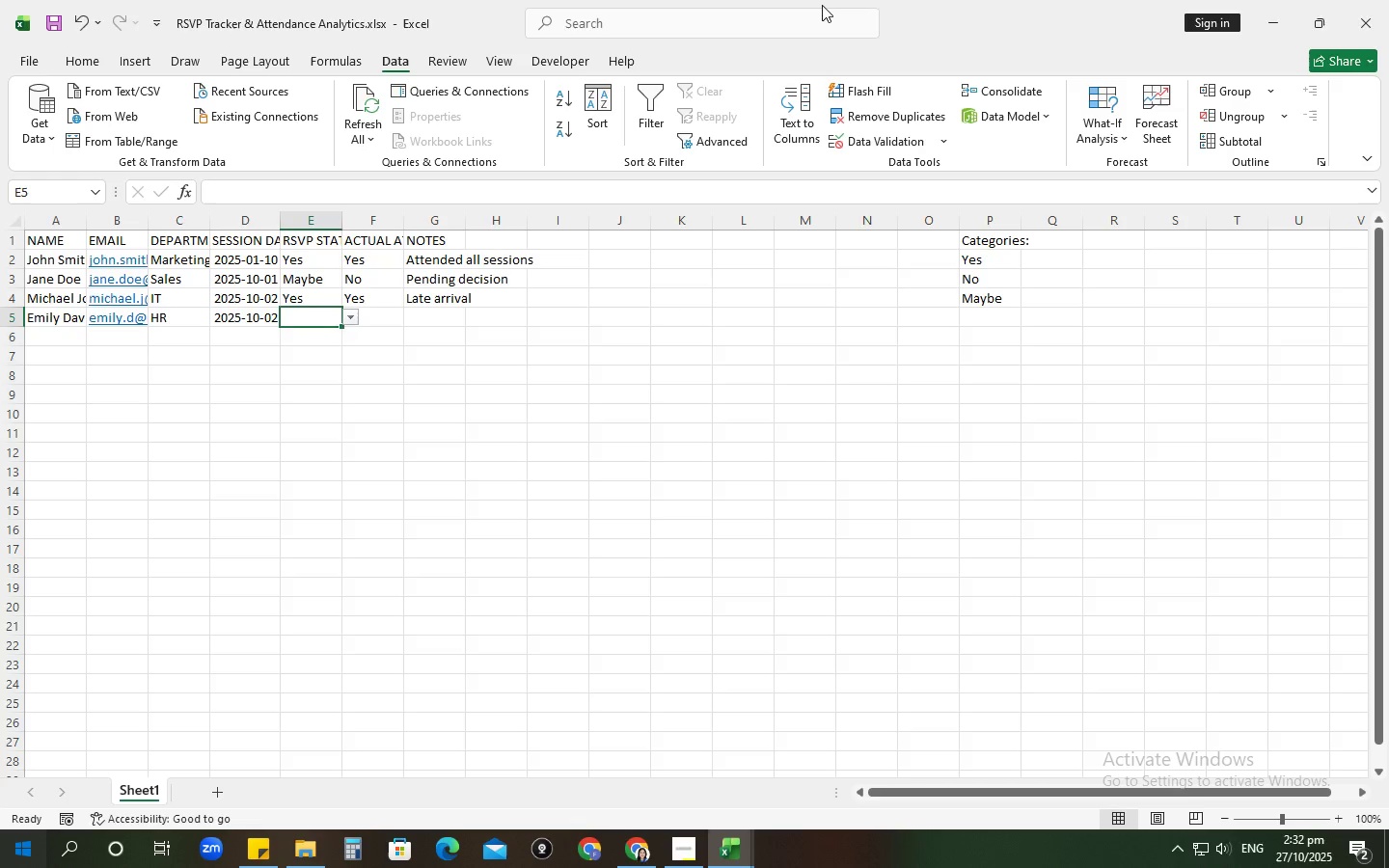 
wait(7.56)
 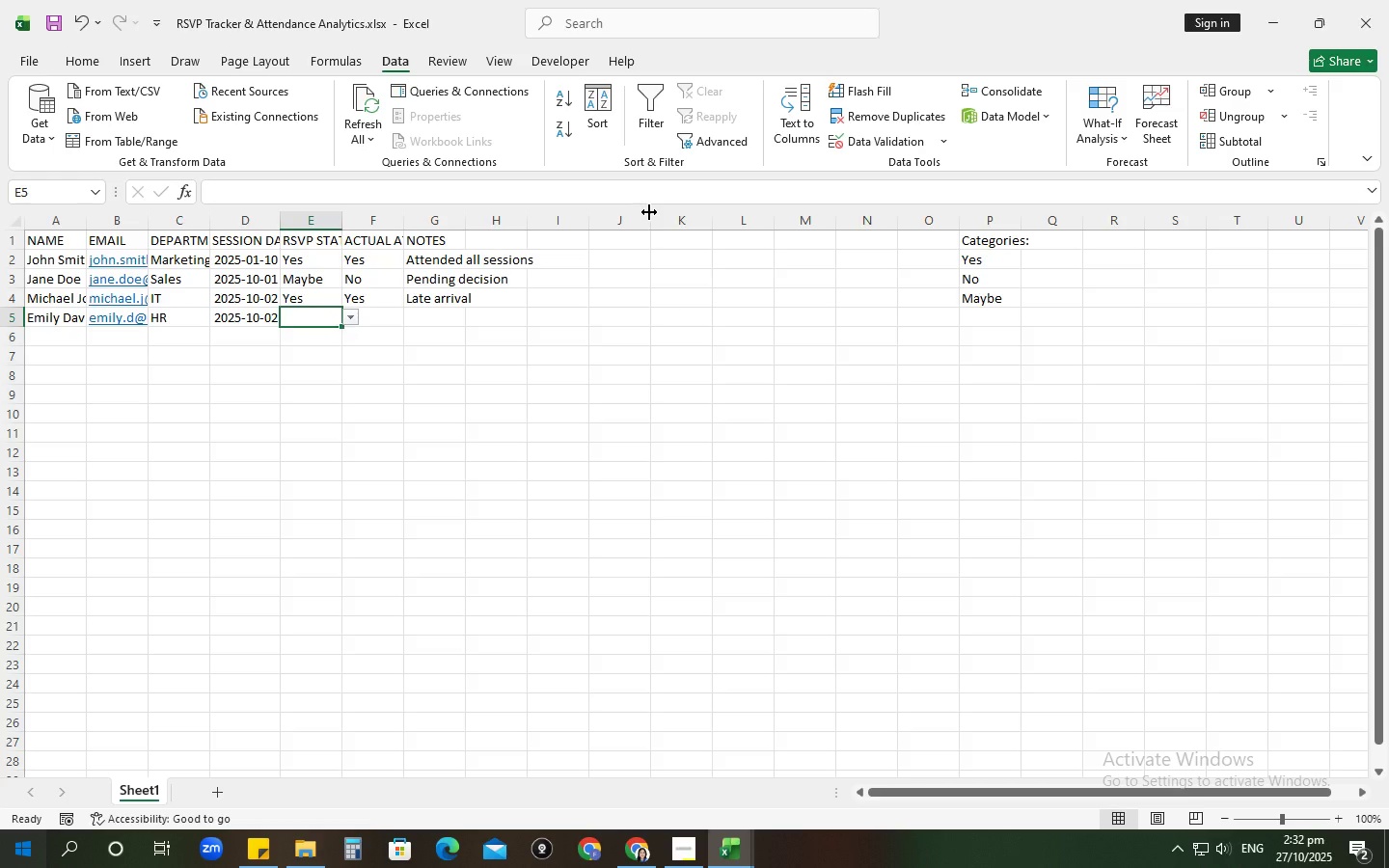 
left_click([349, 319])
 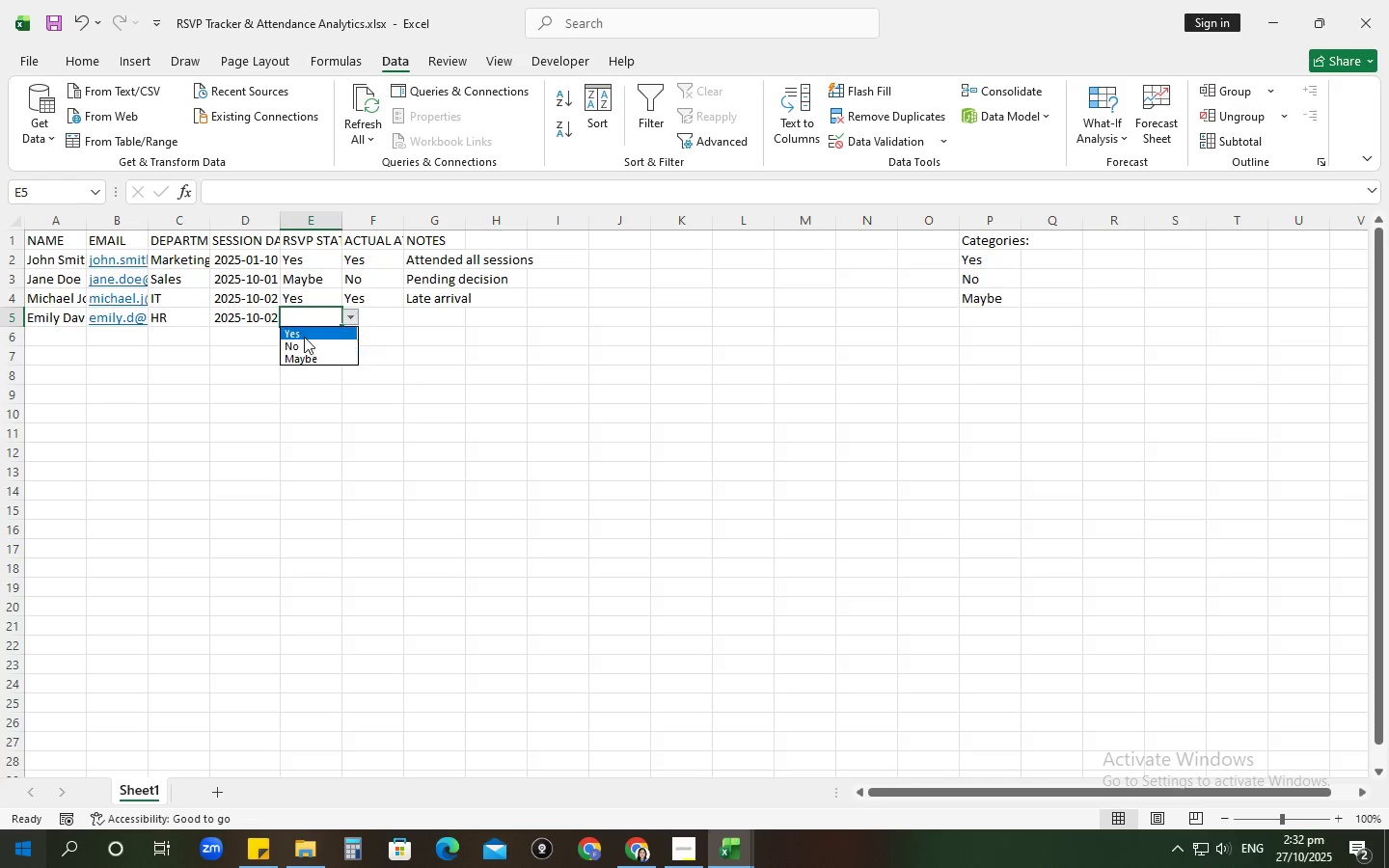 
left_click([304, 334])
 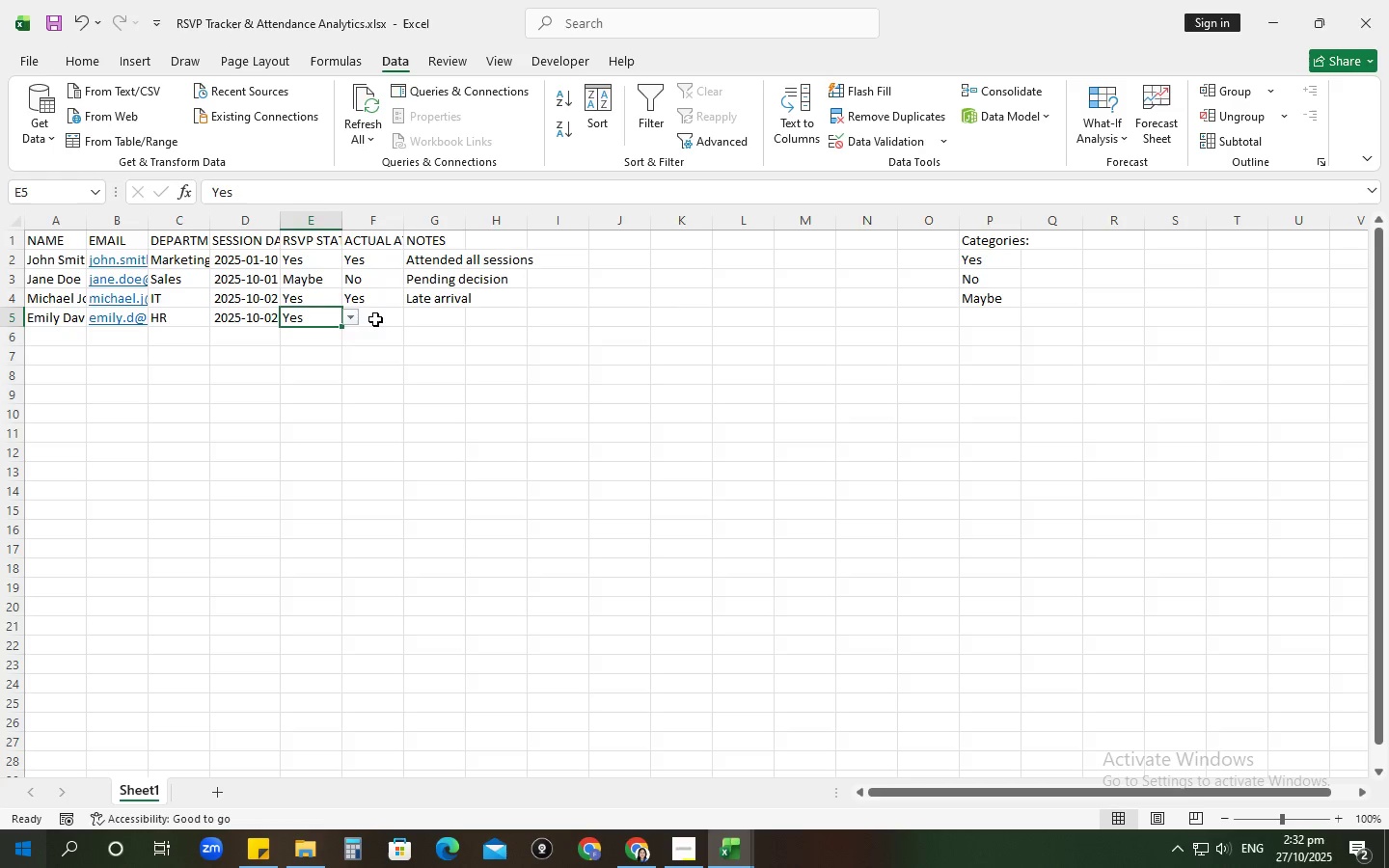 
key(Tab)
 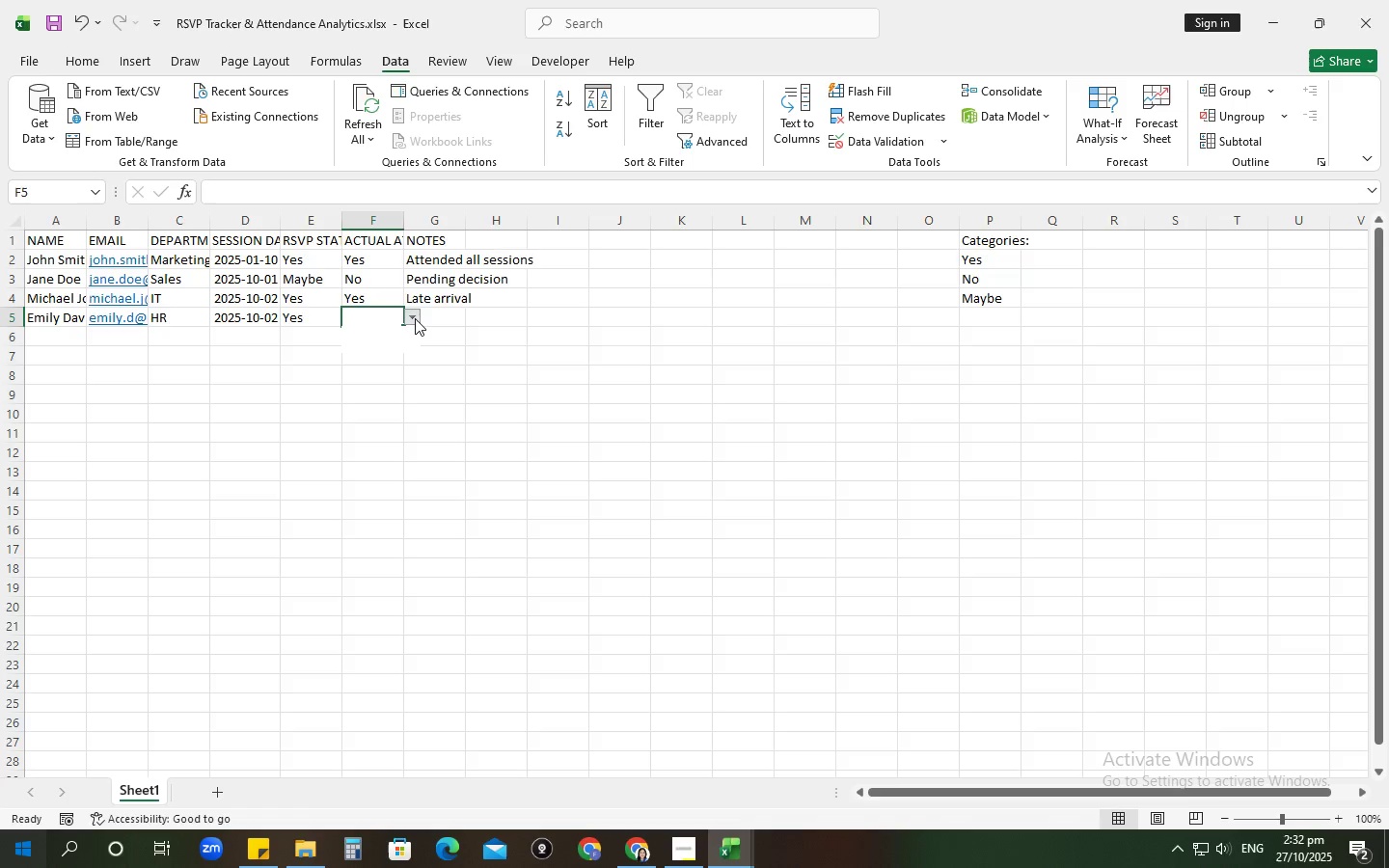 
left_click([415, 318])
 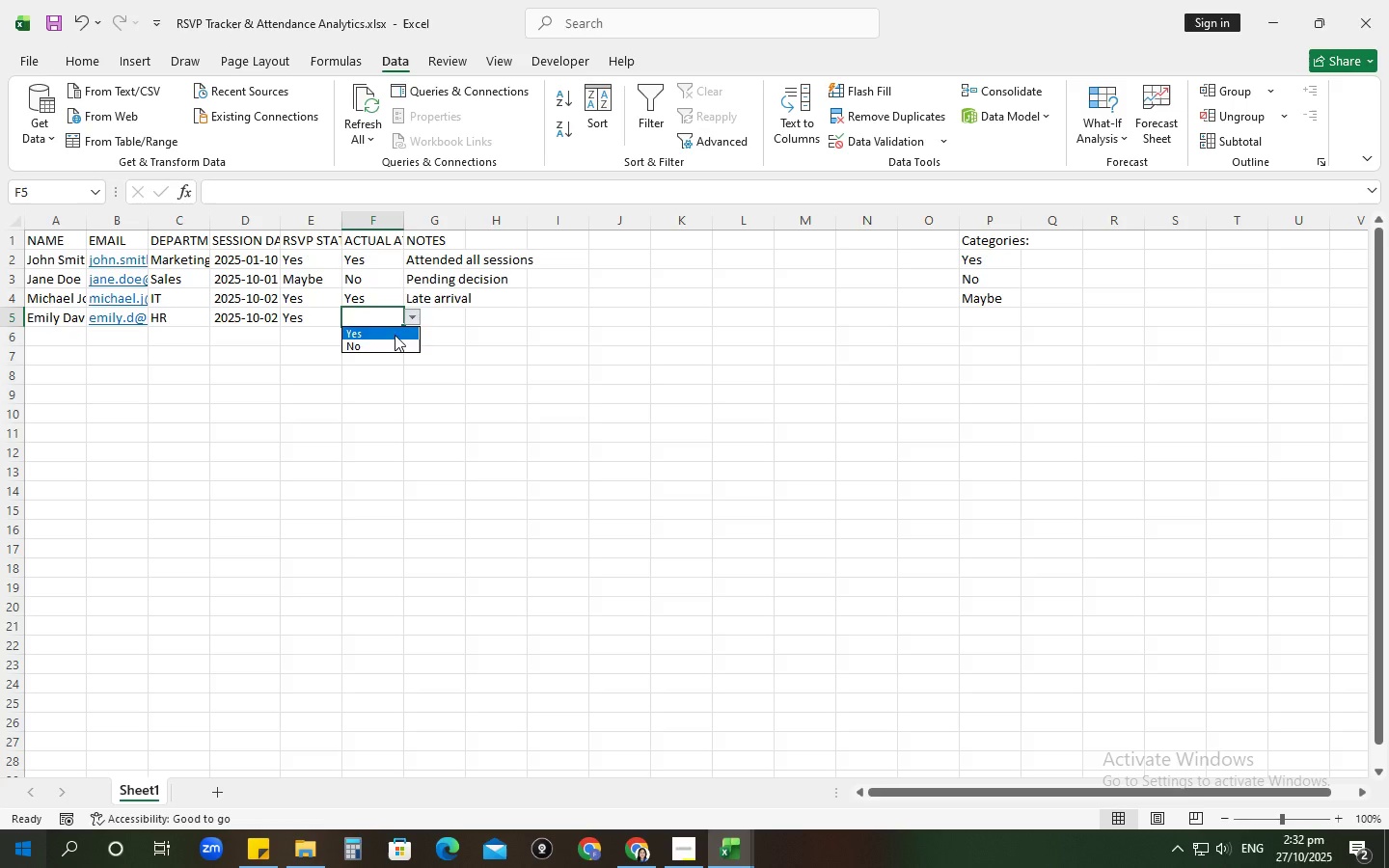 
left_click([395, 335])
 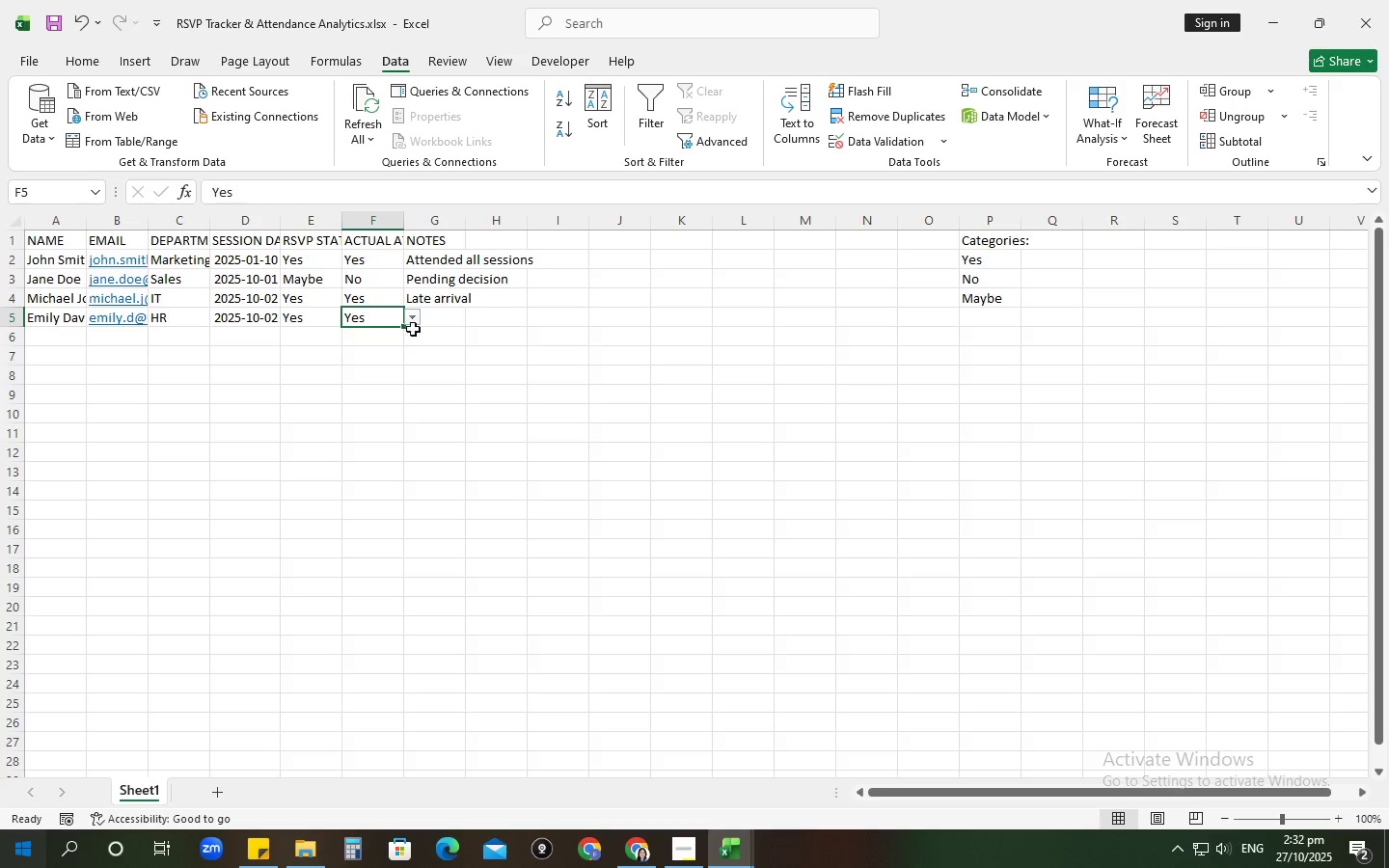 
key(Tab)
type(Participated actively)
 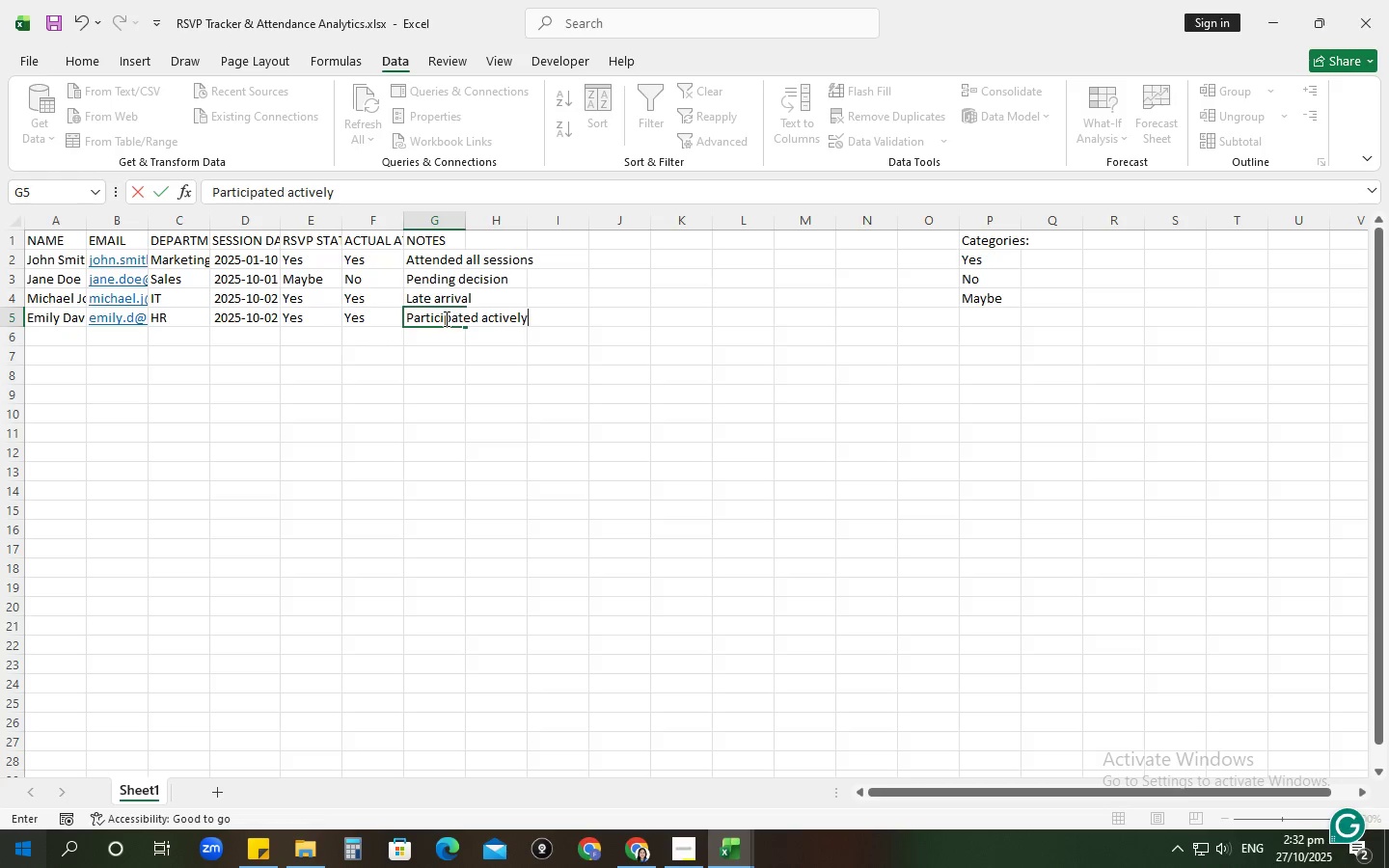 
key(Enter)
 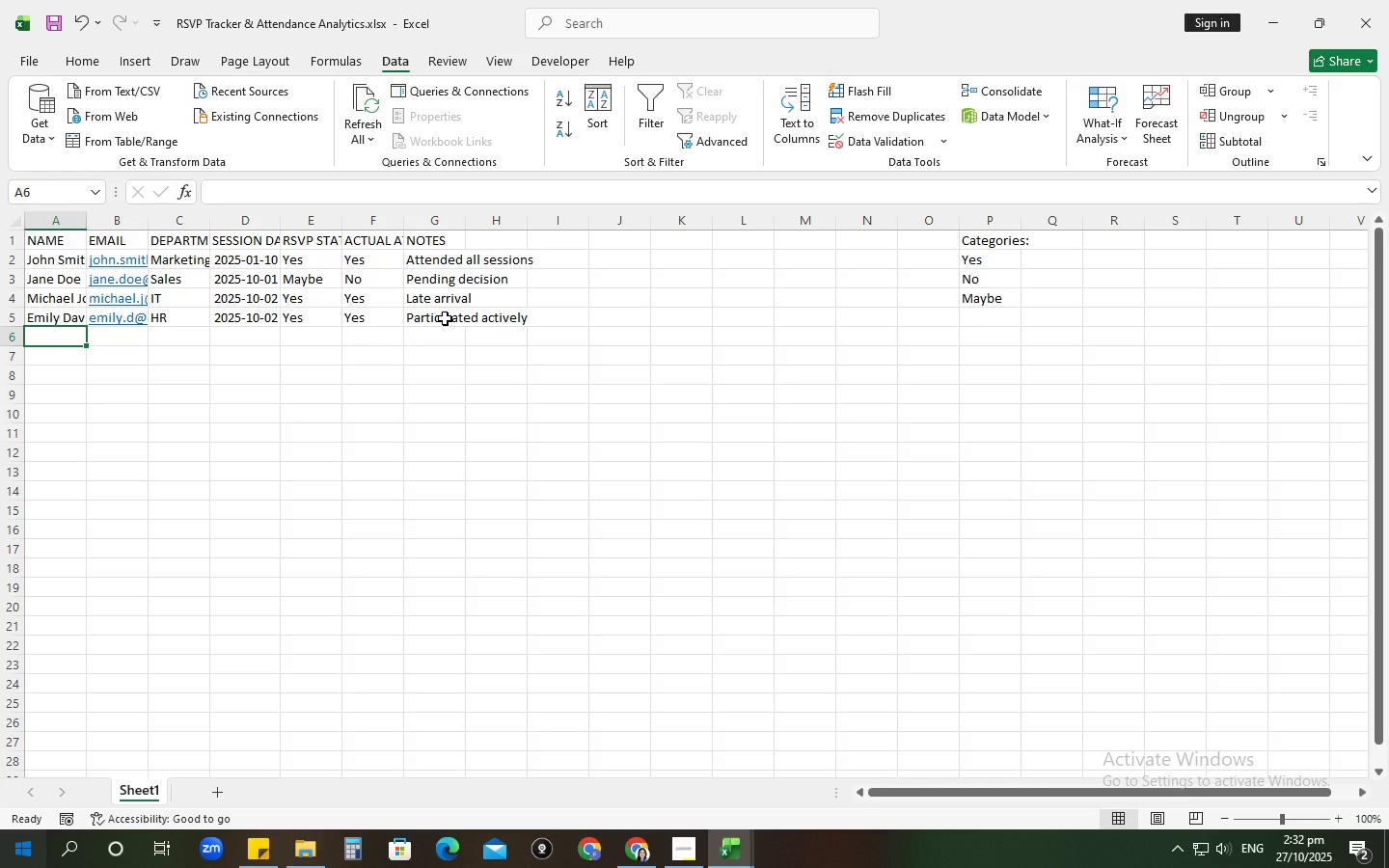 
type(Chris Broqn)
key(Backspace)
key(Backspace)
type(wn)
key(Tab)
type(chris.brown@example.com)
key(Tab)
type(MAr)
key(Tab)
 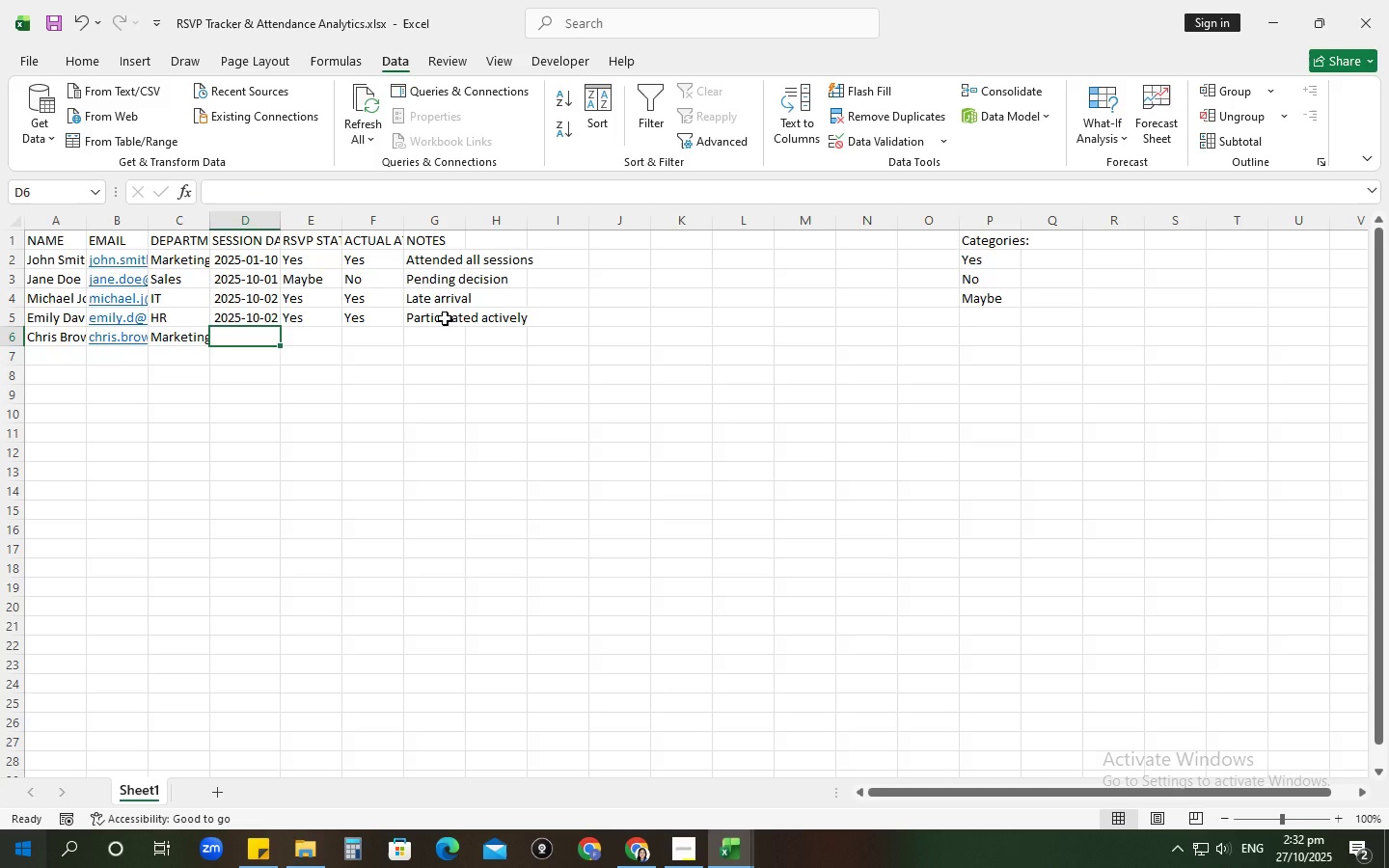 
wait(8.8)
 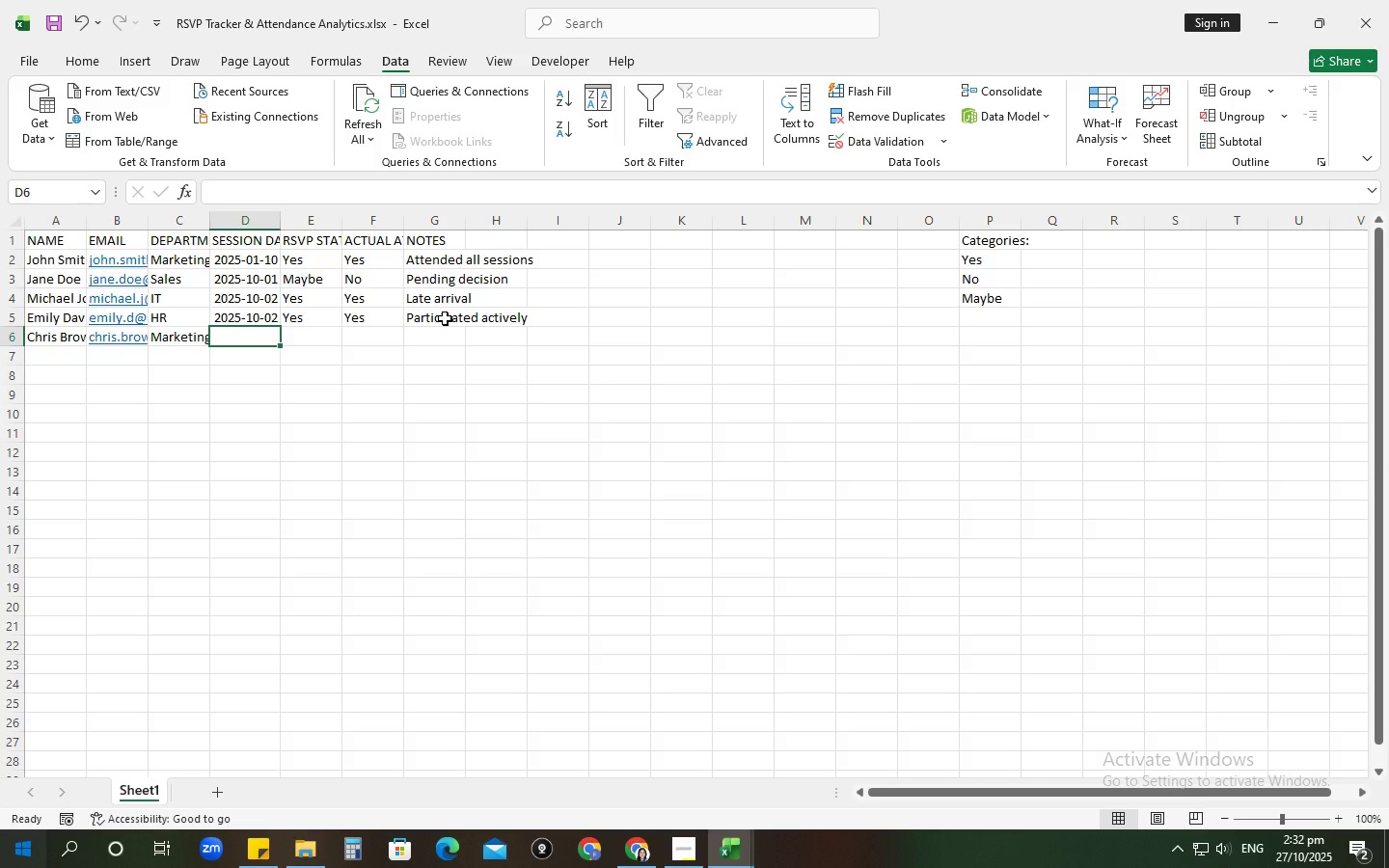 
key(Numpad0)
 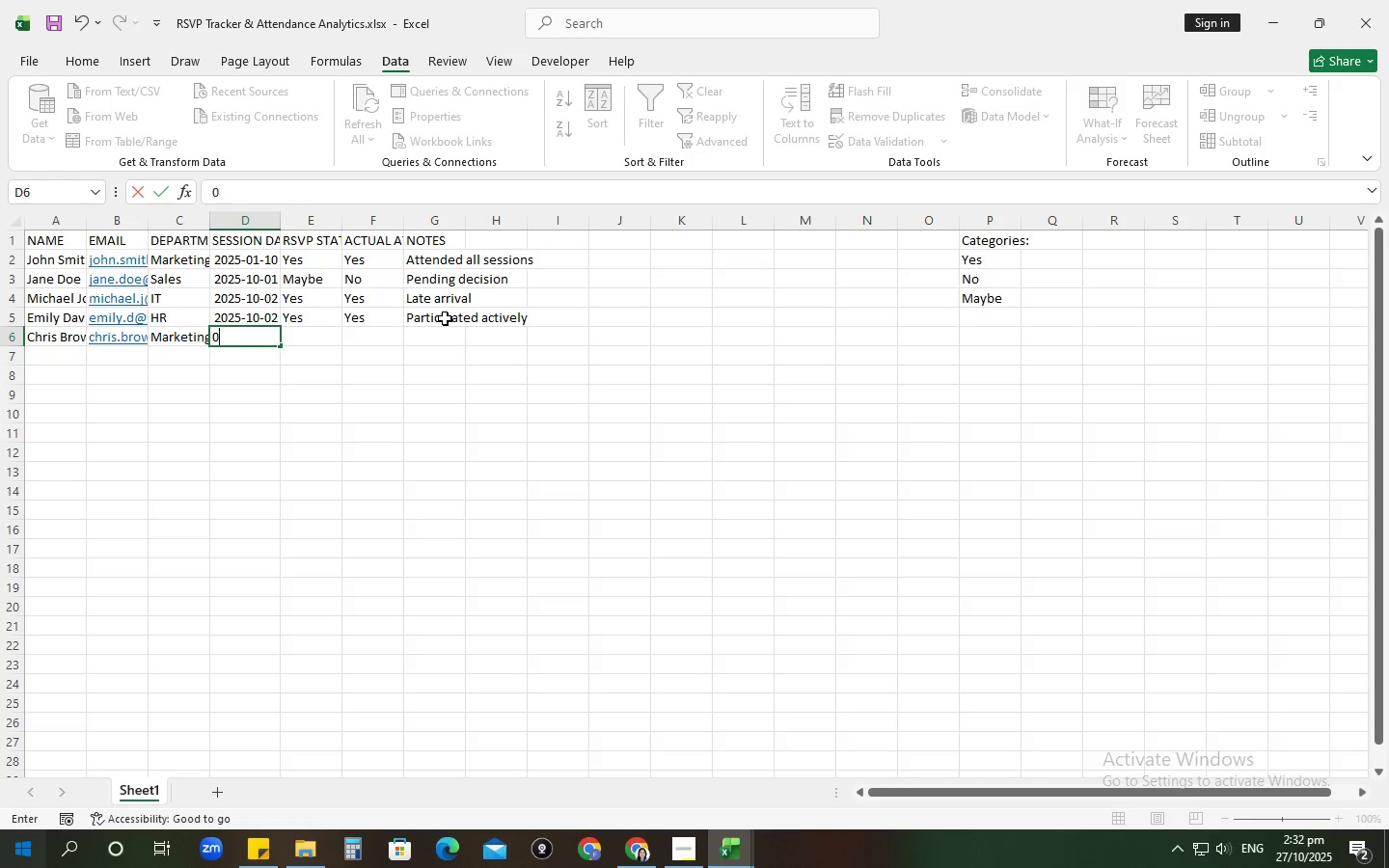 
key(Numpad3)
 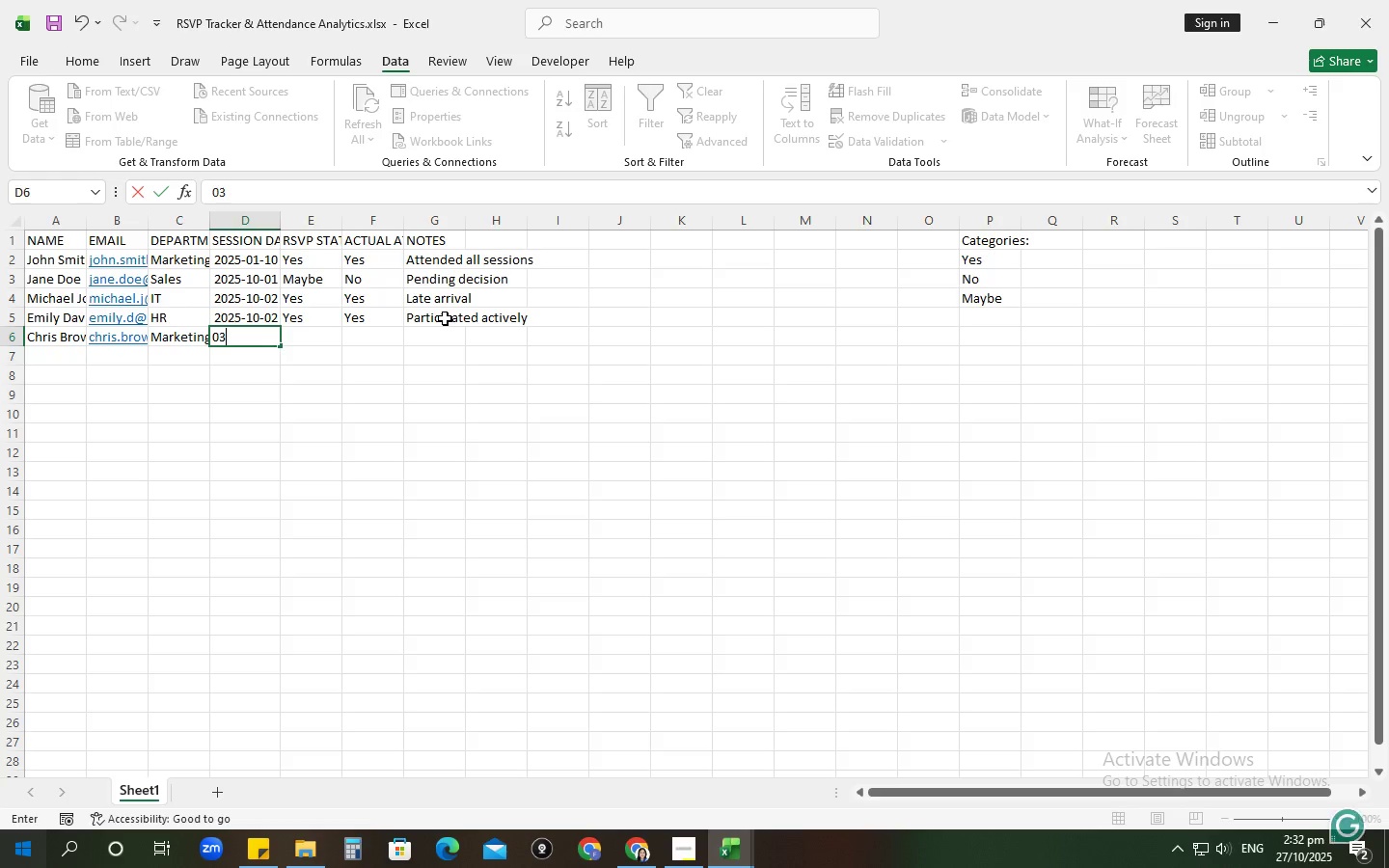 
key(NumpadSubtract)
 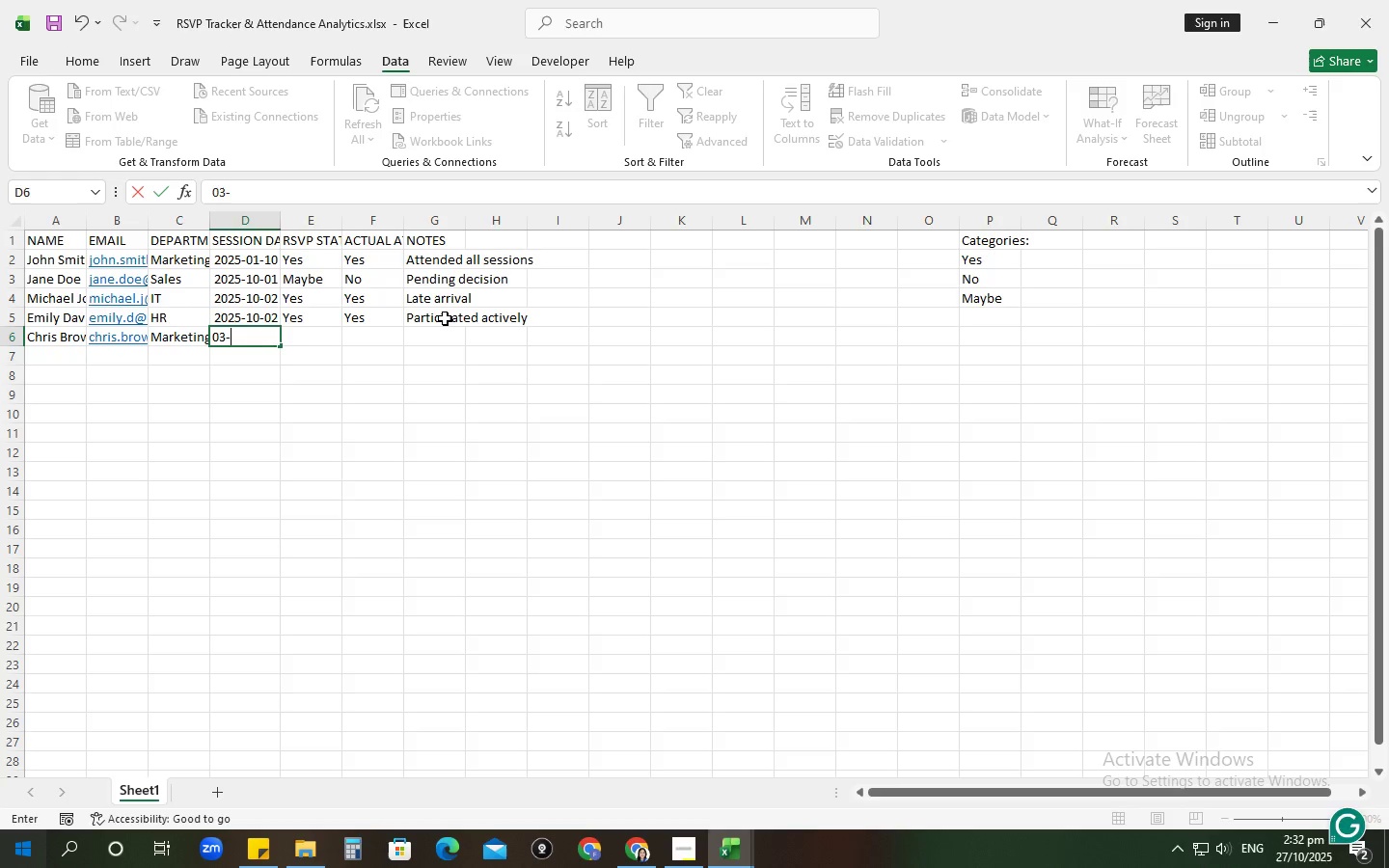 
key(Numpad1)
 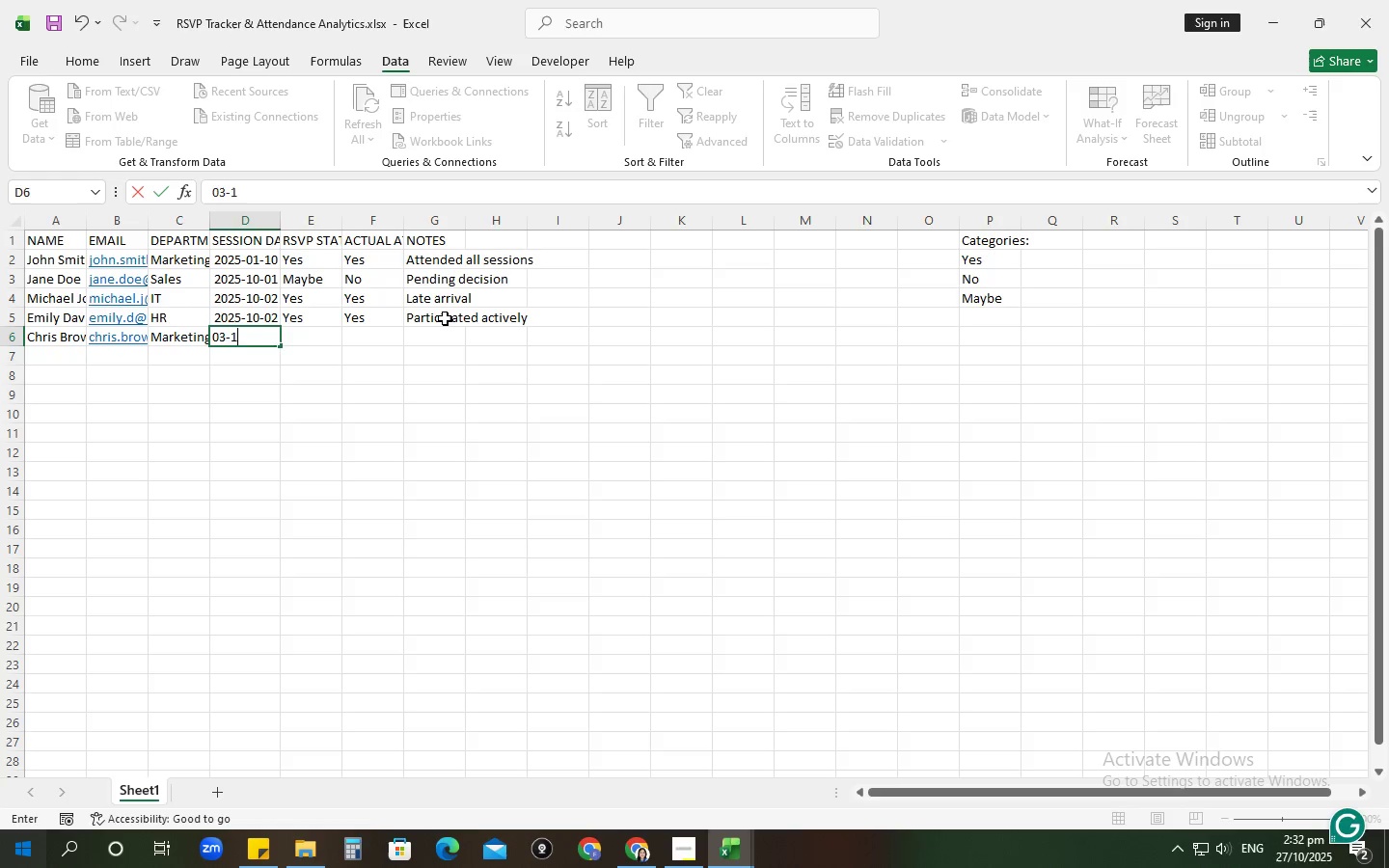 
key(Numpad0)
 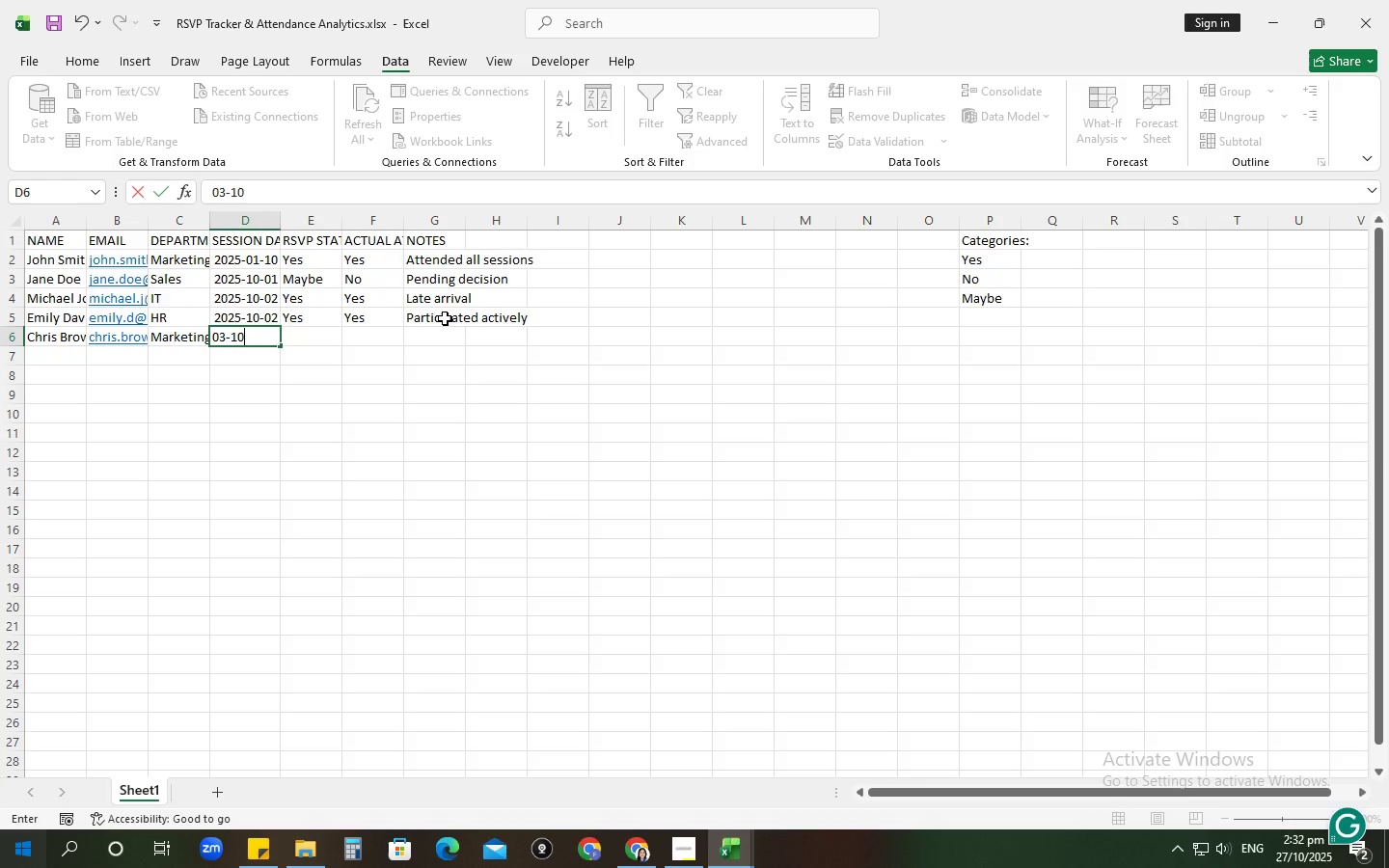 
key(Tab)
 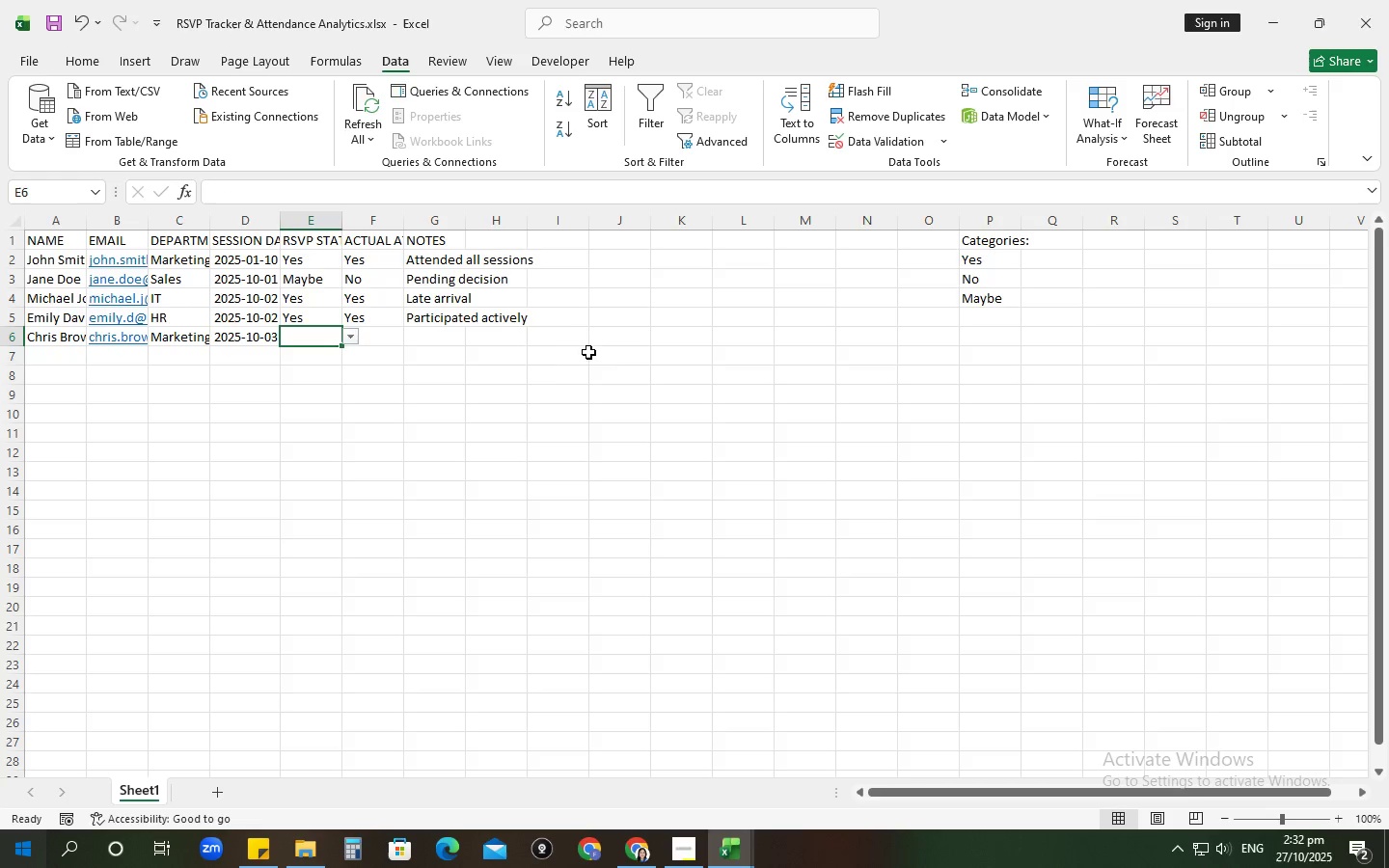 
left_click([348, 339])
 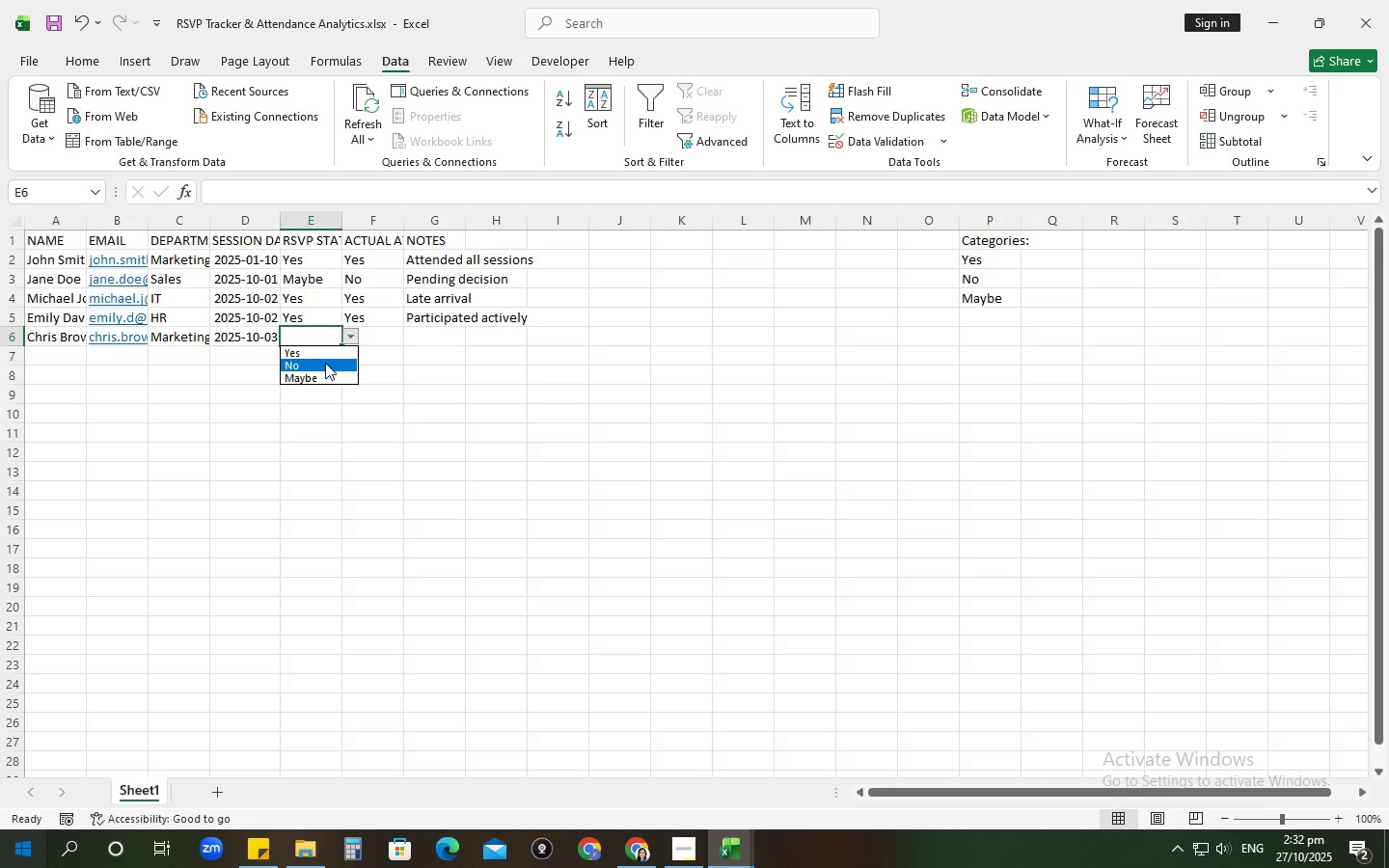 
left_click([325, 363])
 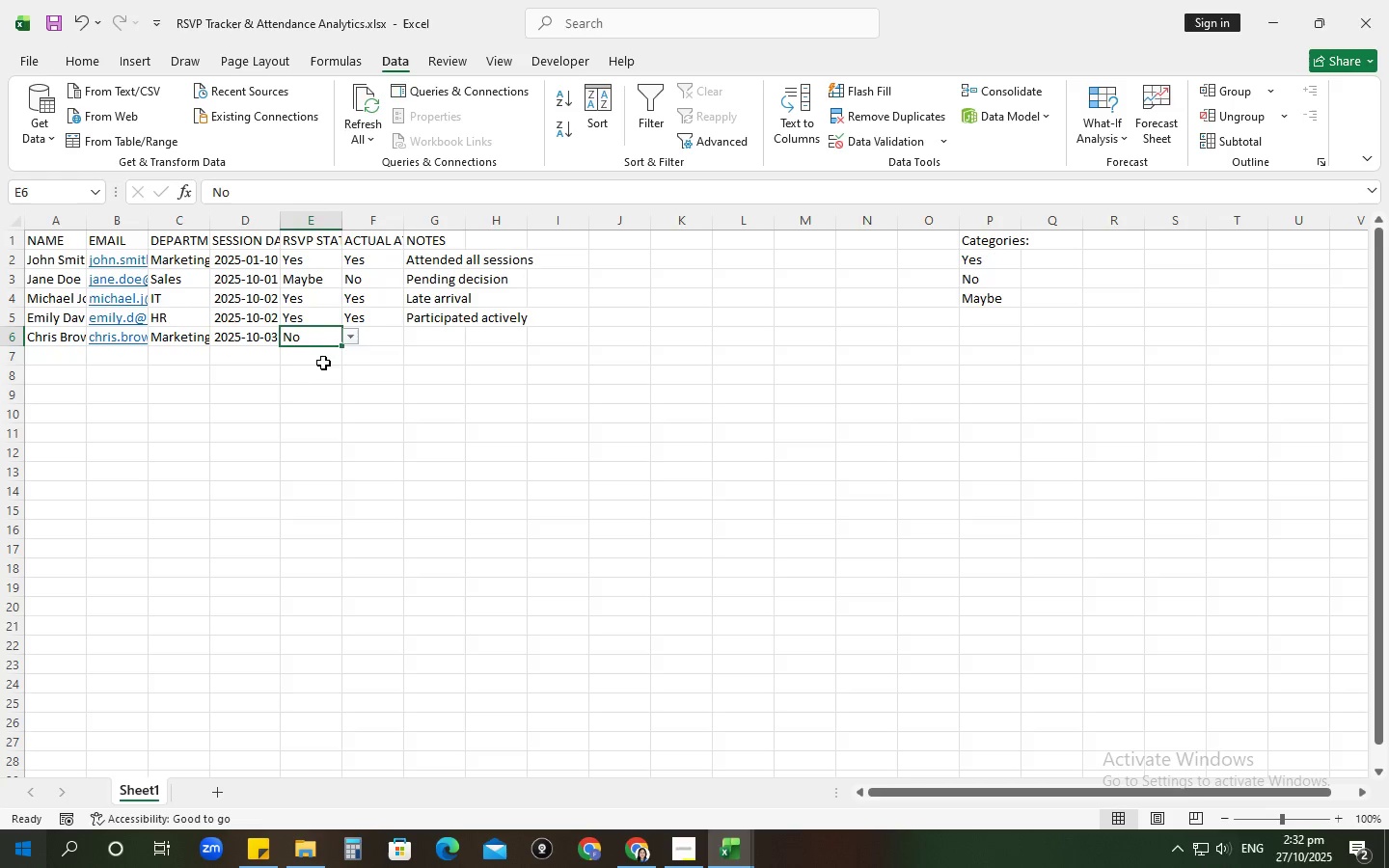 
key(Tab)
 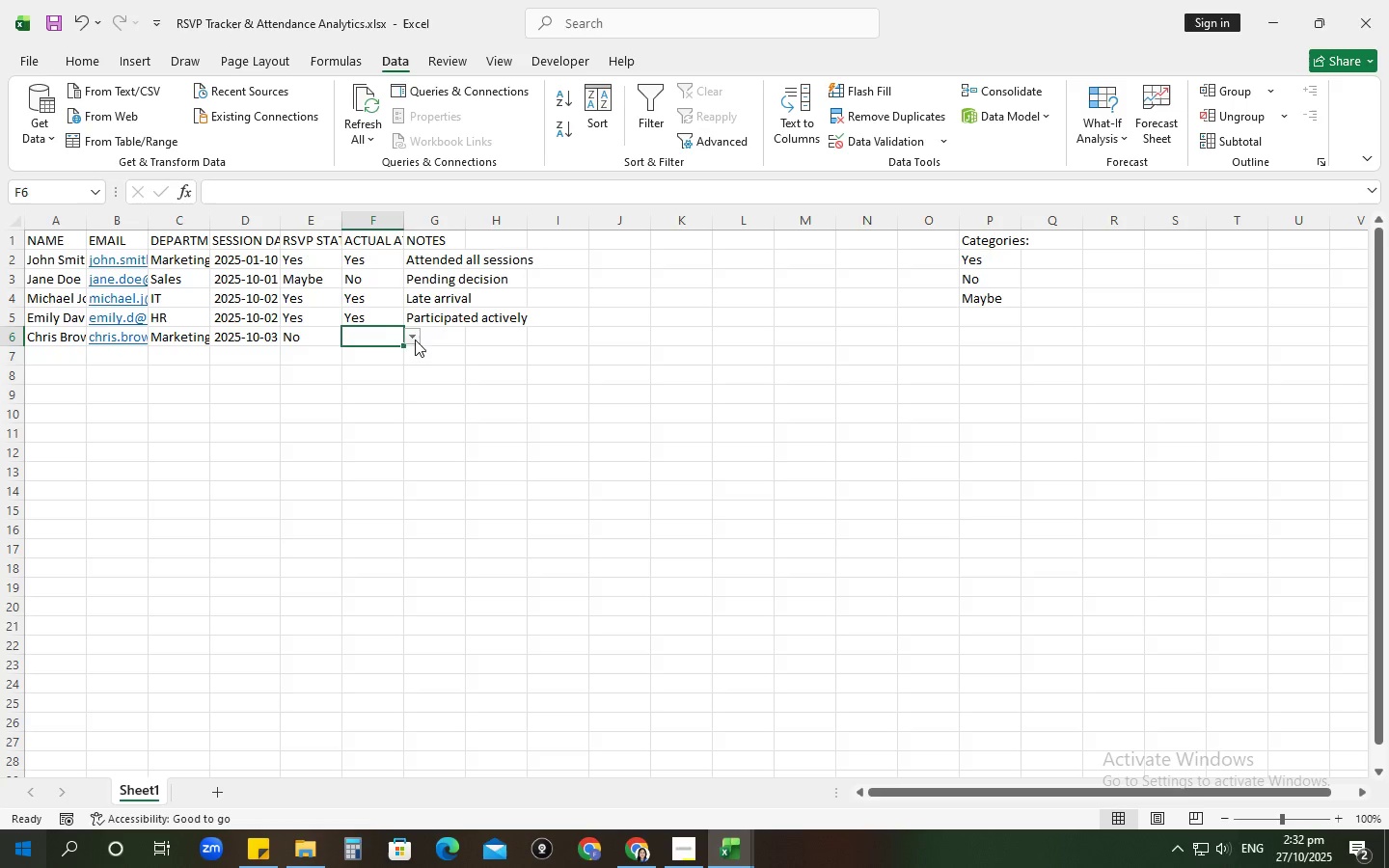 
left_click([416, 339])
 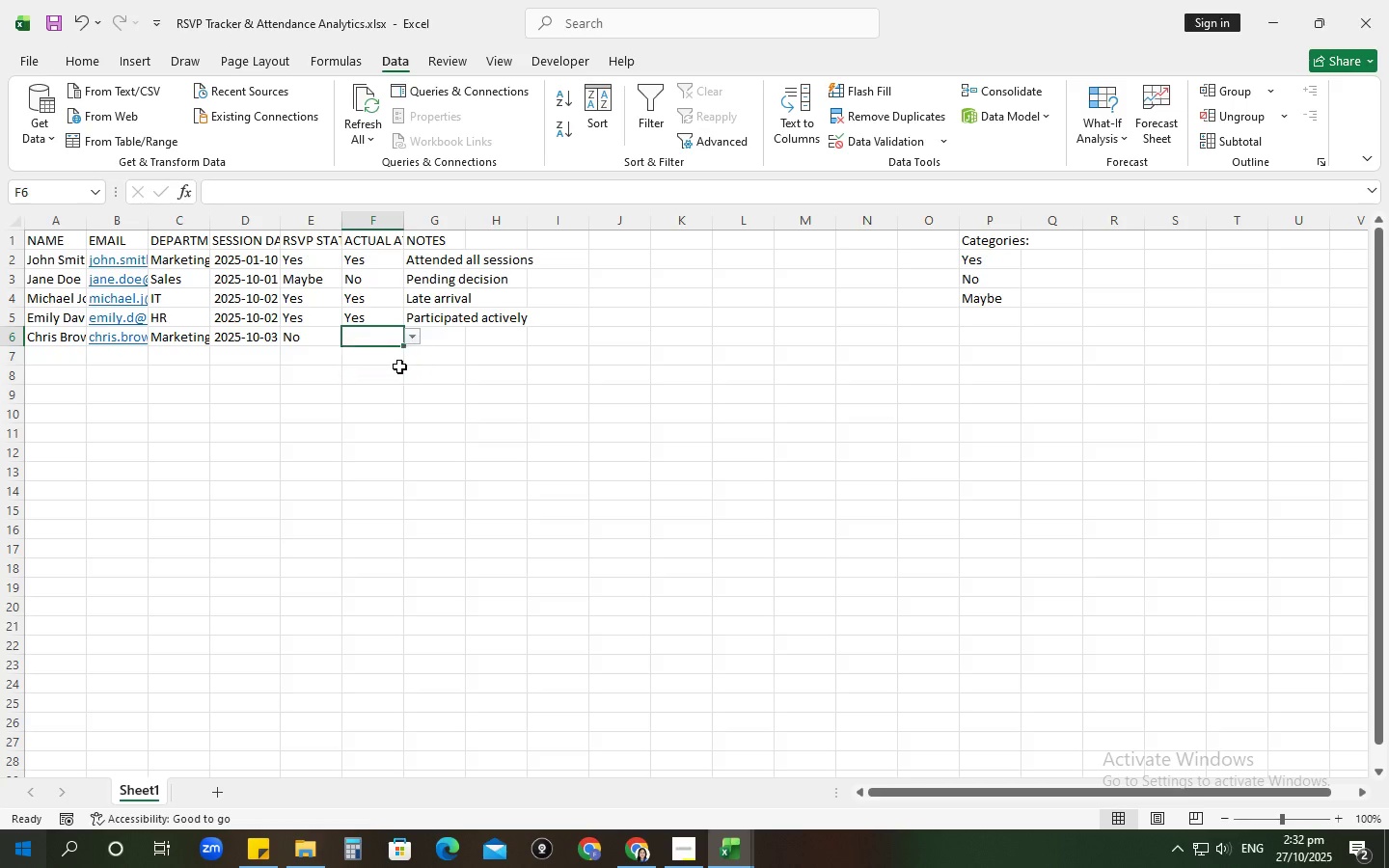 
left_click([400, 366])
 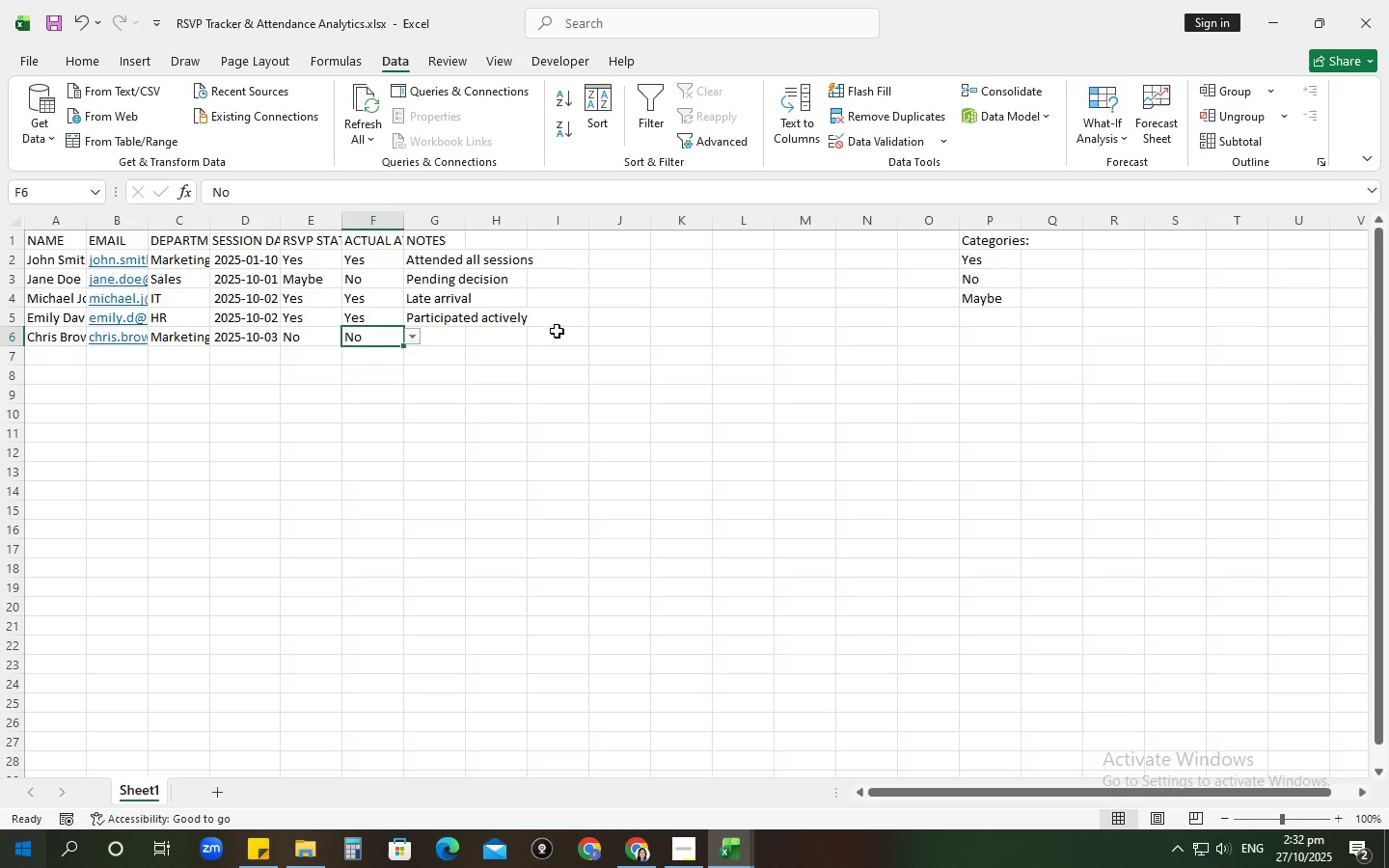 
key(Tab)
 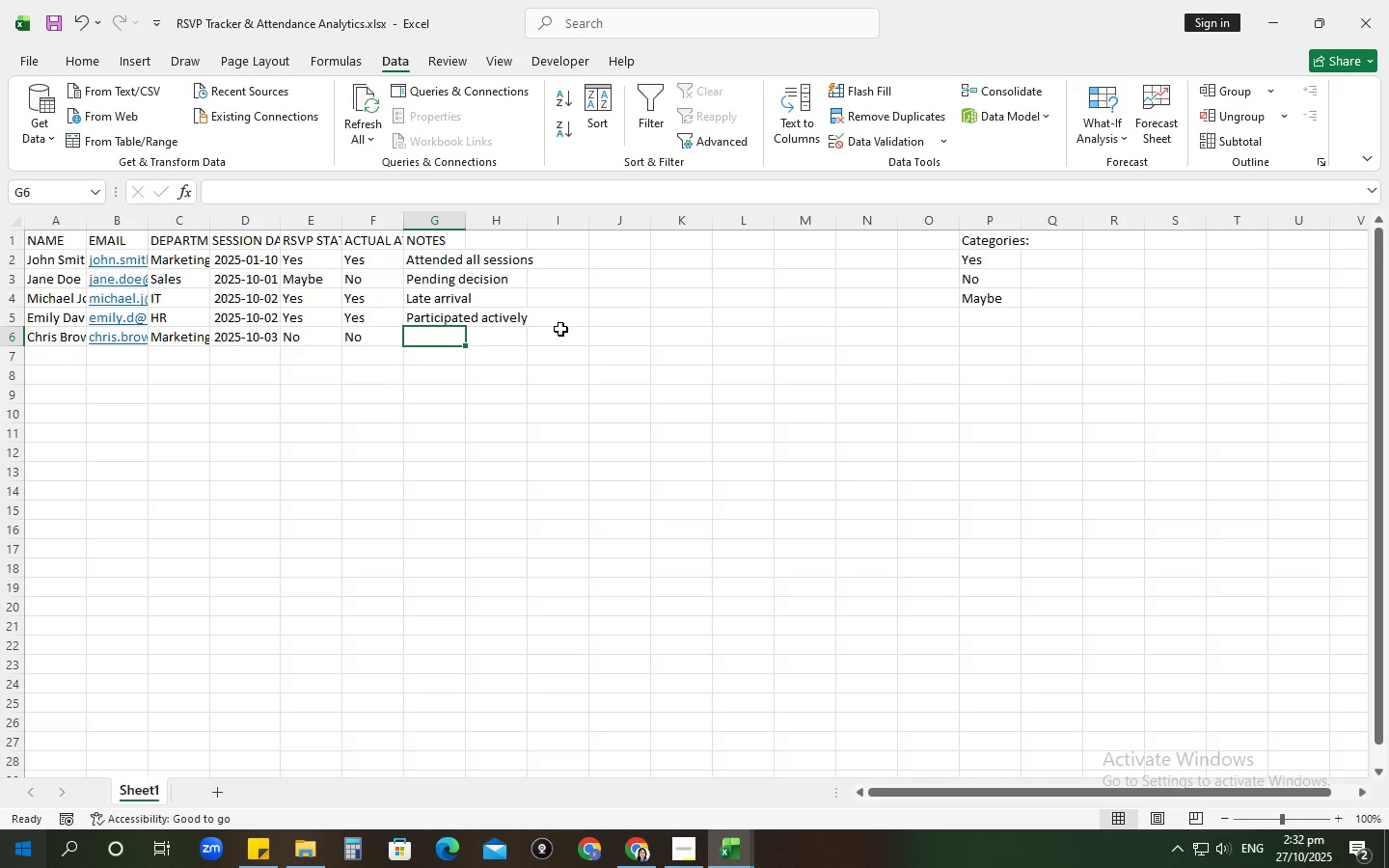 
type(Unable to attend)
 